 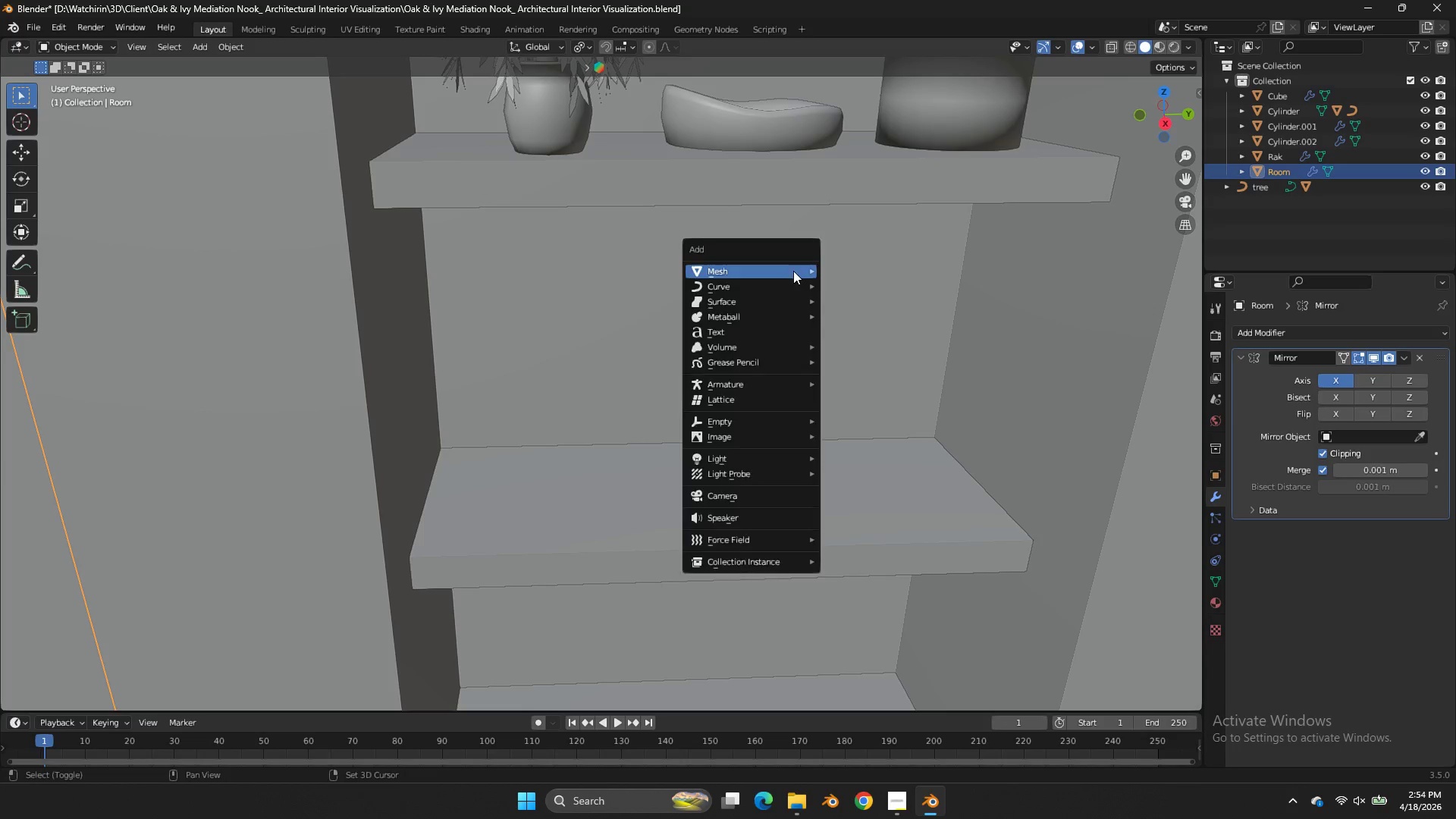 
key(Shift+A)
 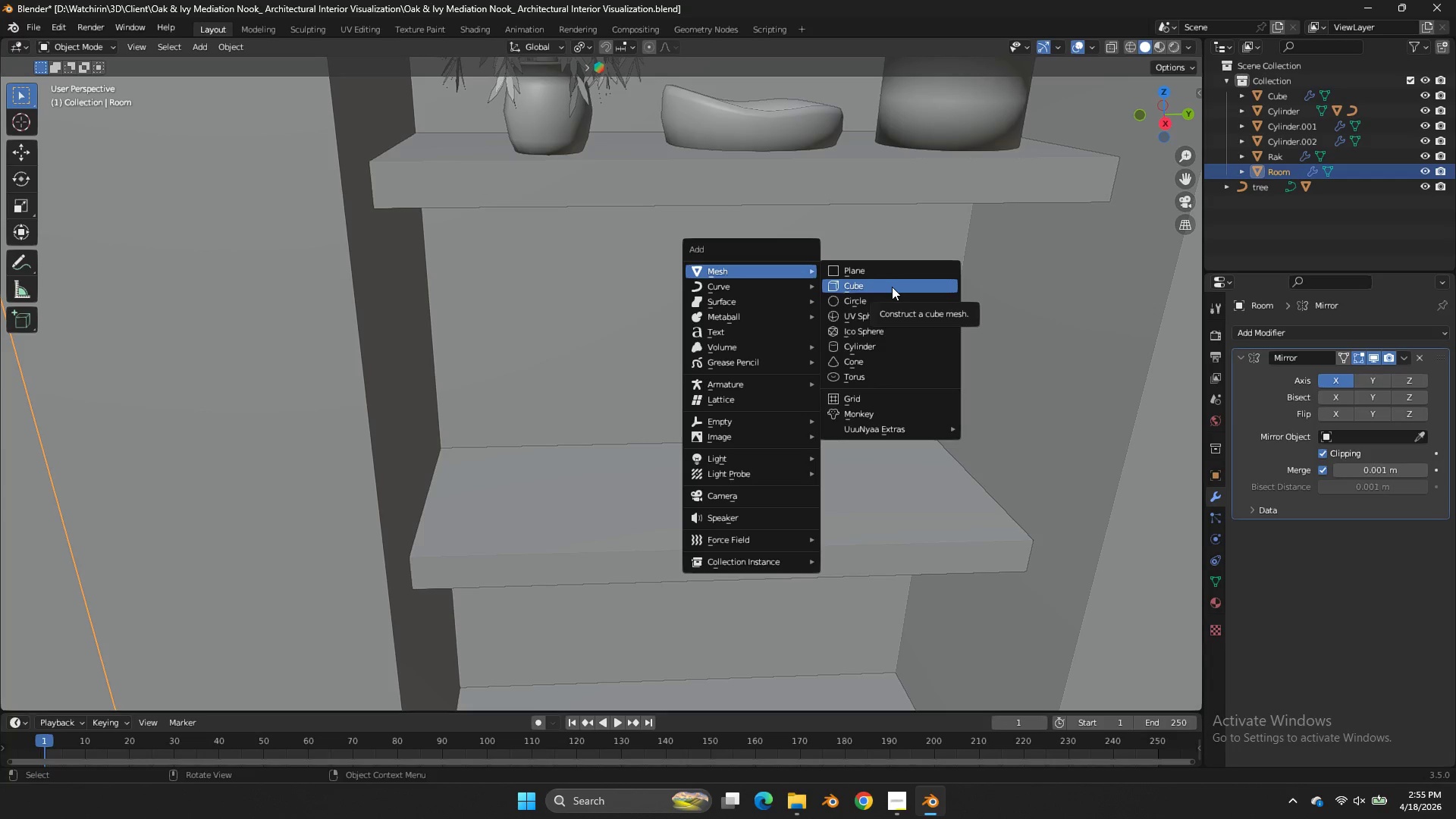 
wait(28.3)
 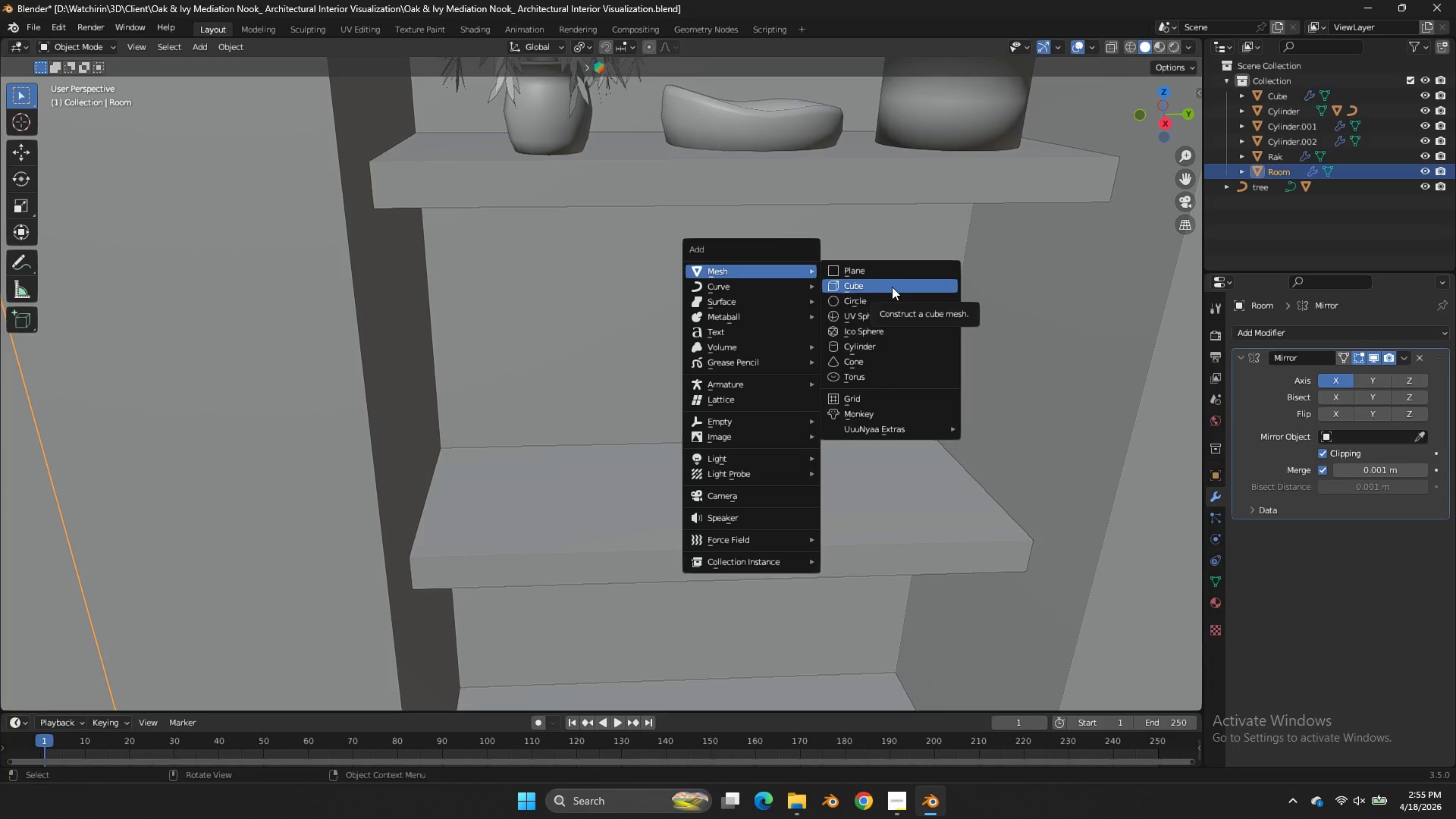 
double_click([883, 345])
 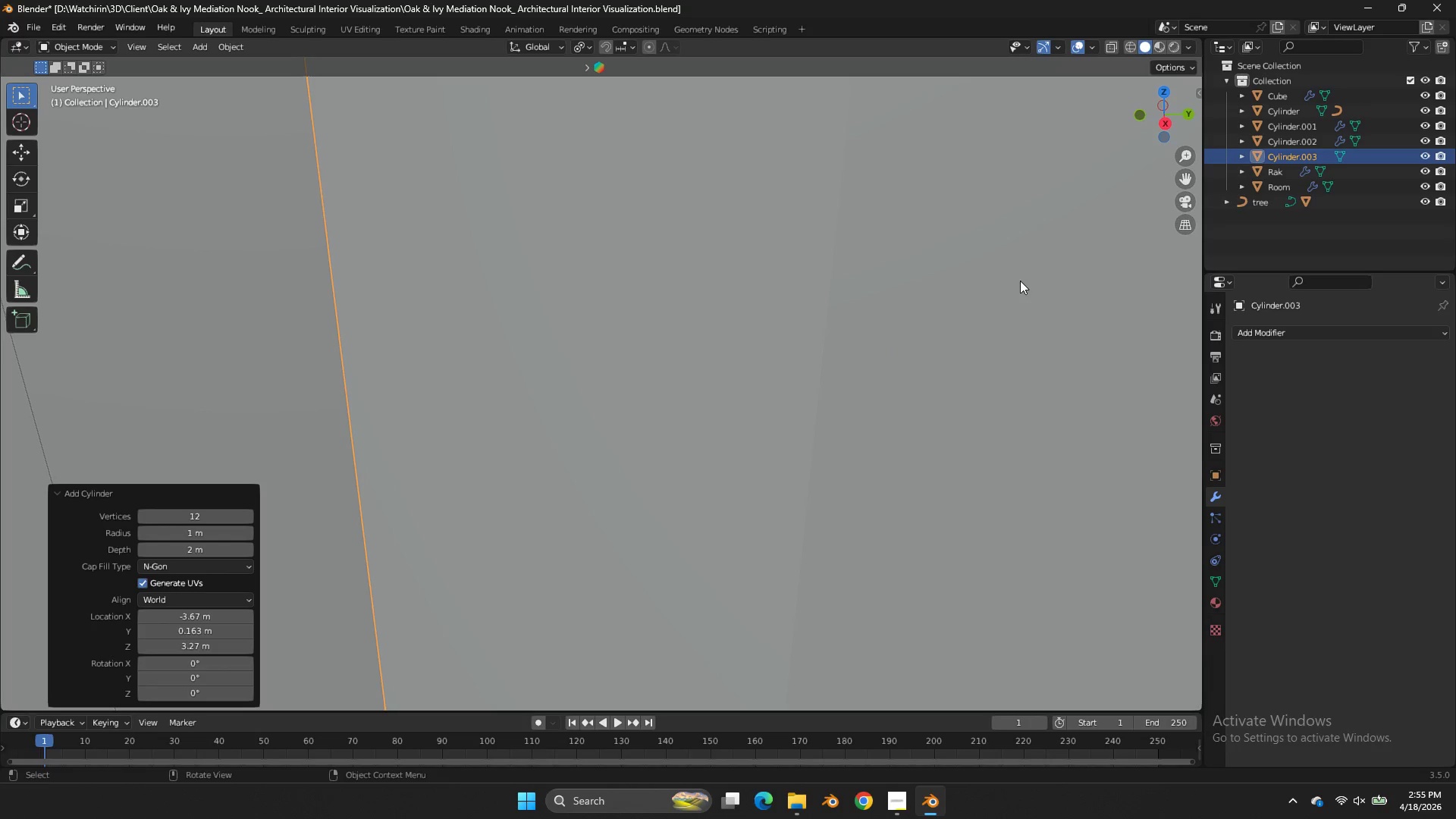 
key(S)
 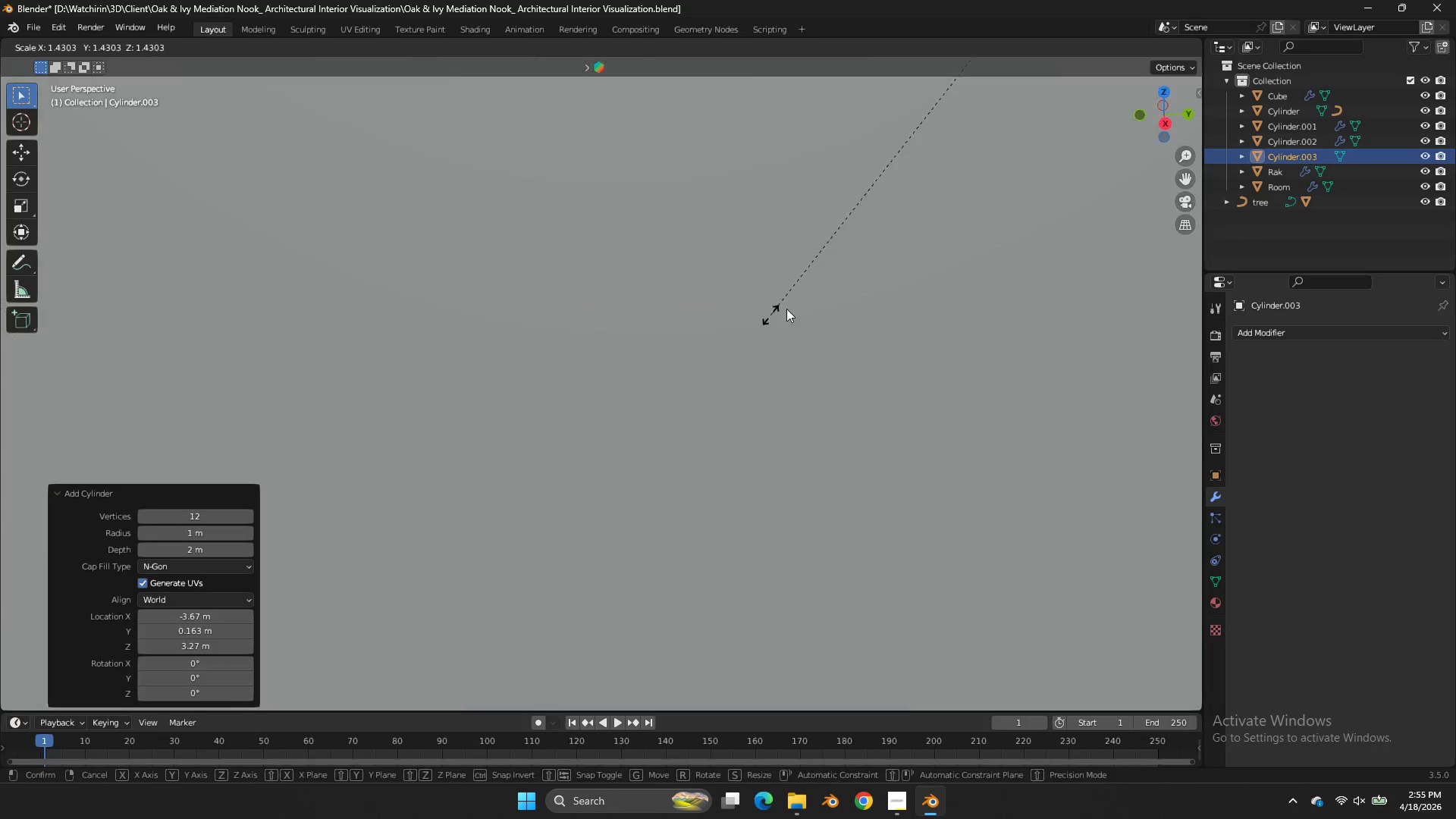 
right_click([799, 302])
 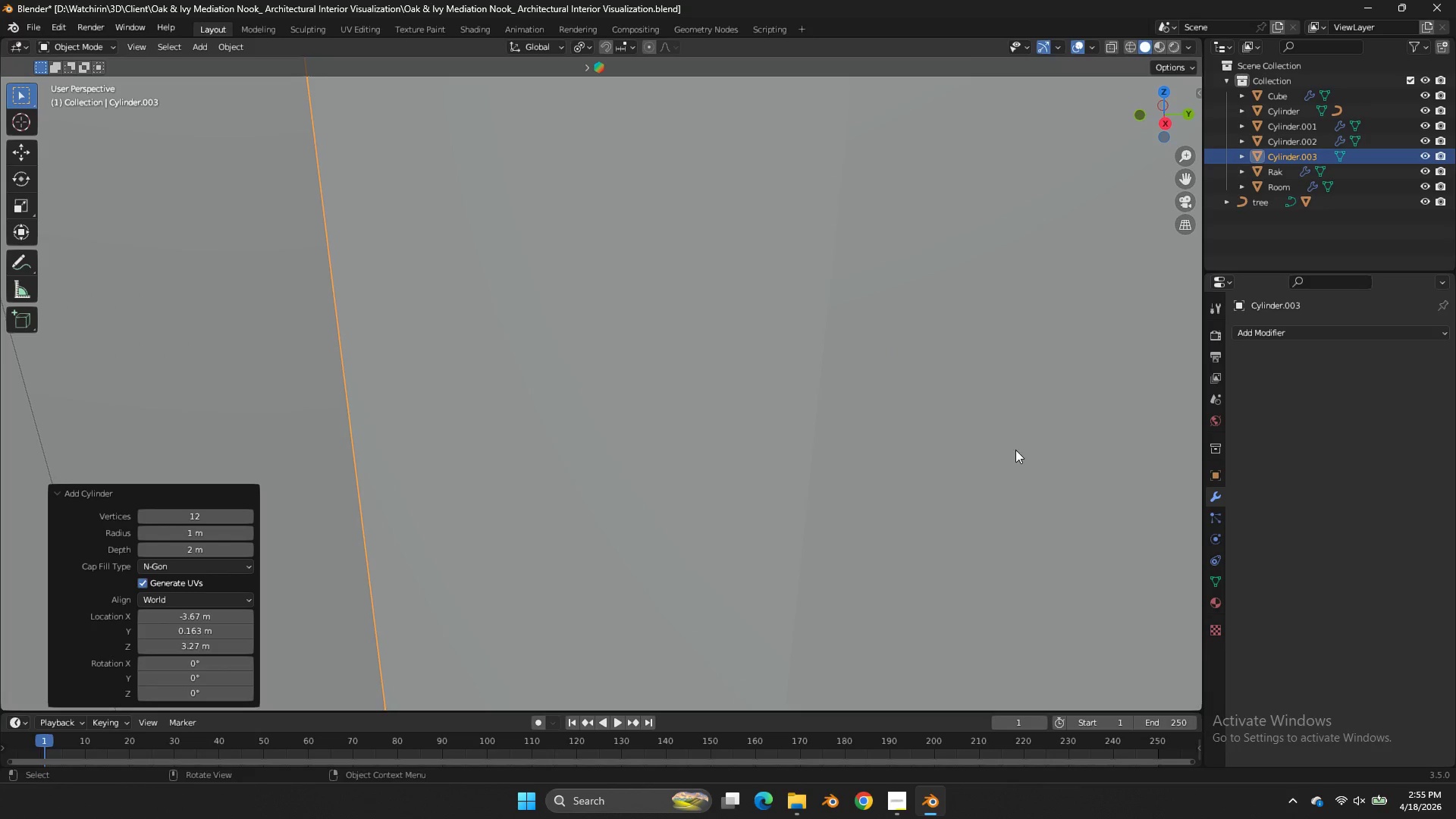 
key(S)
 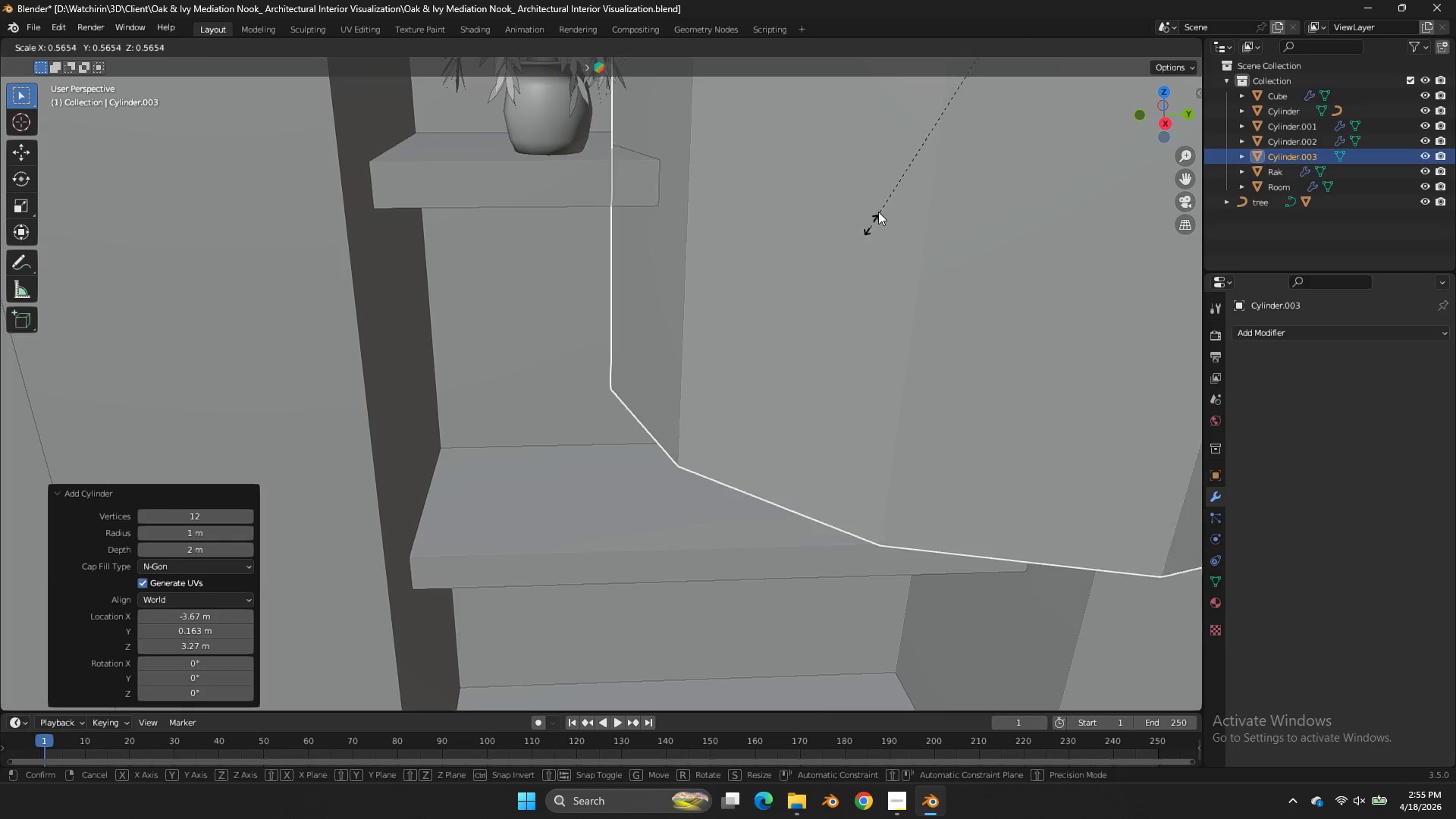 
left_click([878, 211])
 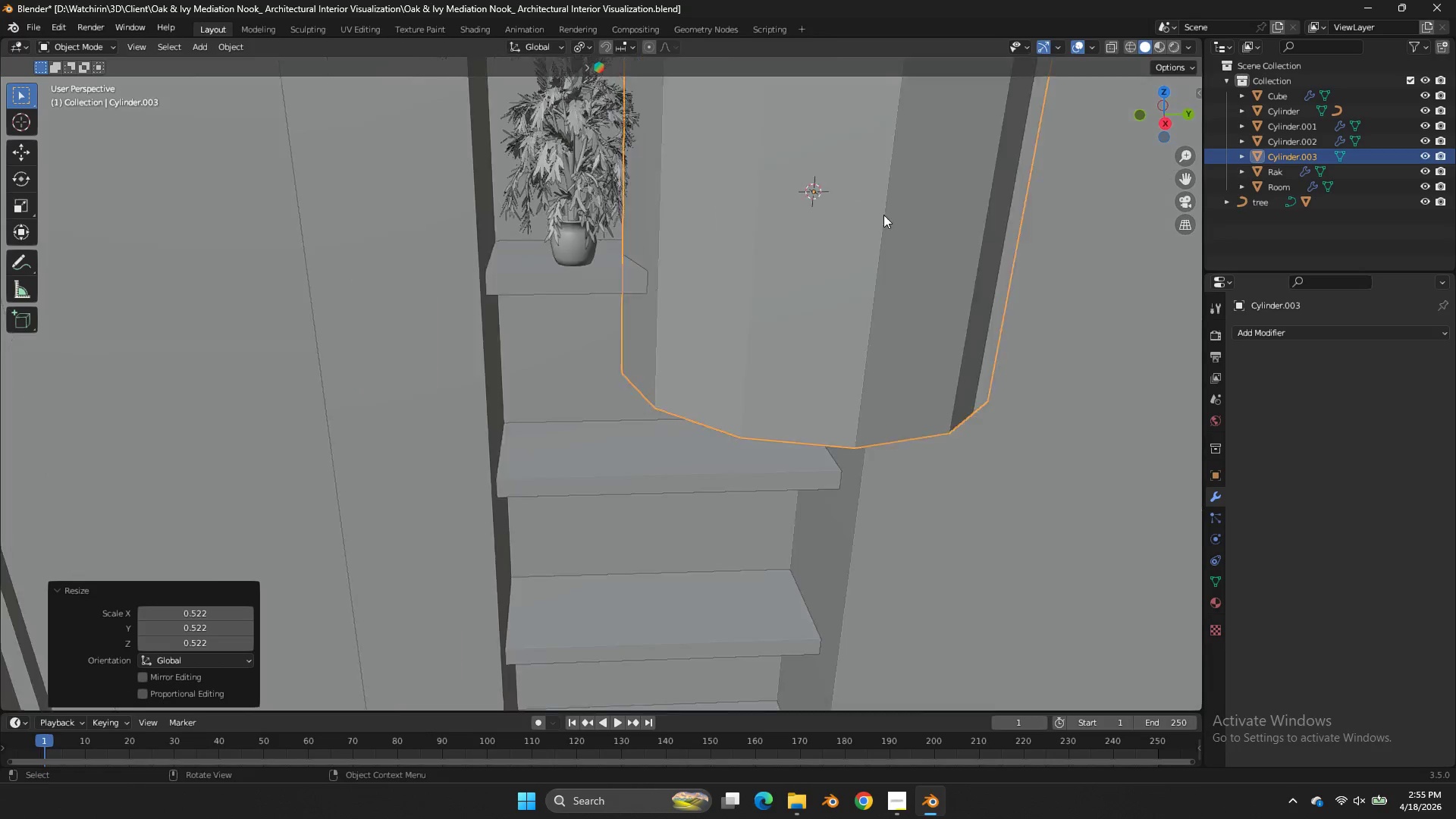 
type(gz)
 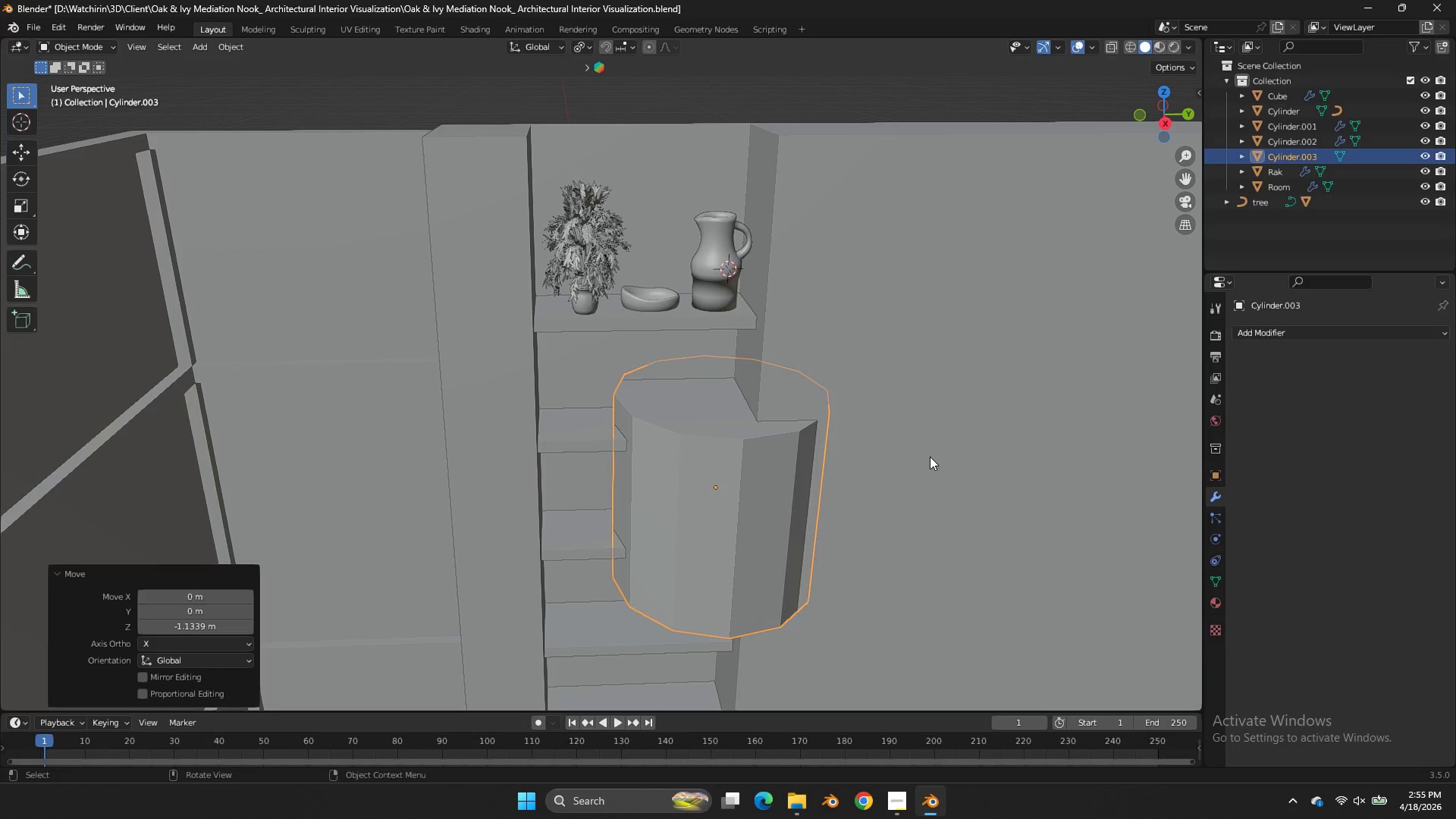 
scroll: coordinate [892, 222], scroll_direction: down, amount: 4.0
 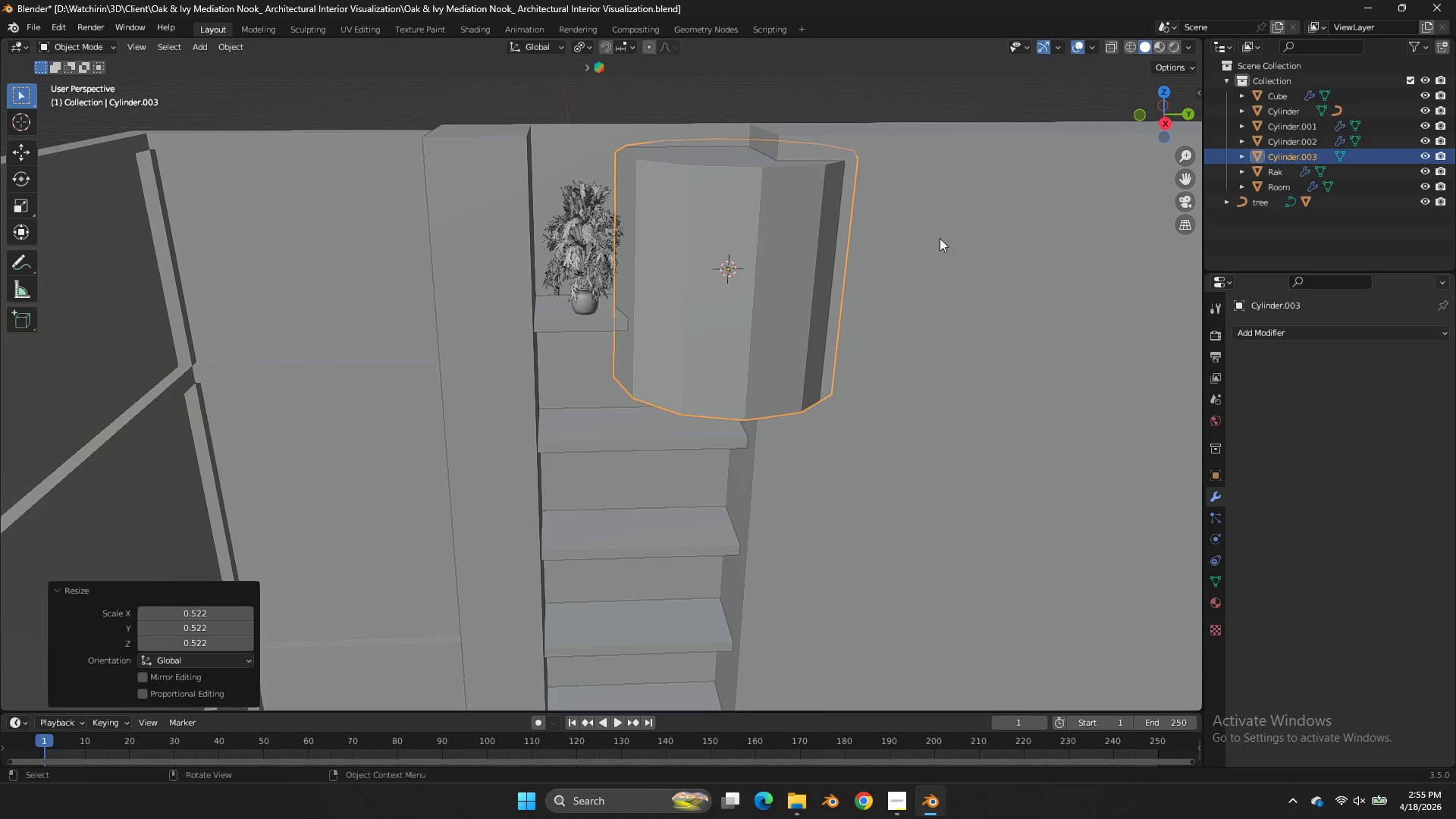 
key(S)
 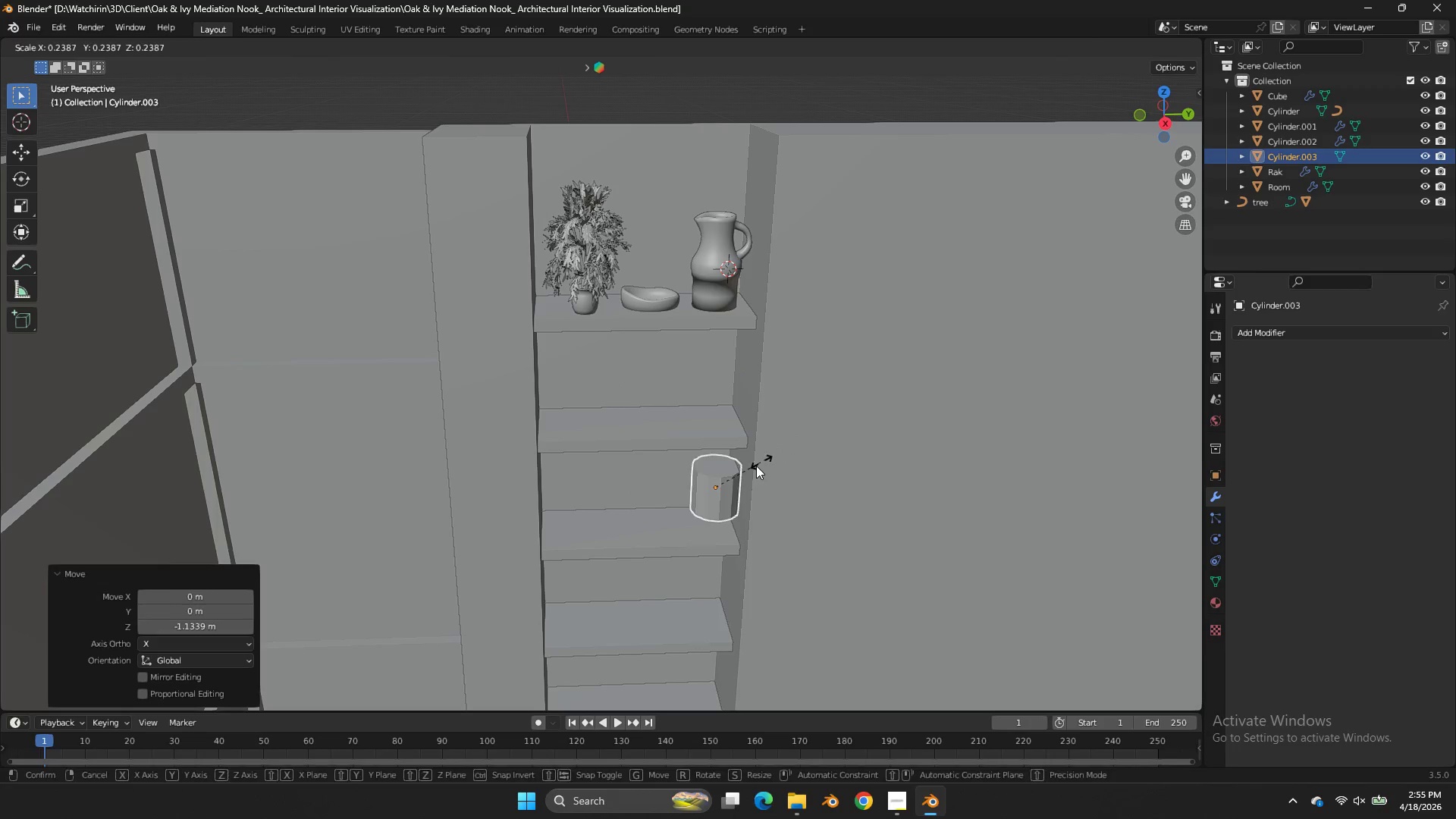 
left_click([755, 466])
 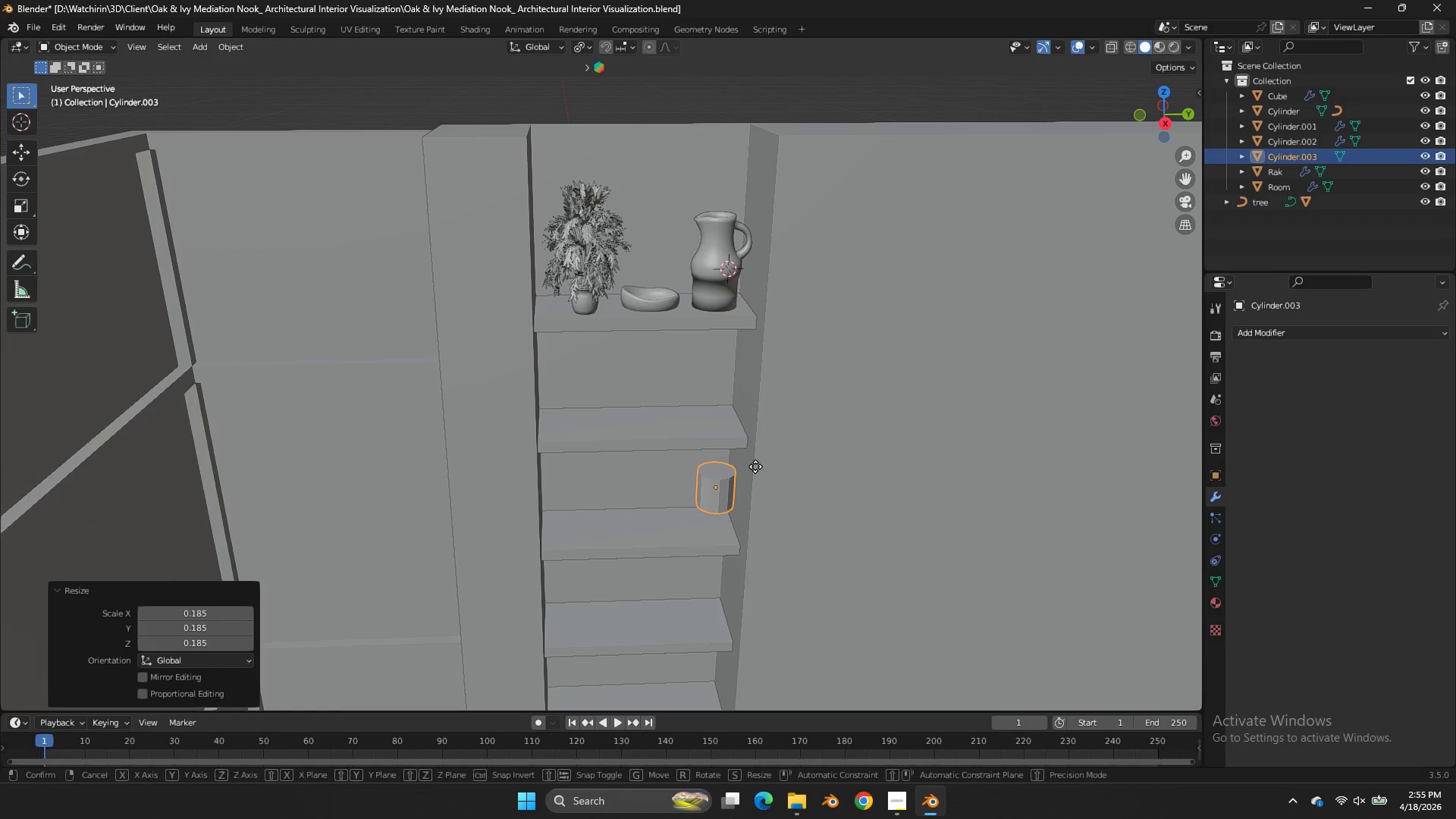 
key(G)
 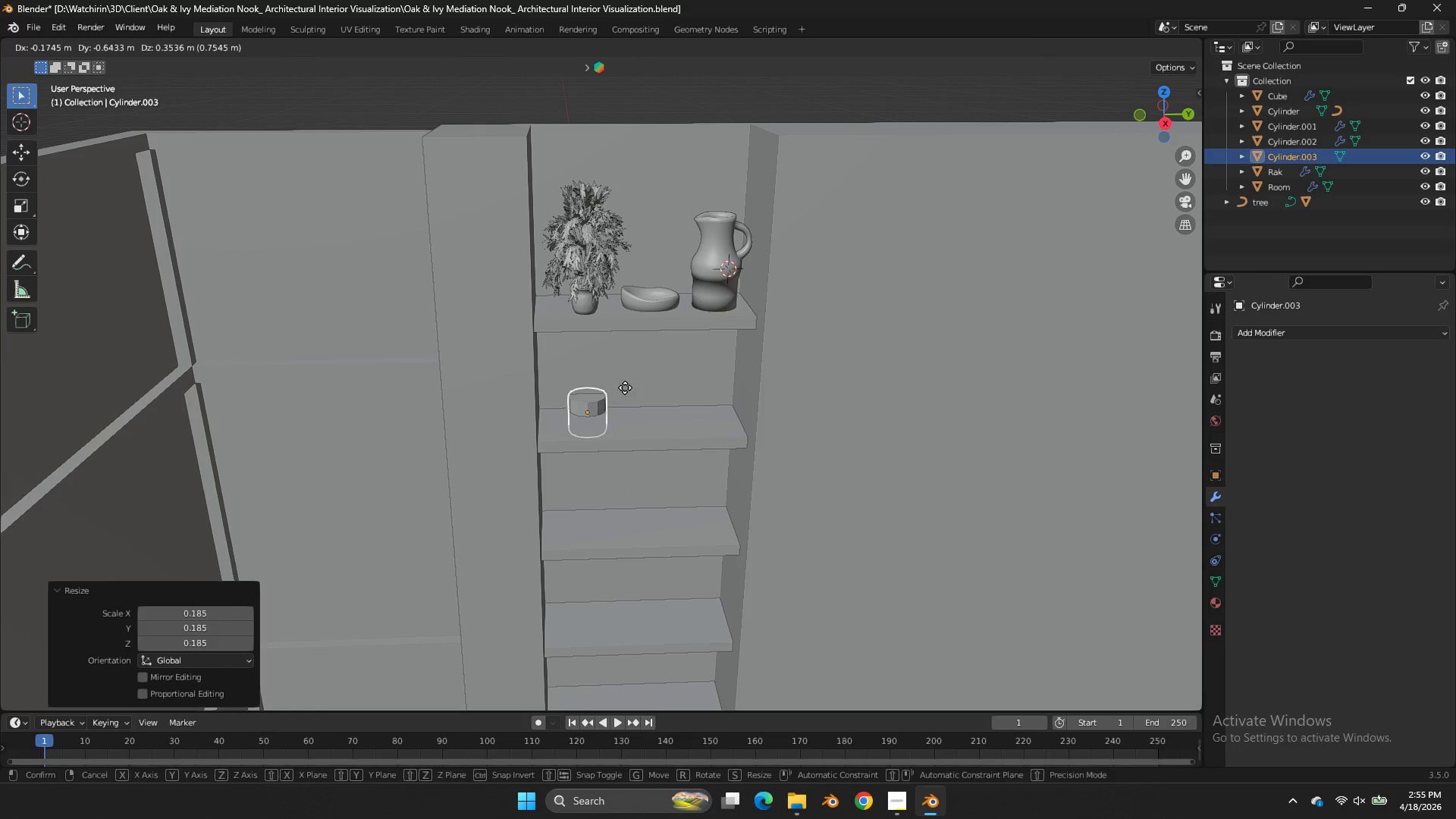 
left_click([625, 388])
 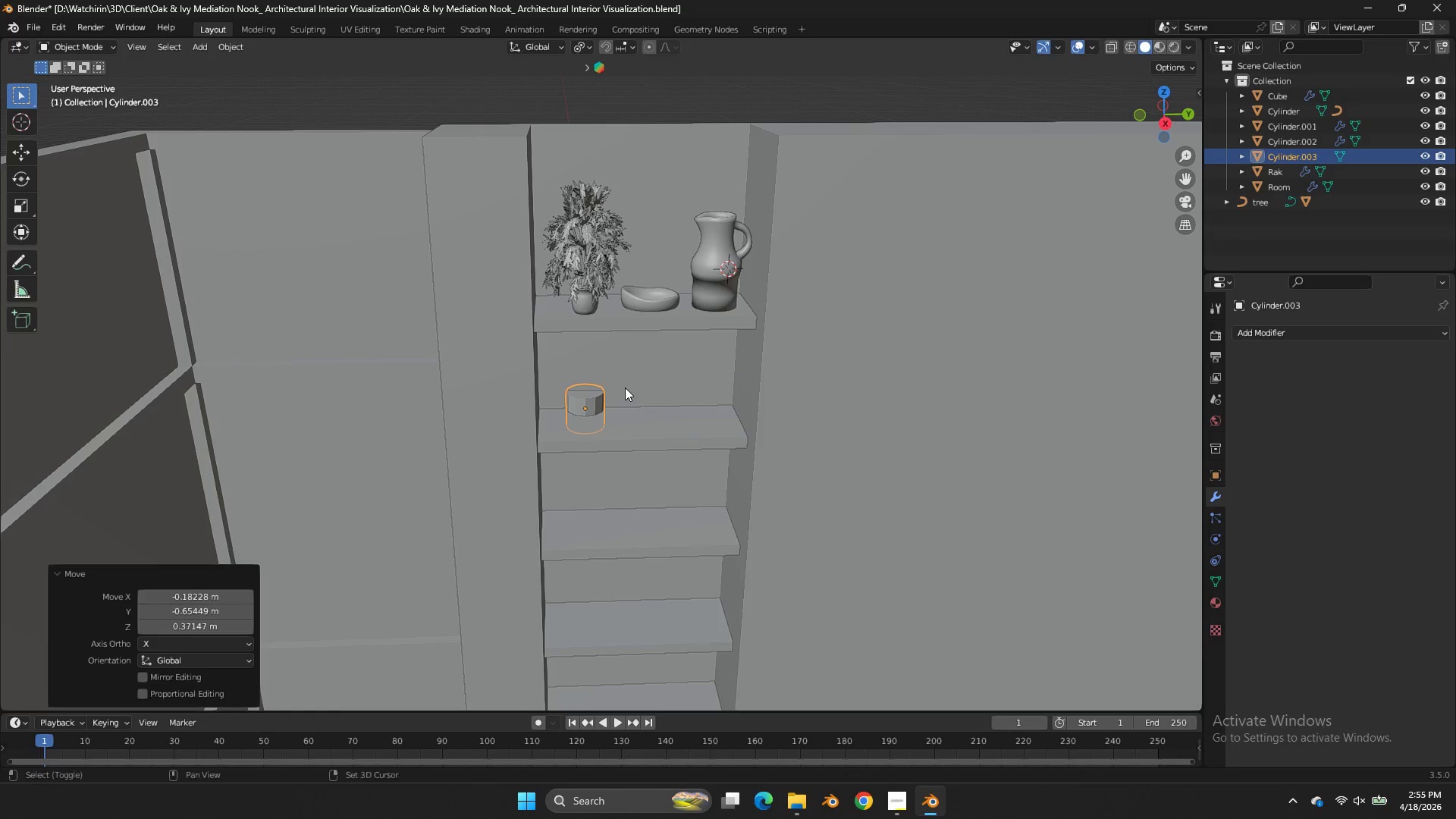 
hold_key(key=ShiftLeft, duration=0.91)
 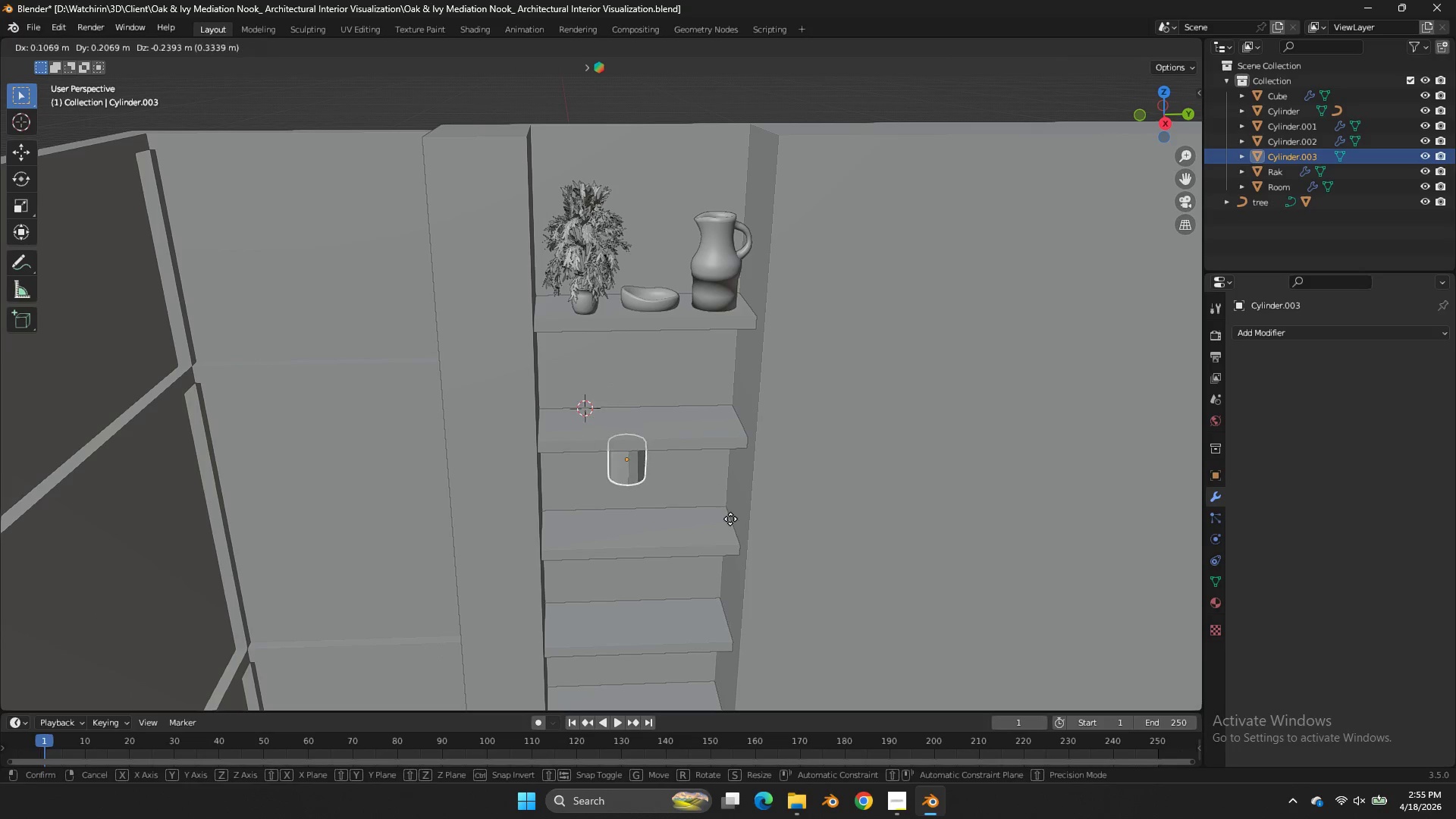 
hold_key(key=S, duration=0.77)
 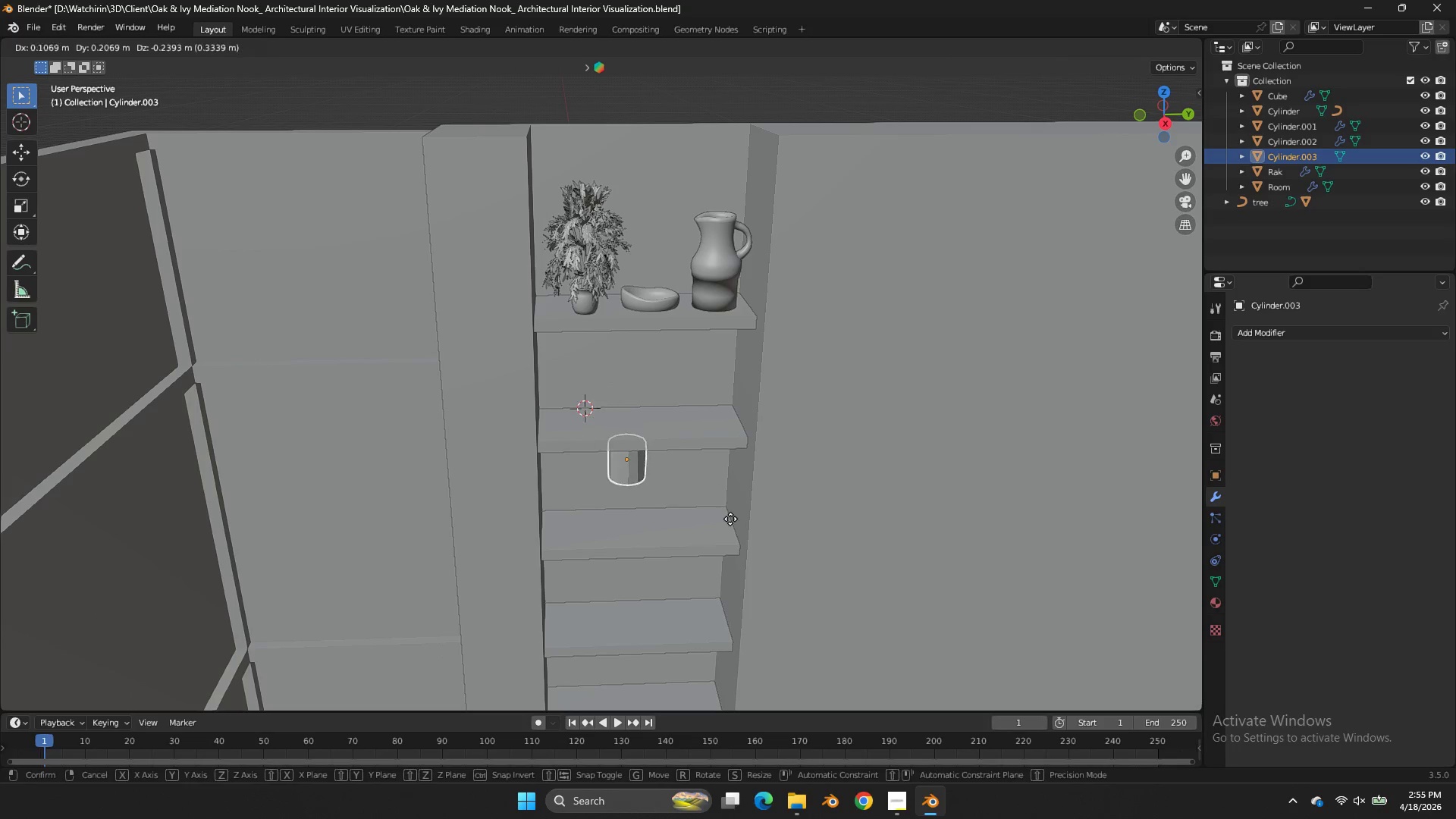 
hold_key(key=S, duration=1.7)
 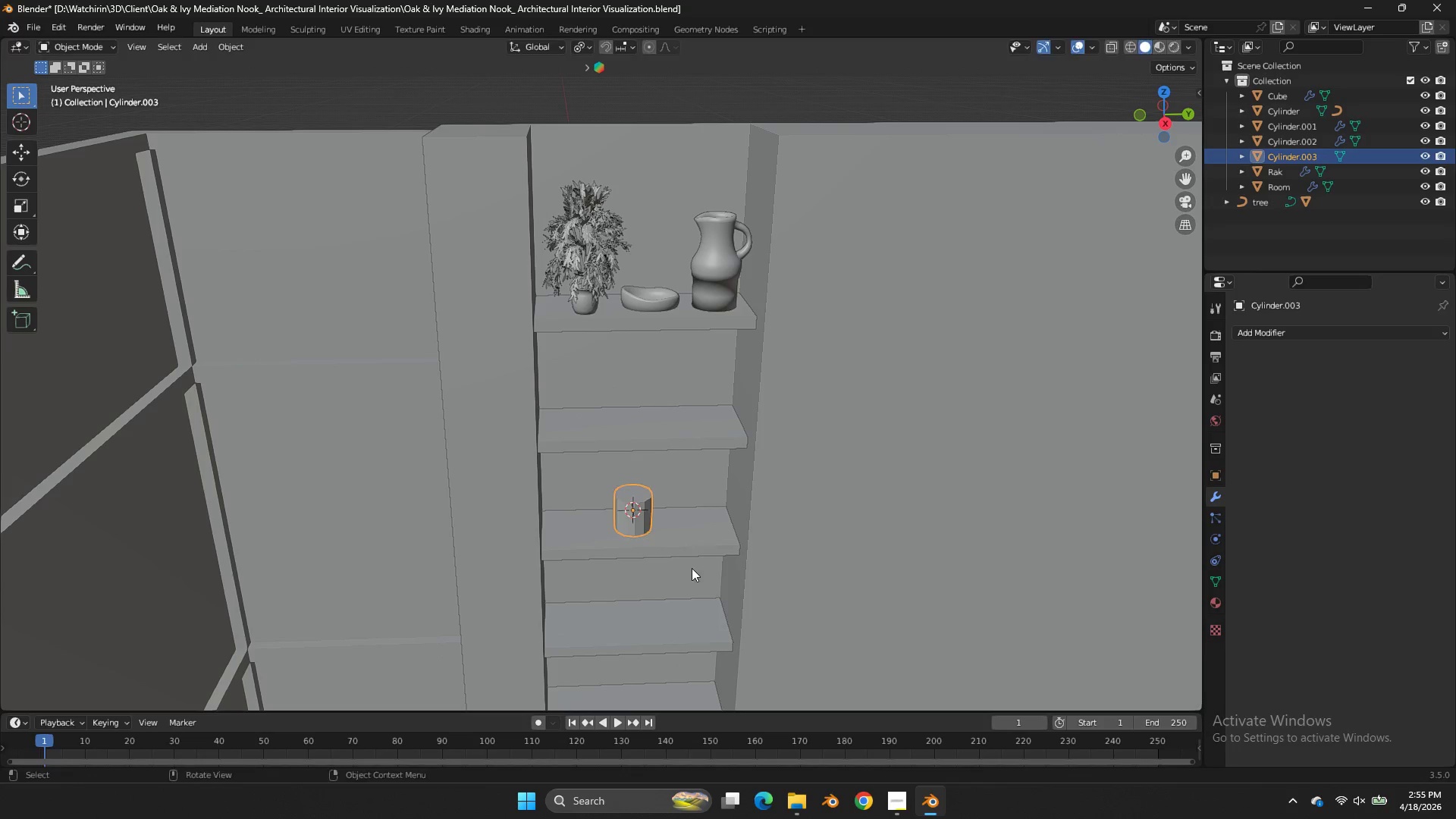 
key(G)
 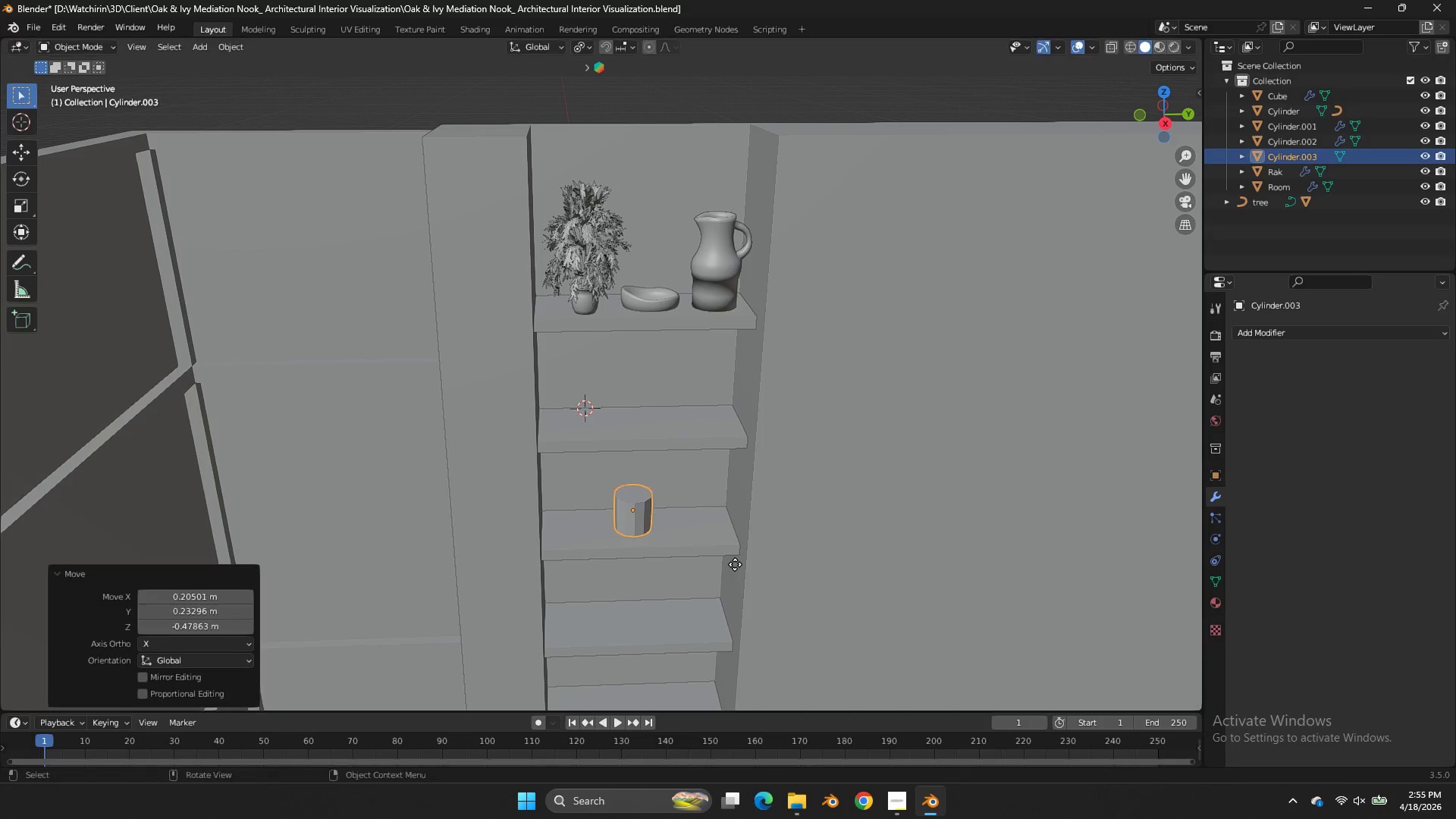 
double_click([735, 566])
 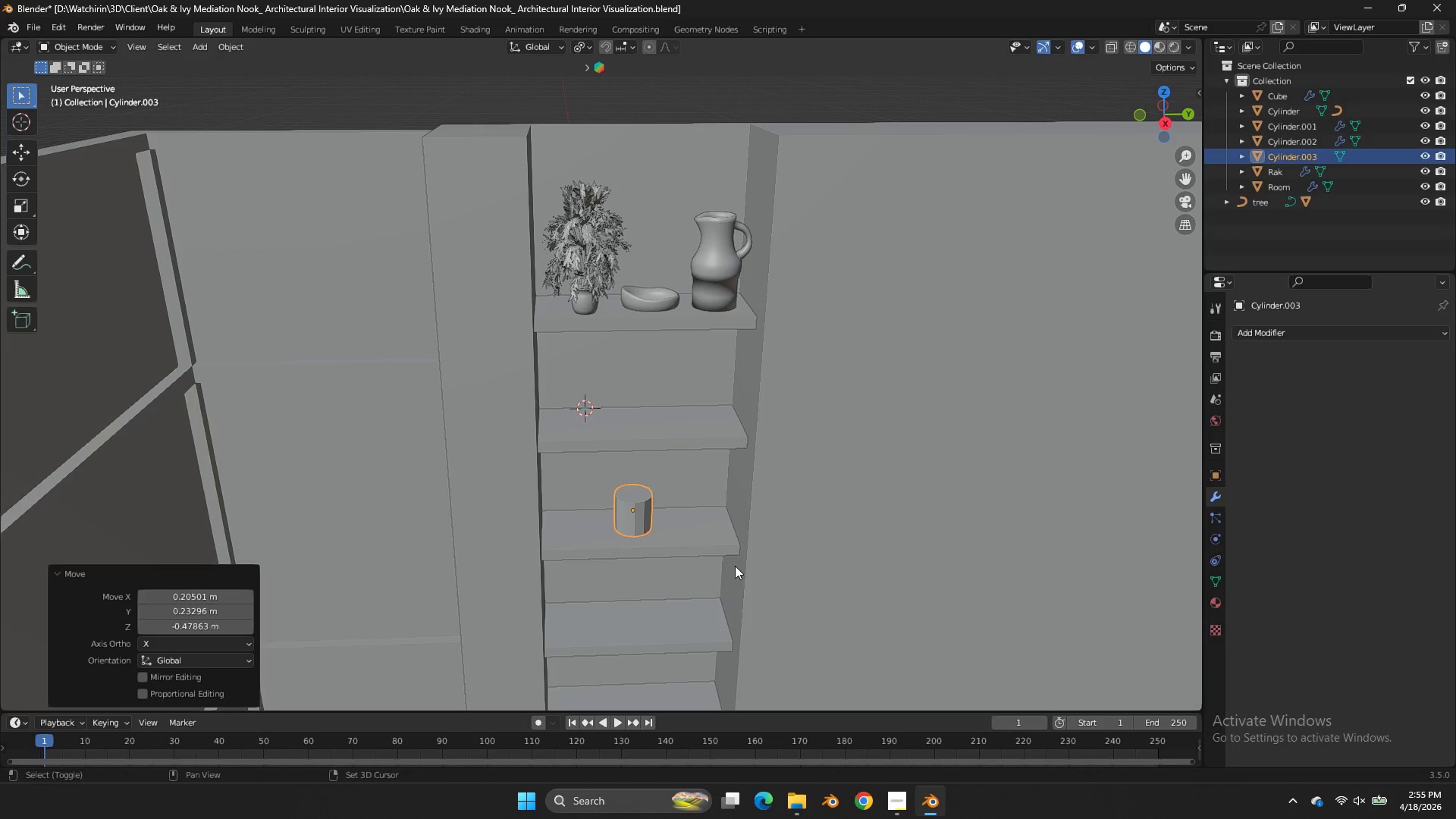 
hold_key(key=ShiftLeft, duration=0.52)
 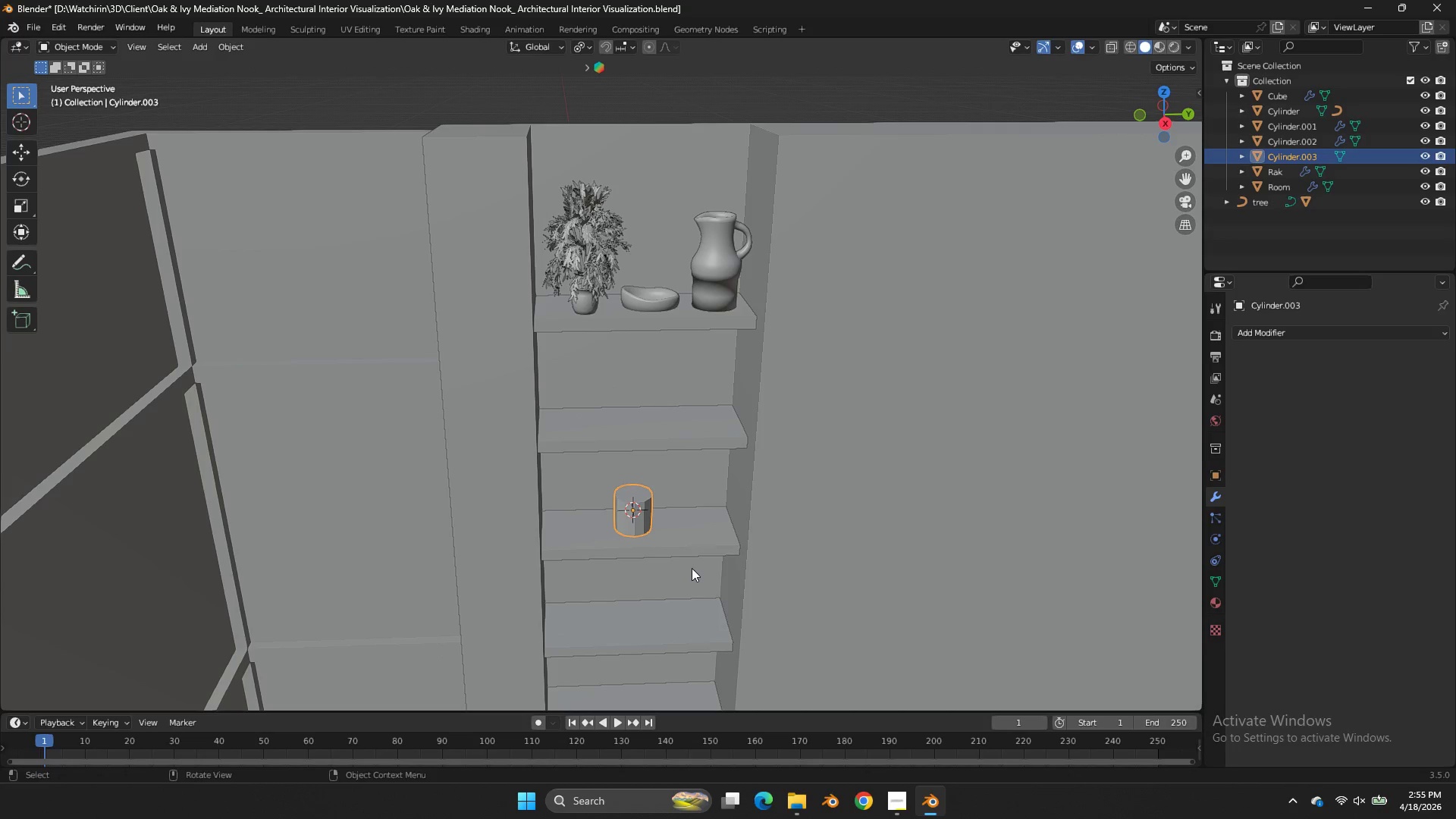 
type(gz)
 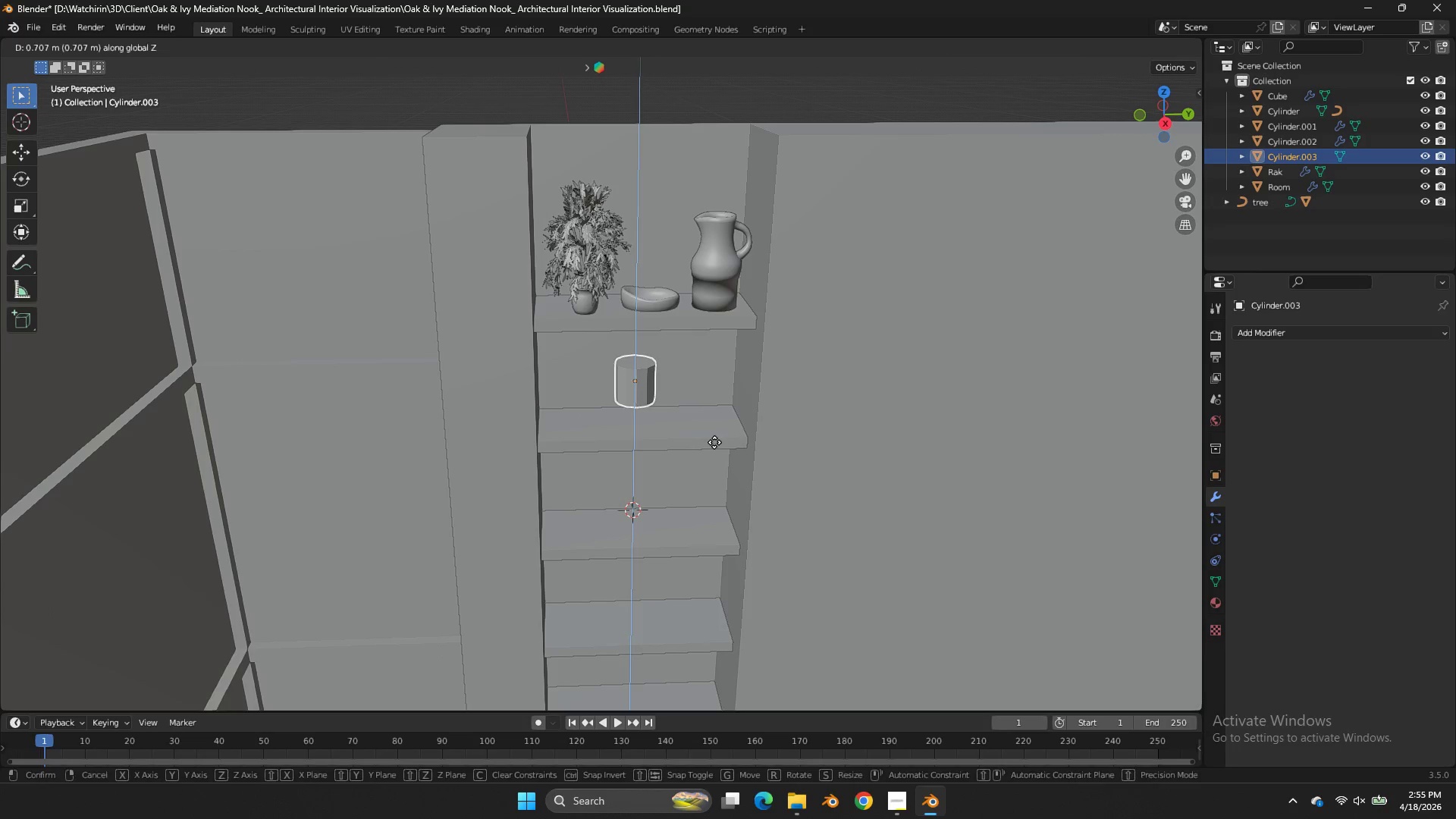 
left_click([726, 457])
 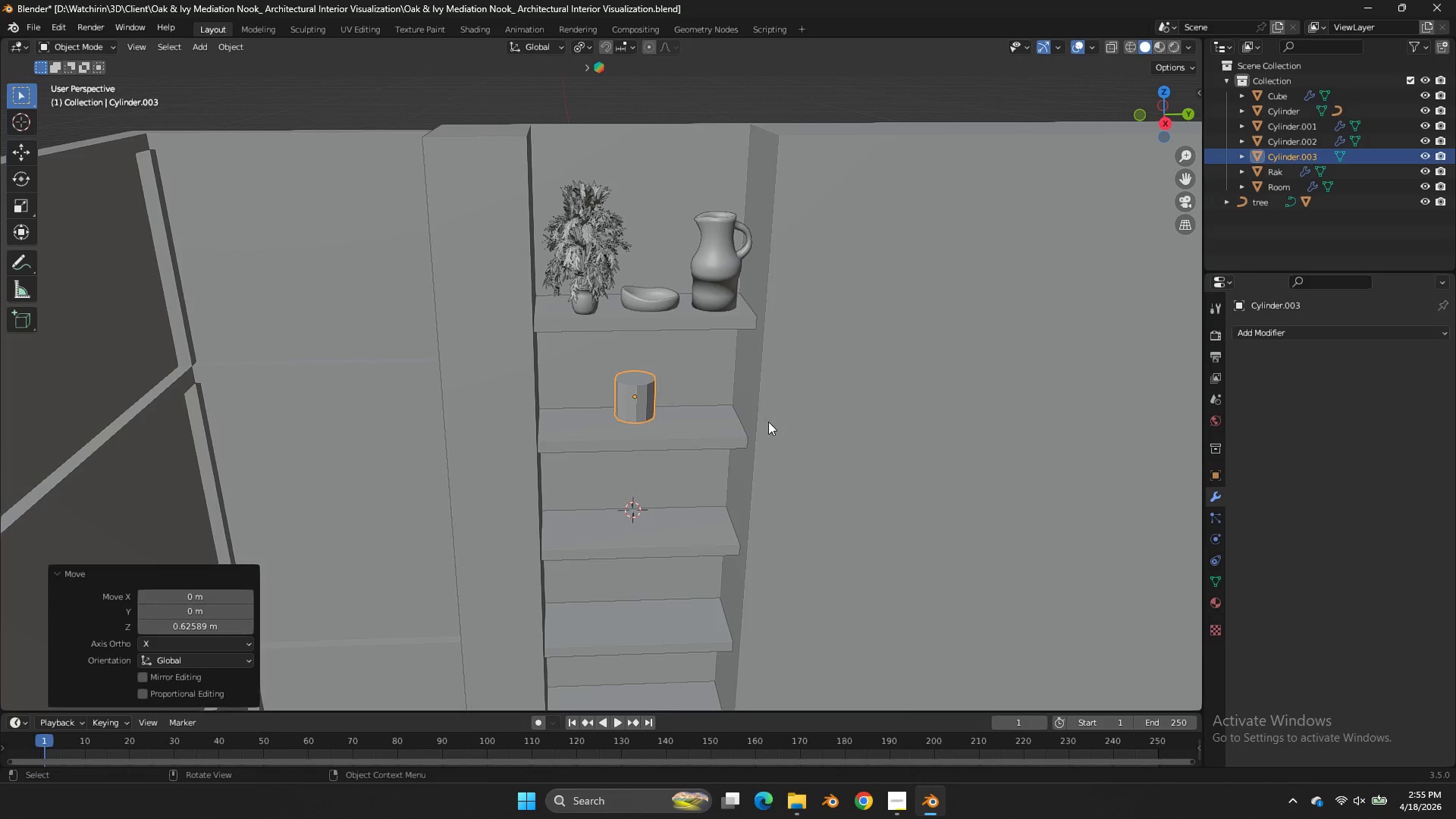 
scroll: coordinate [786, 397], scroll_direction: up, amount: 4.0
 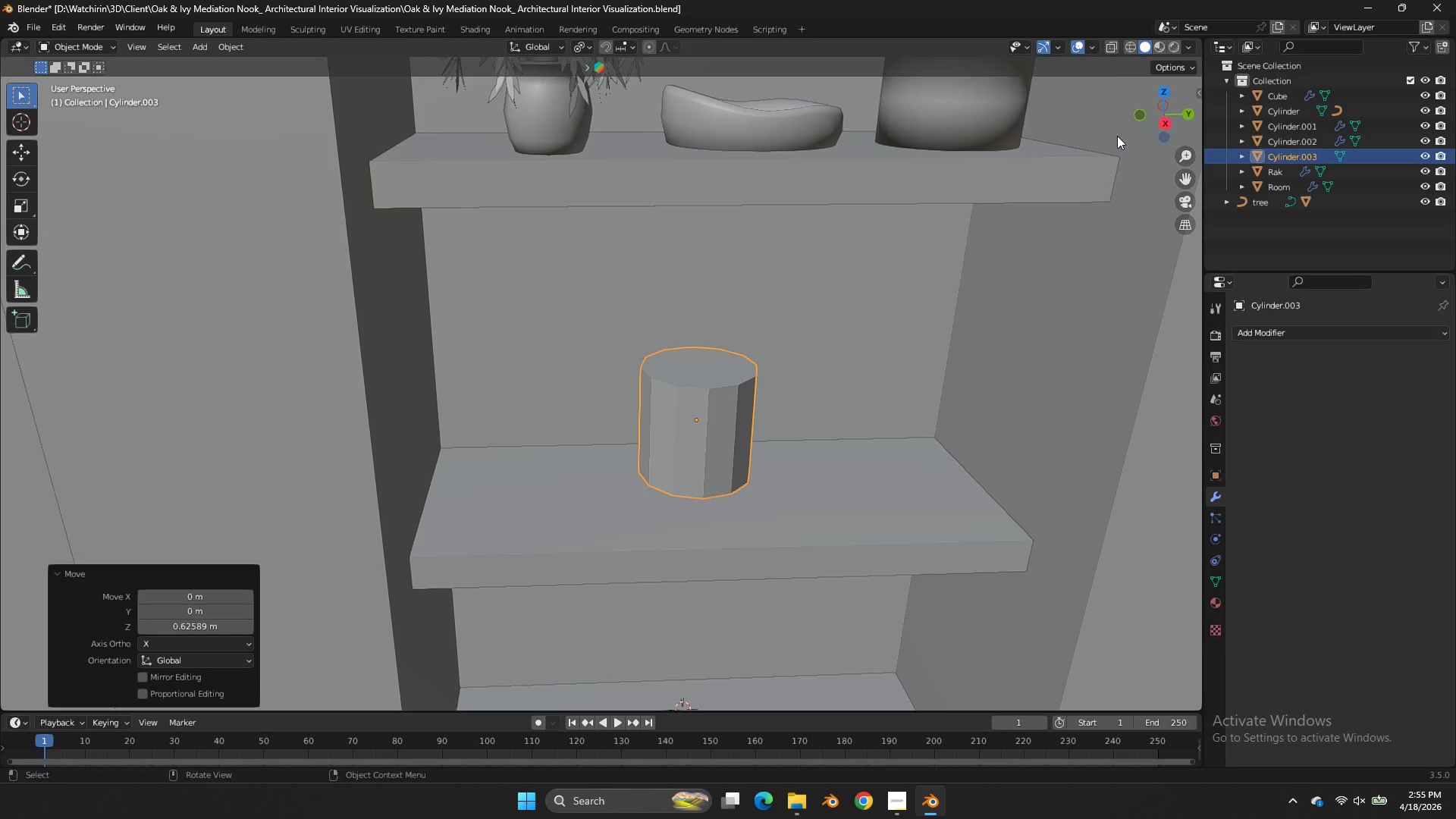 
left_click([1160, 93])
 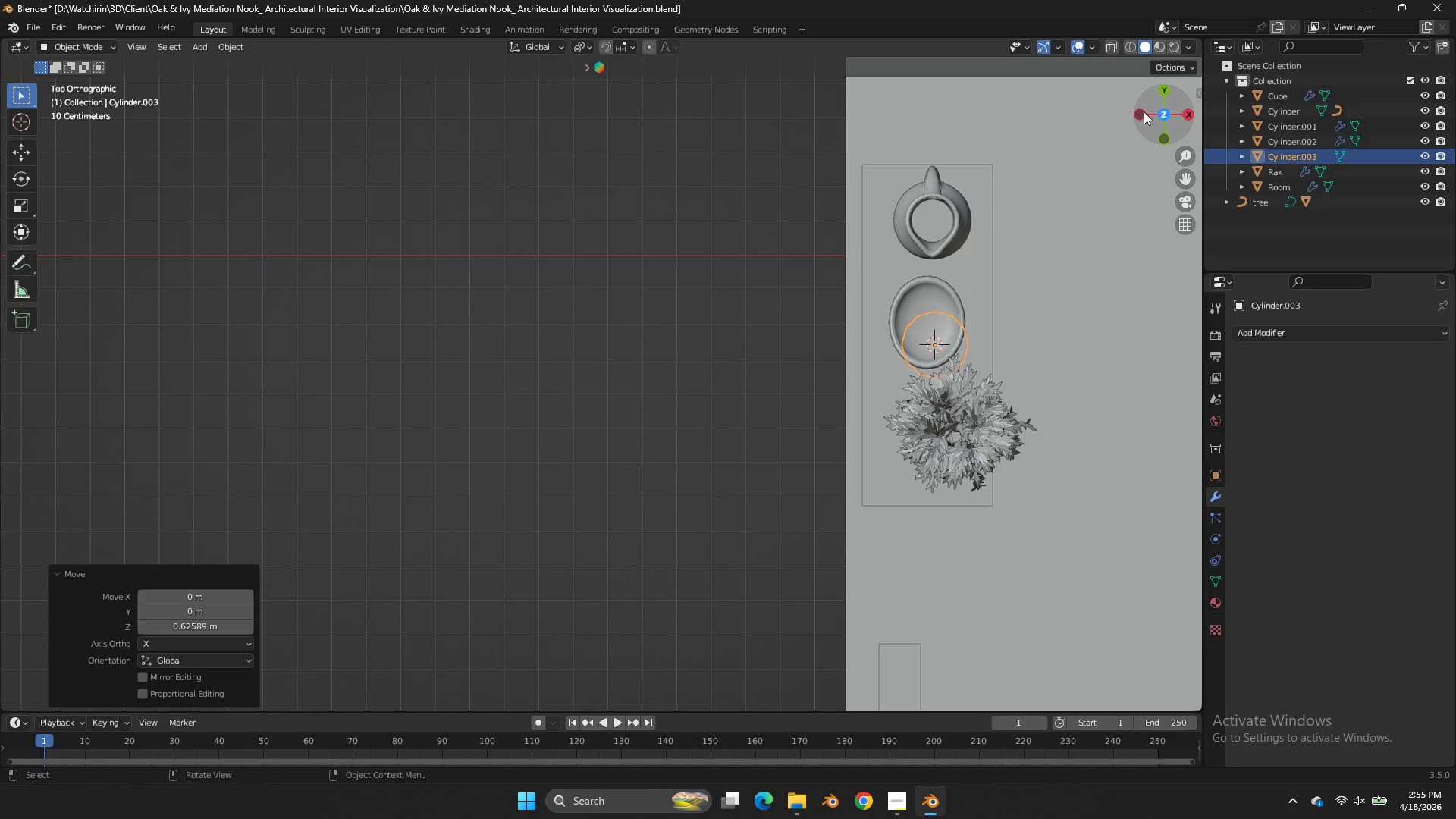 
type(zg)
 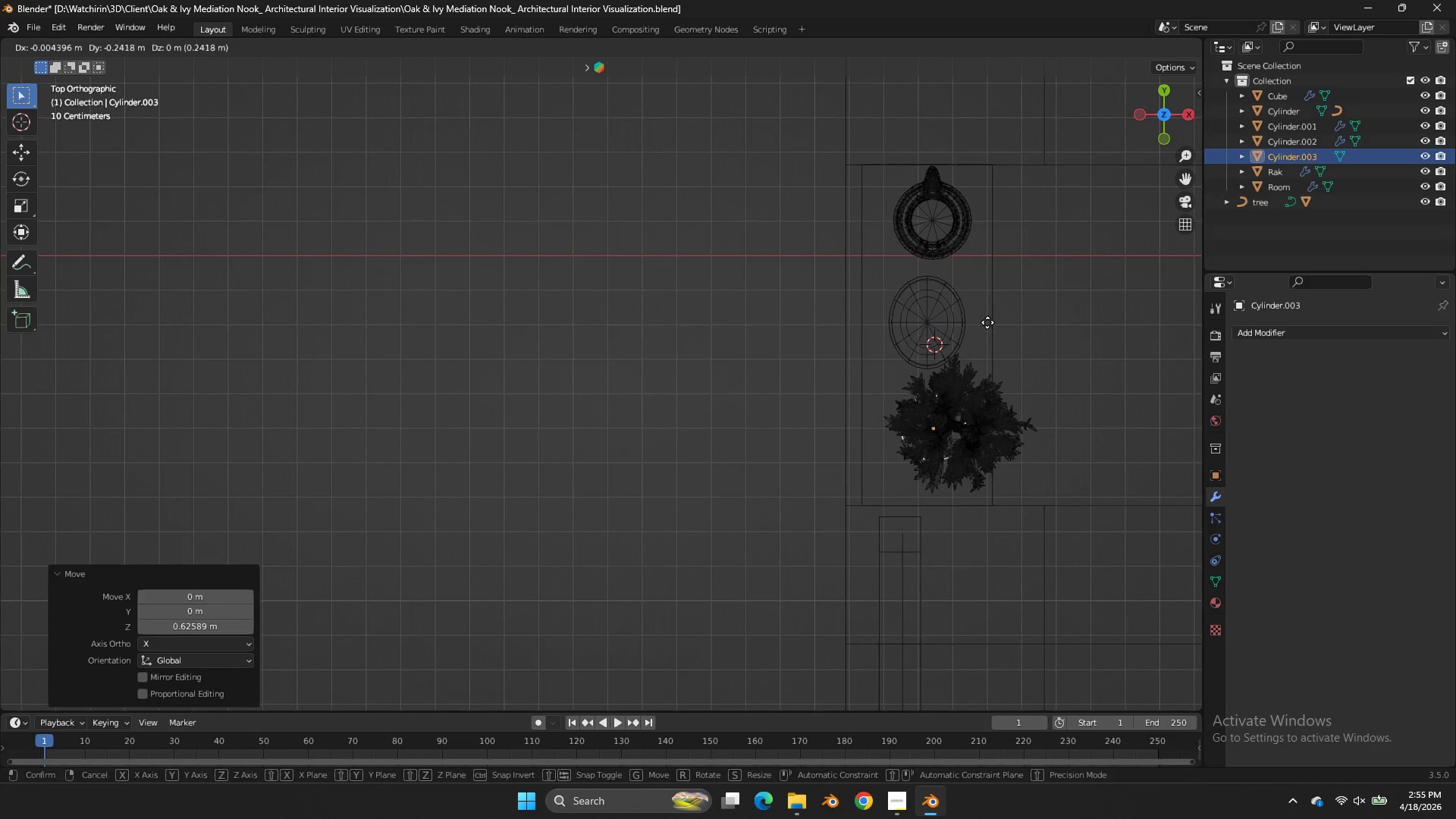 
left_click([987, 322])
 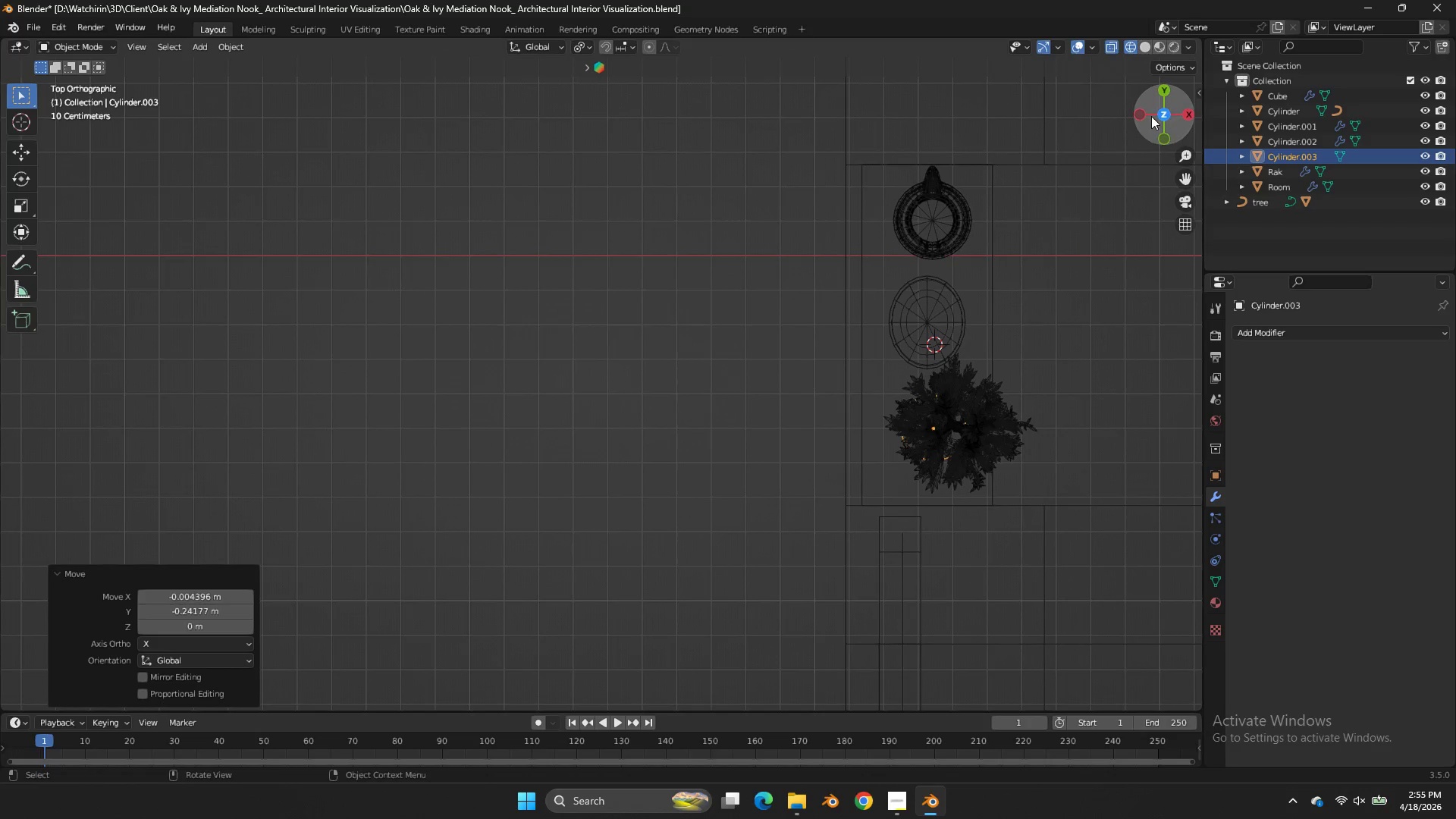 
left_click_drag(start_coordinate=[1153, 115], to_coordinate=[990, 597])
 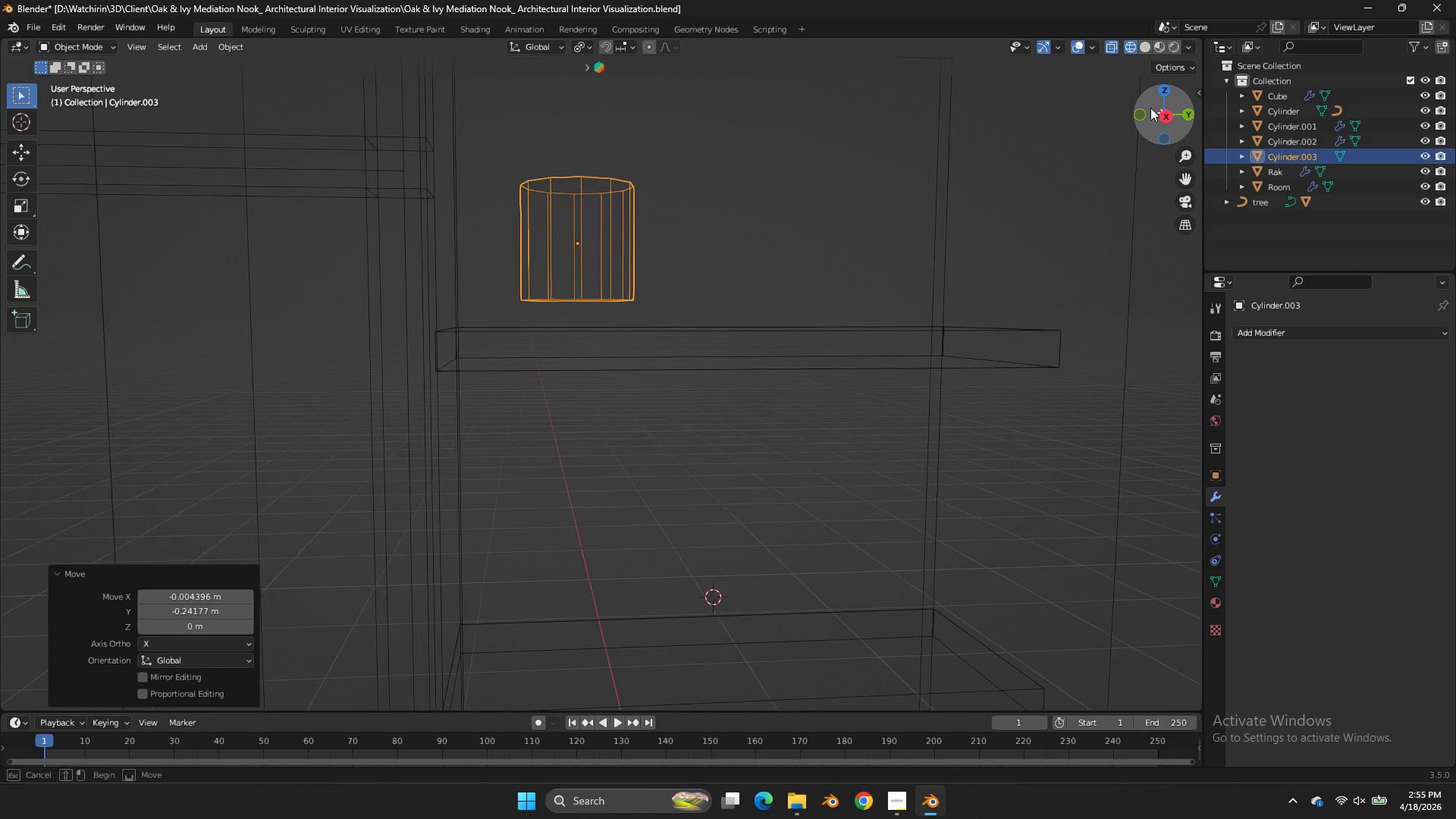 
left_click_drag(start_coordinate=[990, 597], to_coordinate=[1150, 108])
 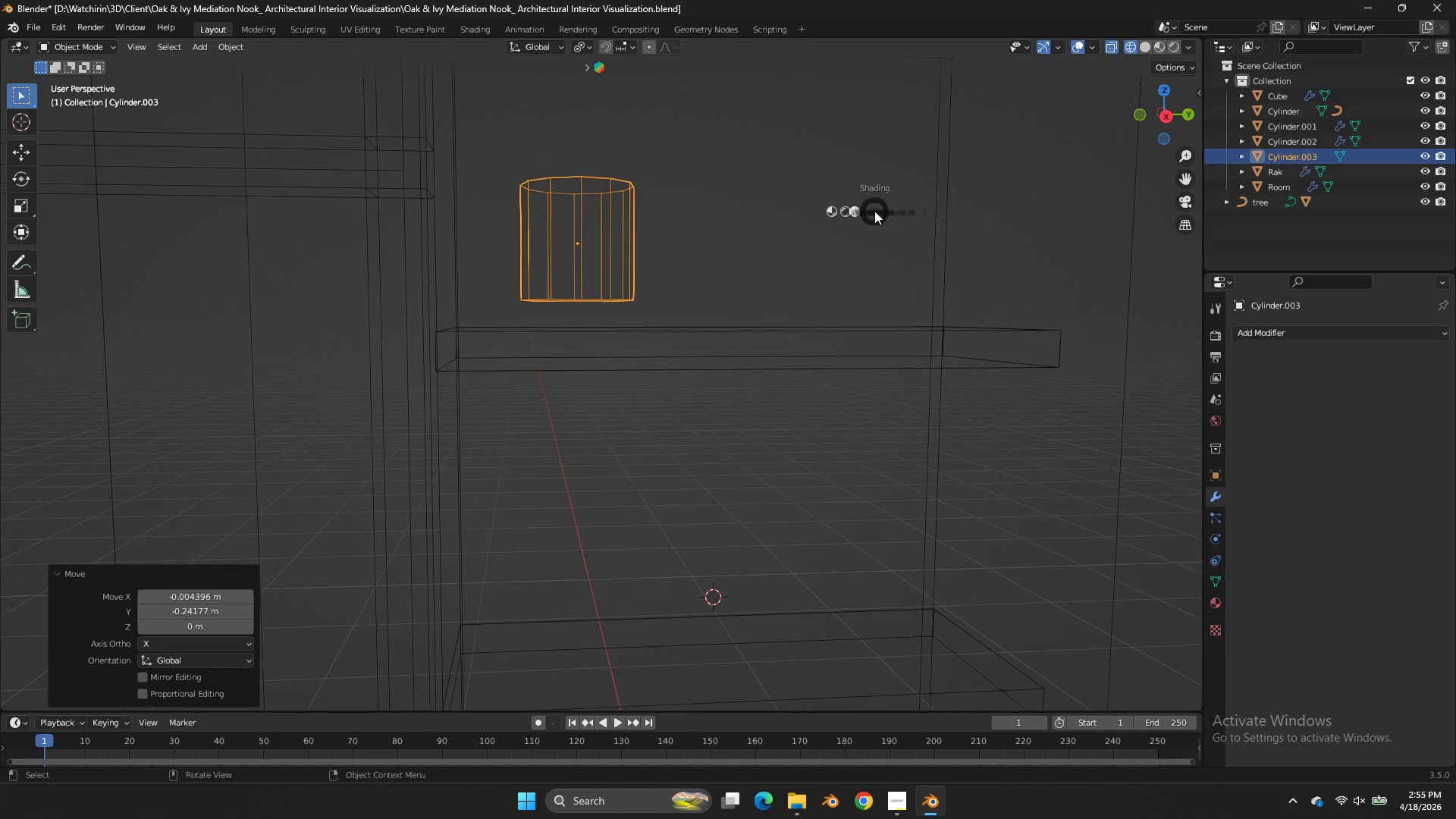 
key(Z)
 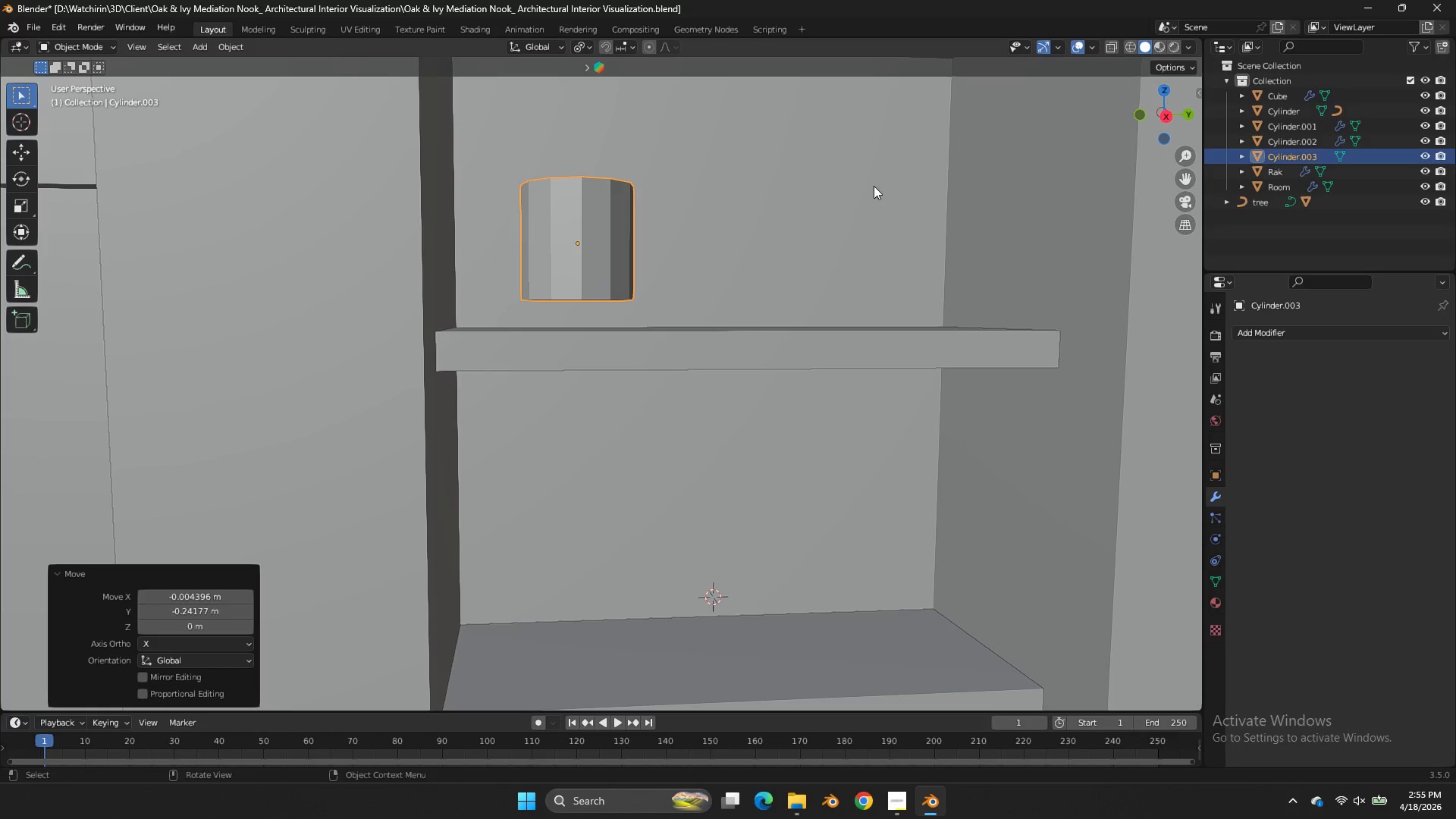 
key(S)
 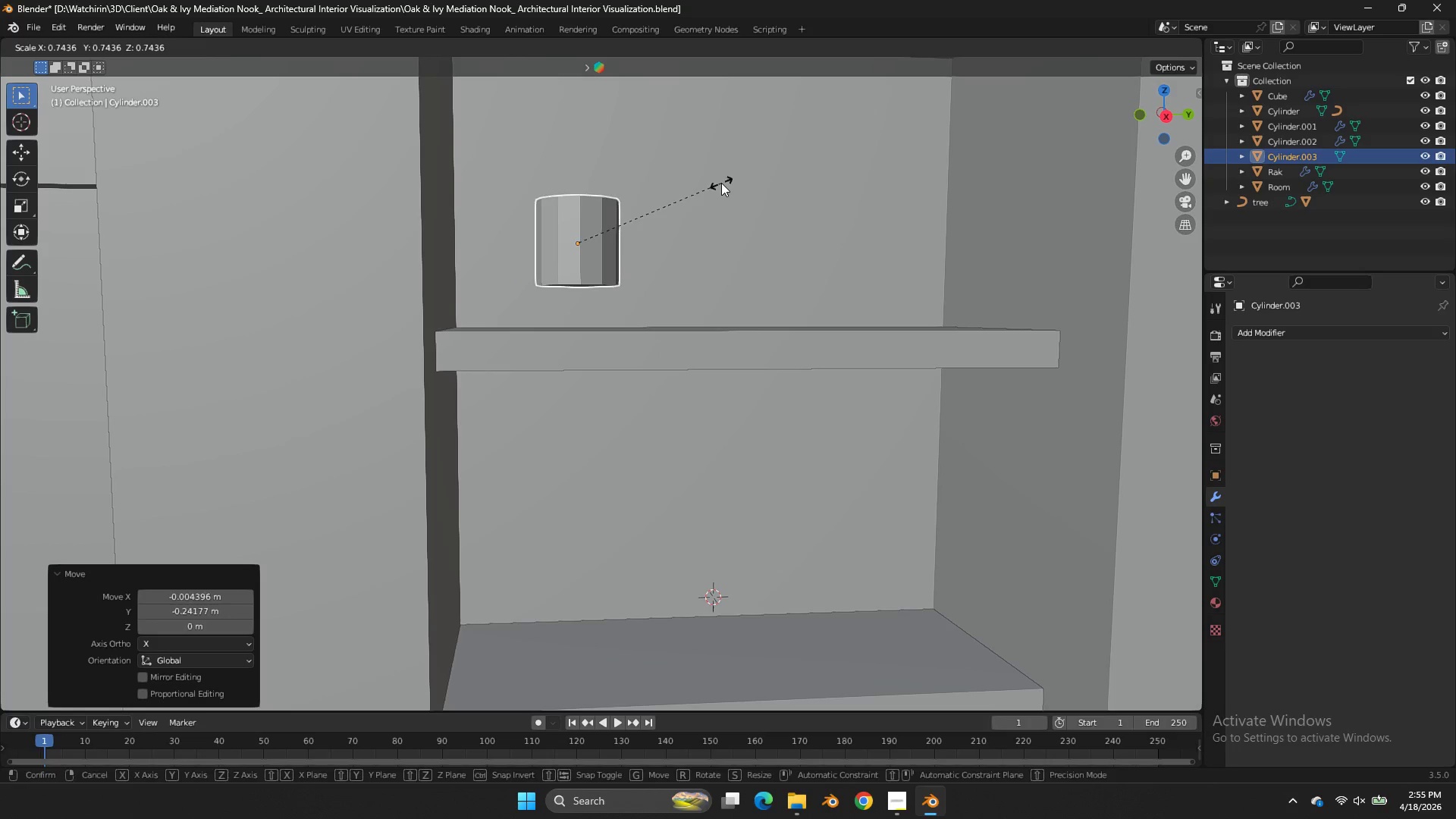 
double_click([721, 183])
 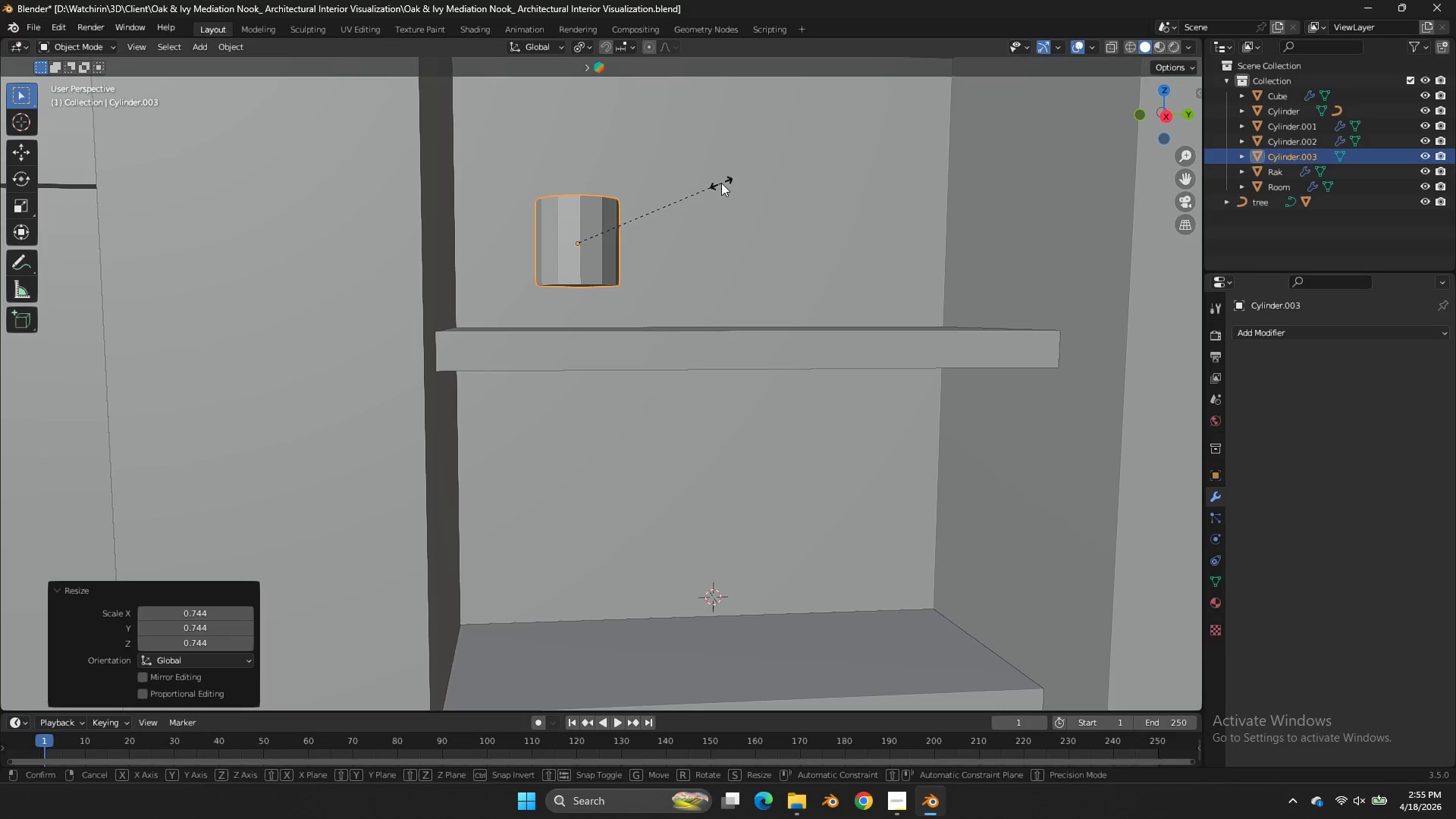 
type(sz)
 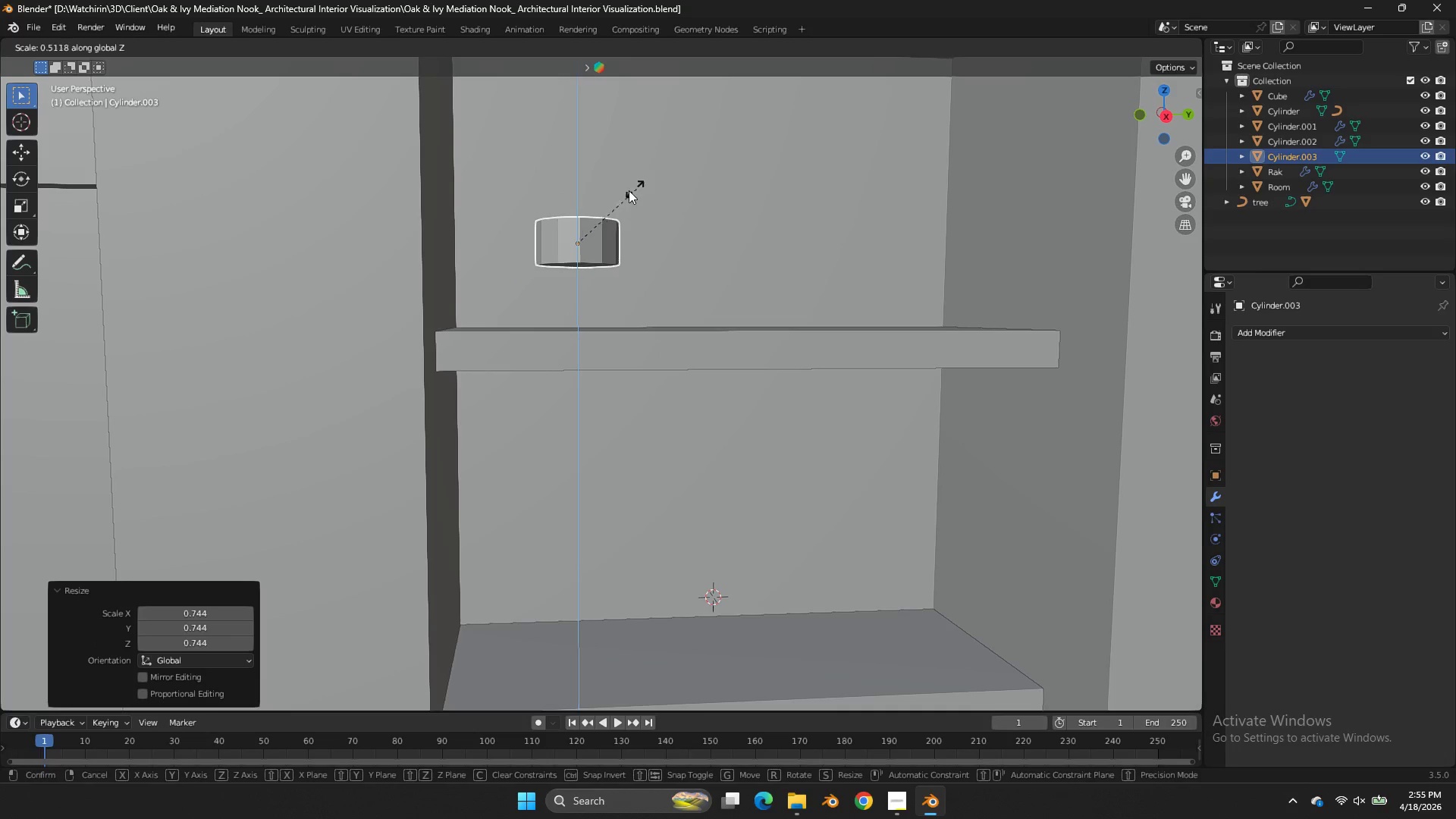 
left_click([626, 192])
 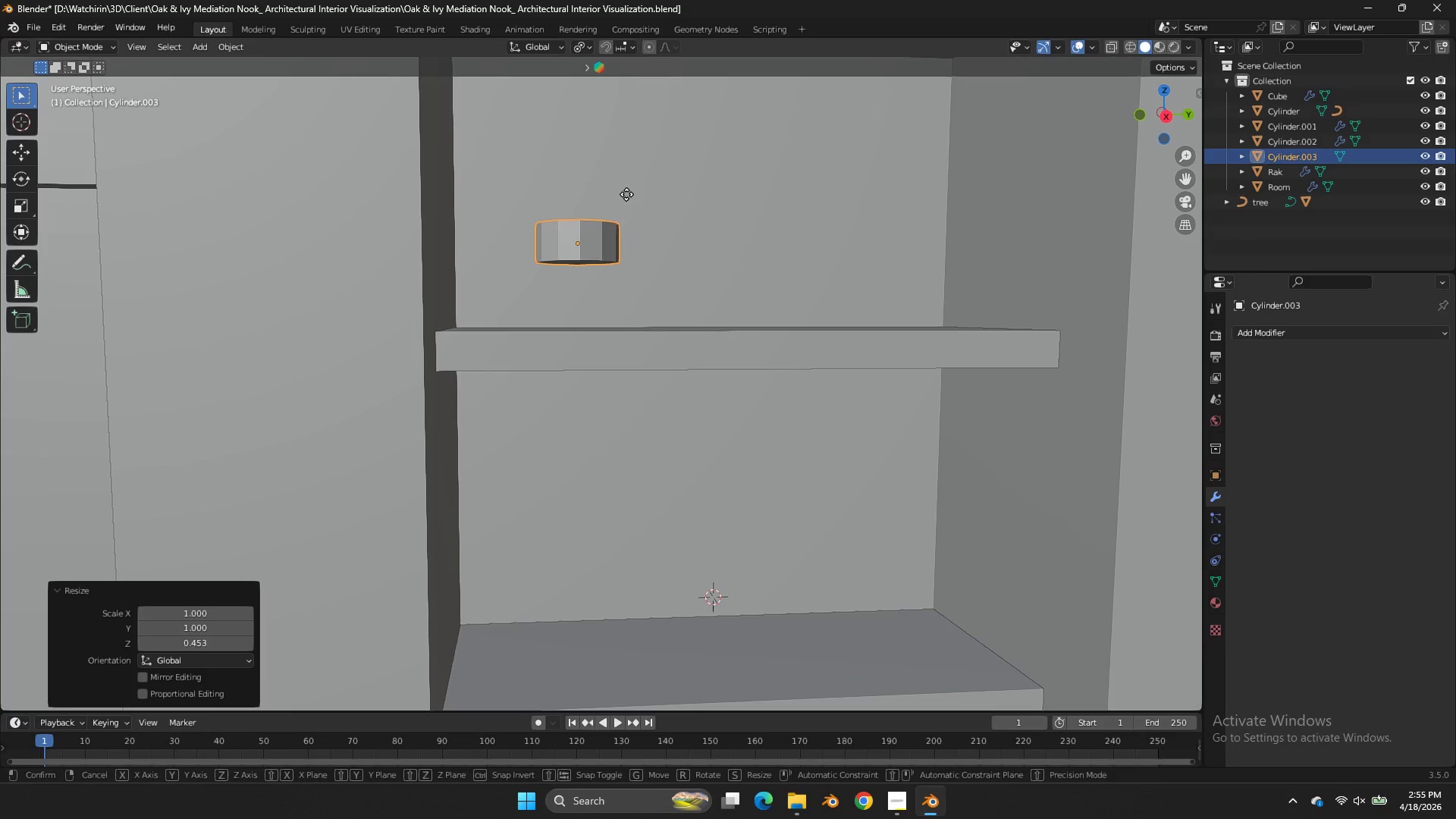 
type(gz)
 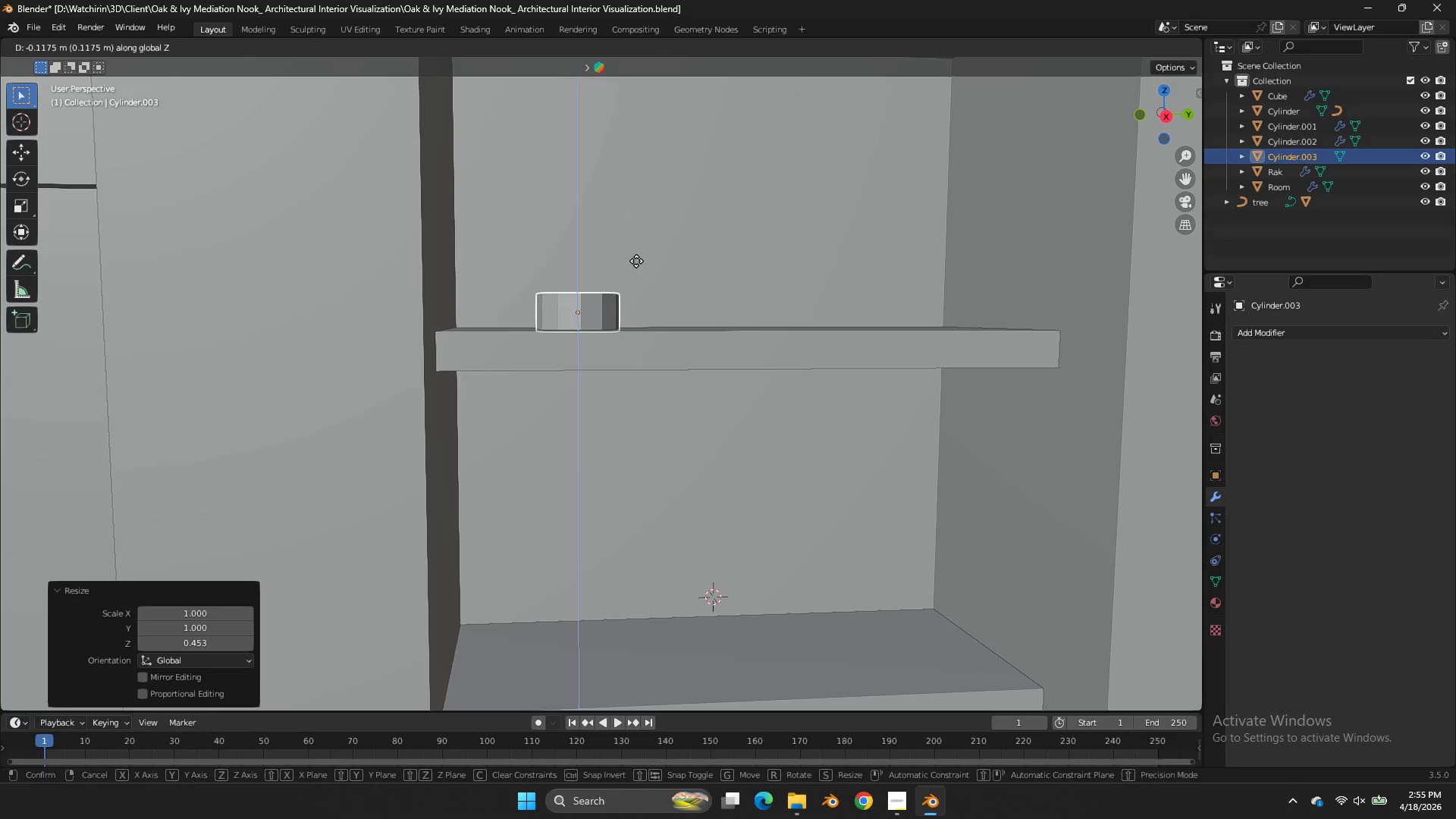 
hold_key(key=ShiftLeft, duration=1.39)
double_click([635, 302])
 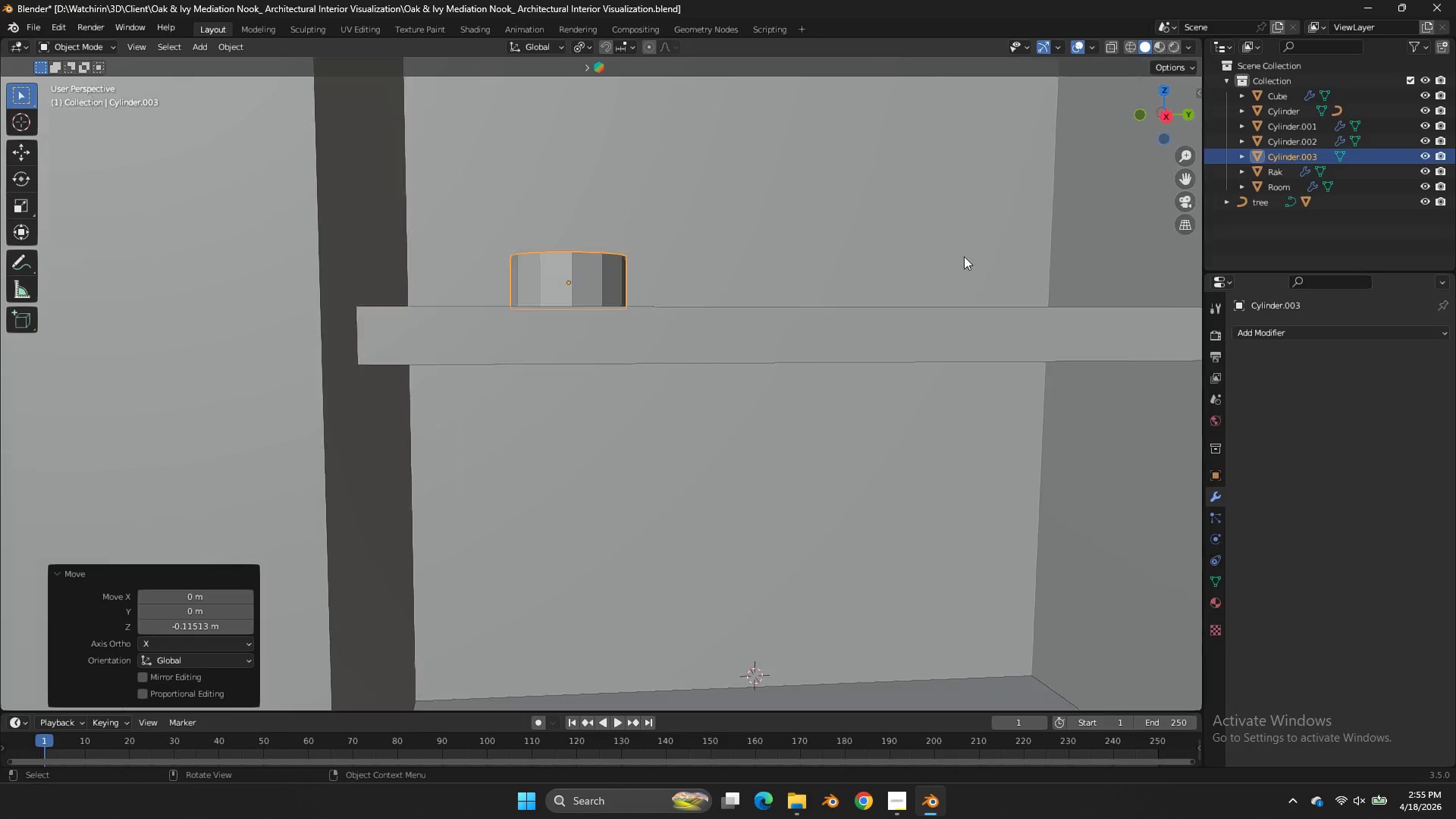 
scroll: coordinate [1185, 164], scroll_direction: up, amount: 2.0
 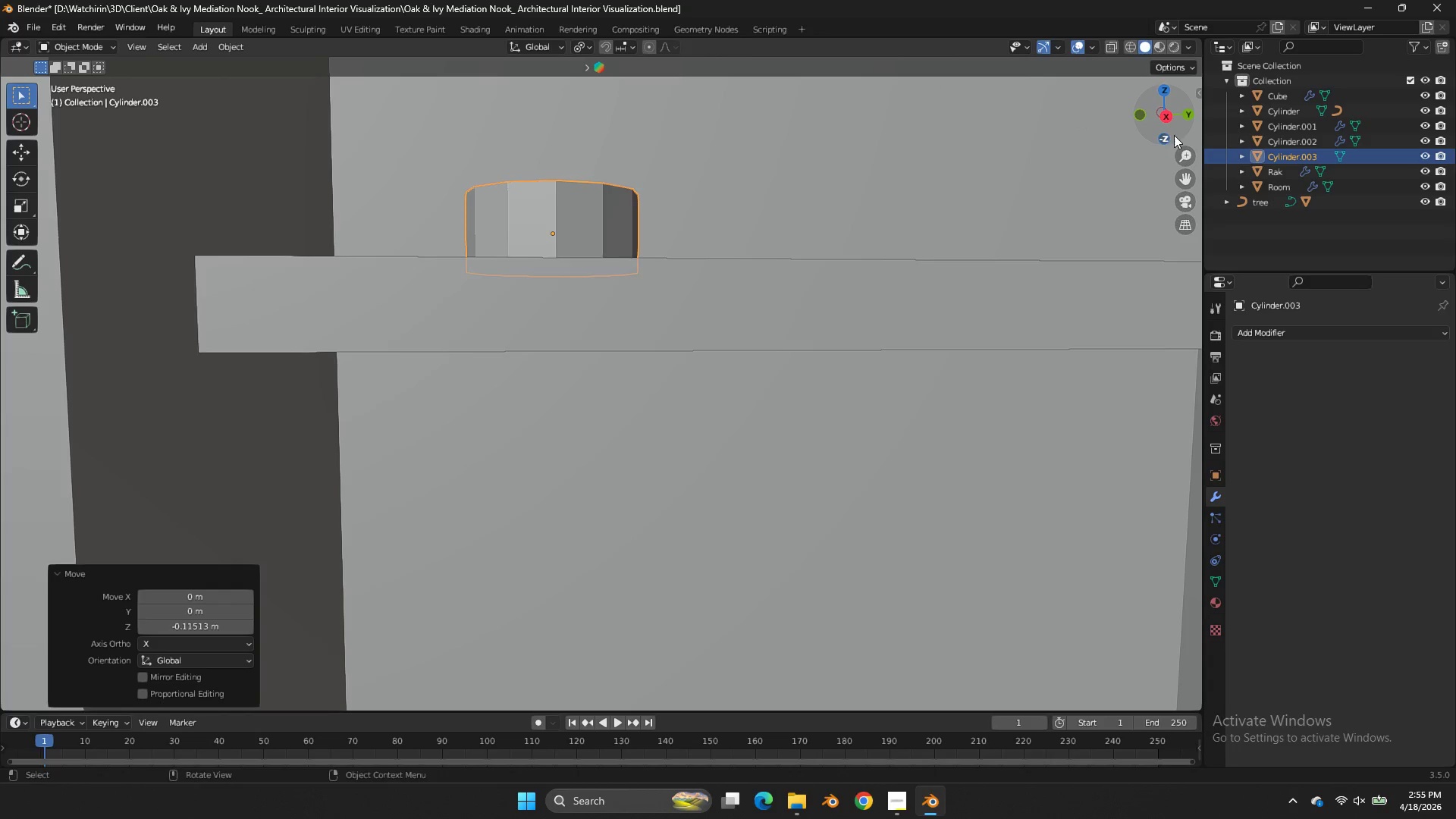 
left_click_drag(start_coordinate=[1174, 135], to_coordinate=[1178, 147])
 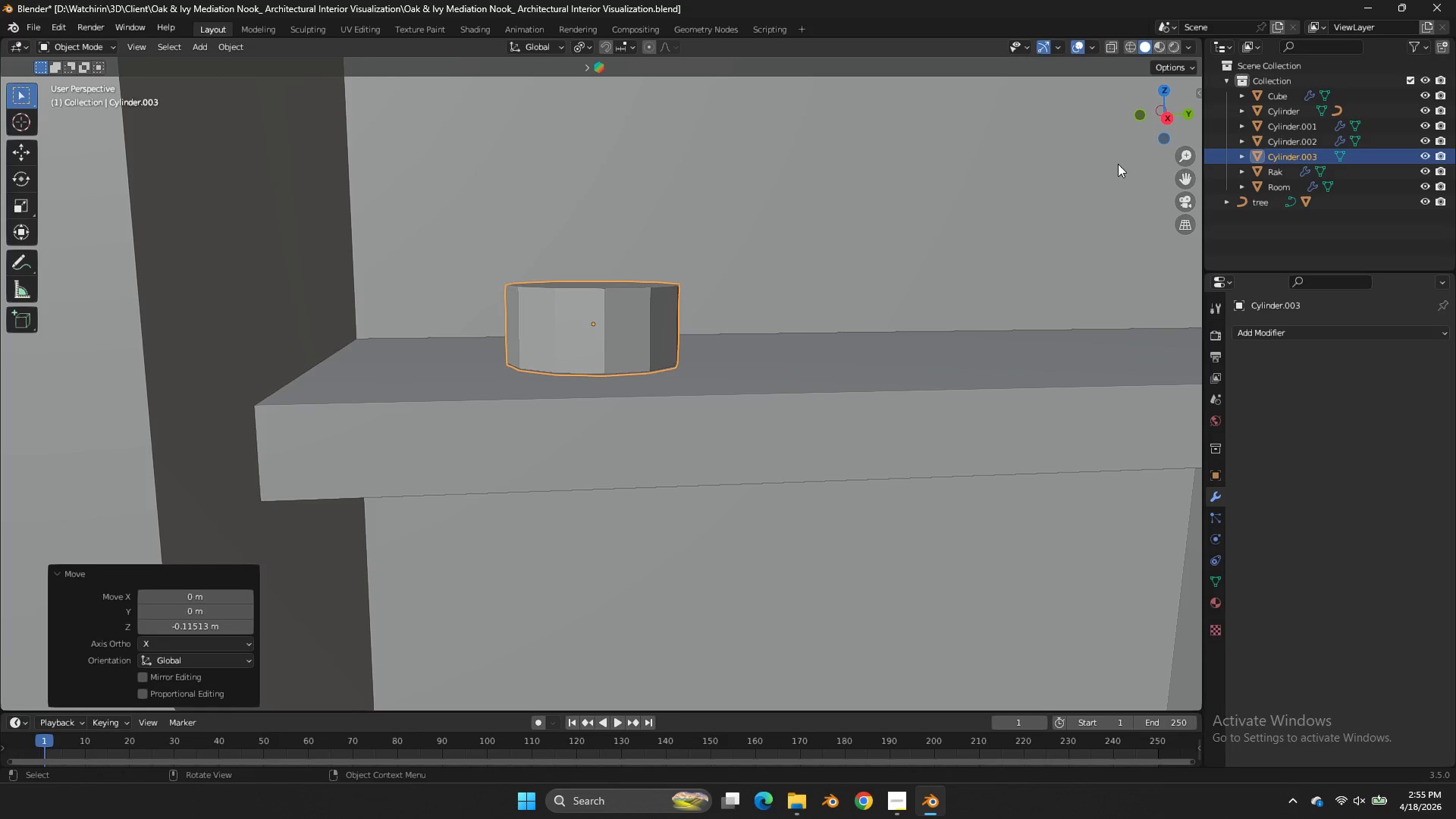 
key(Tab)
 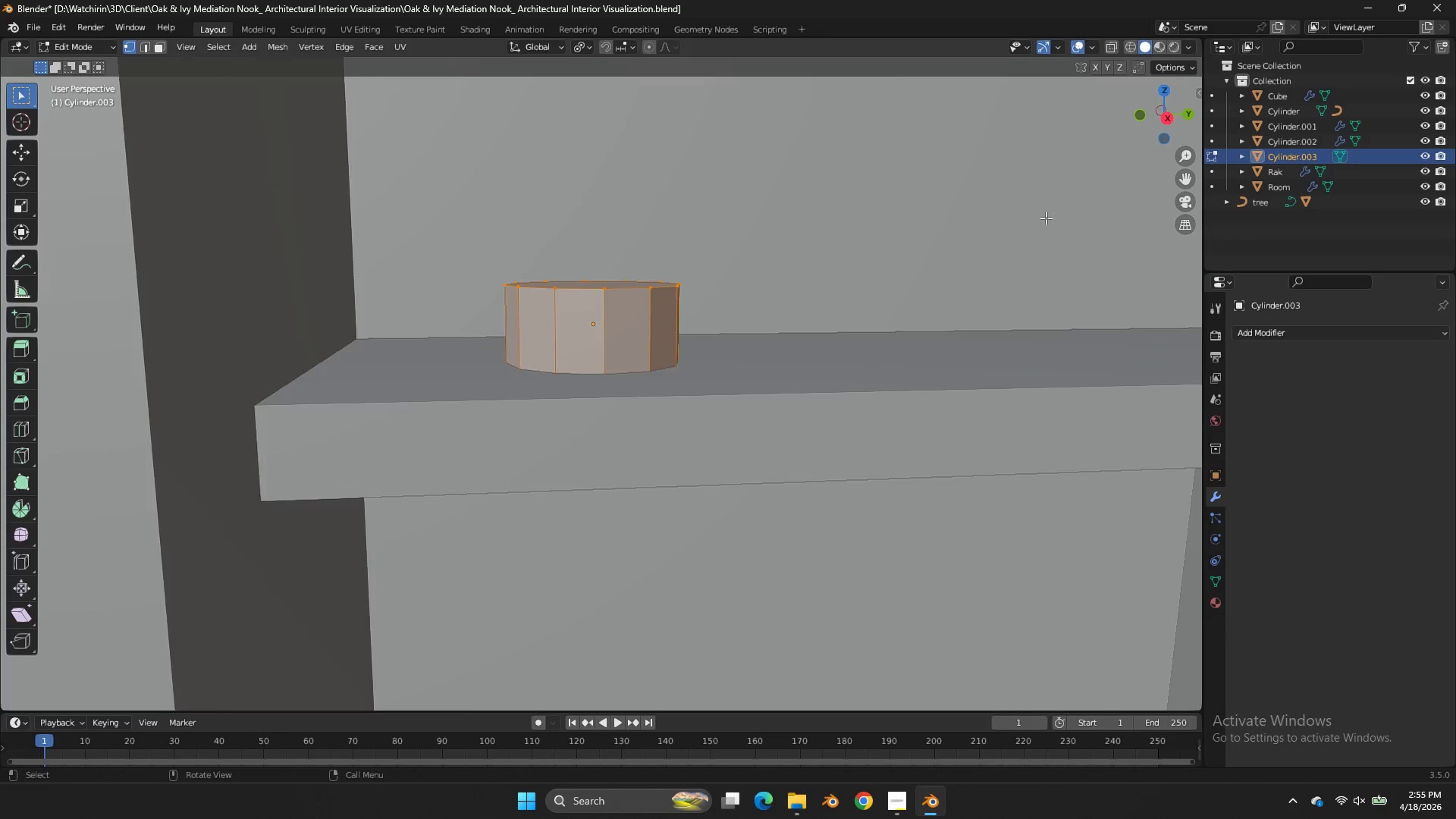 
scroll: coordinate [1006, 233], scroll_direction: down, amount: 2.0
 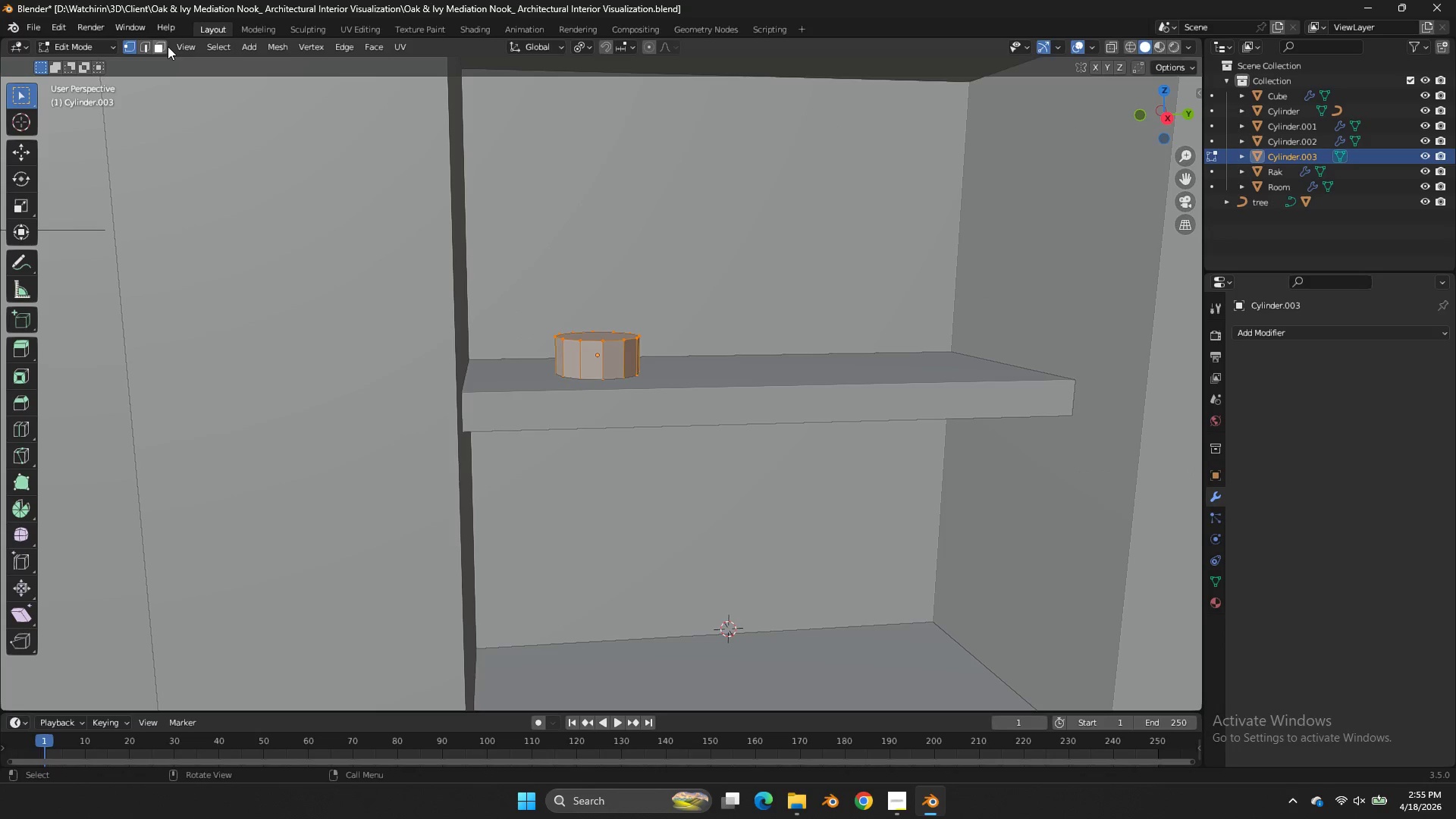 
double_click([165, 46])
 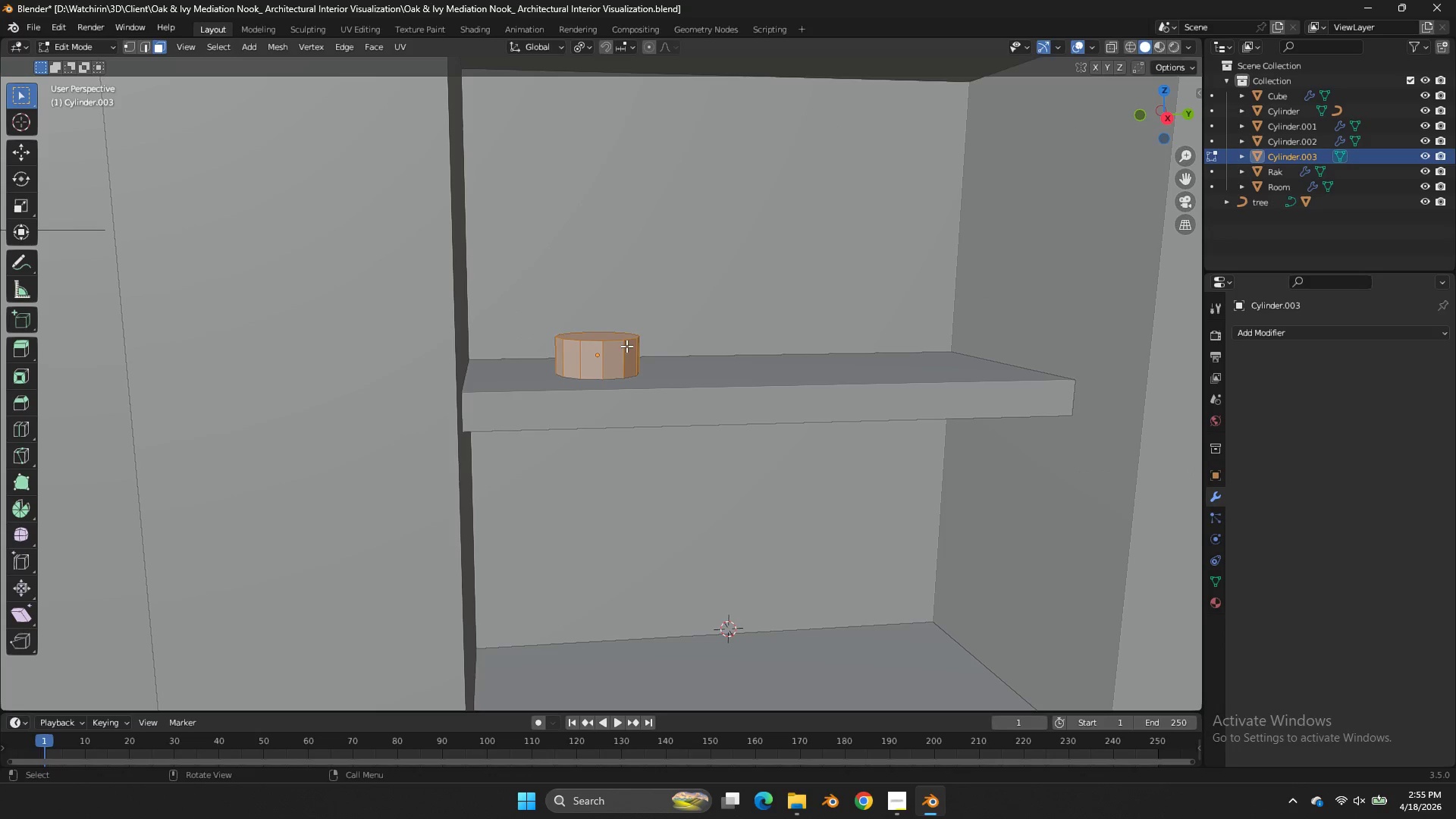 
left_click([622, 340])
 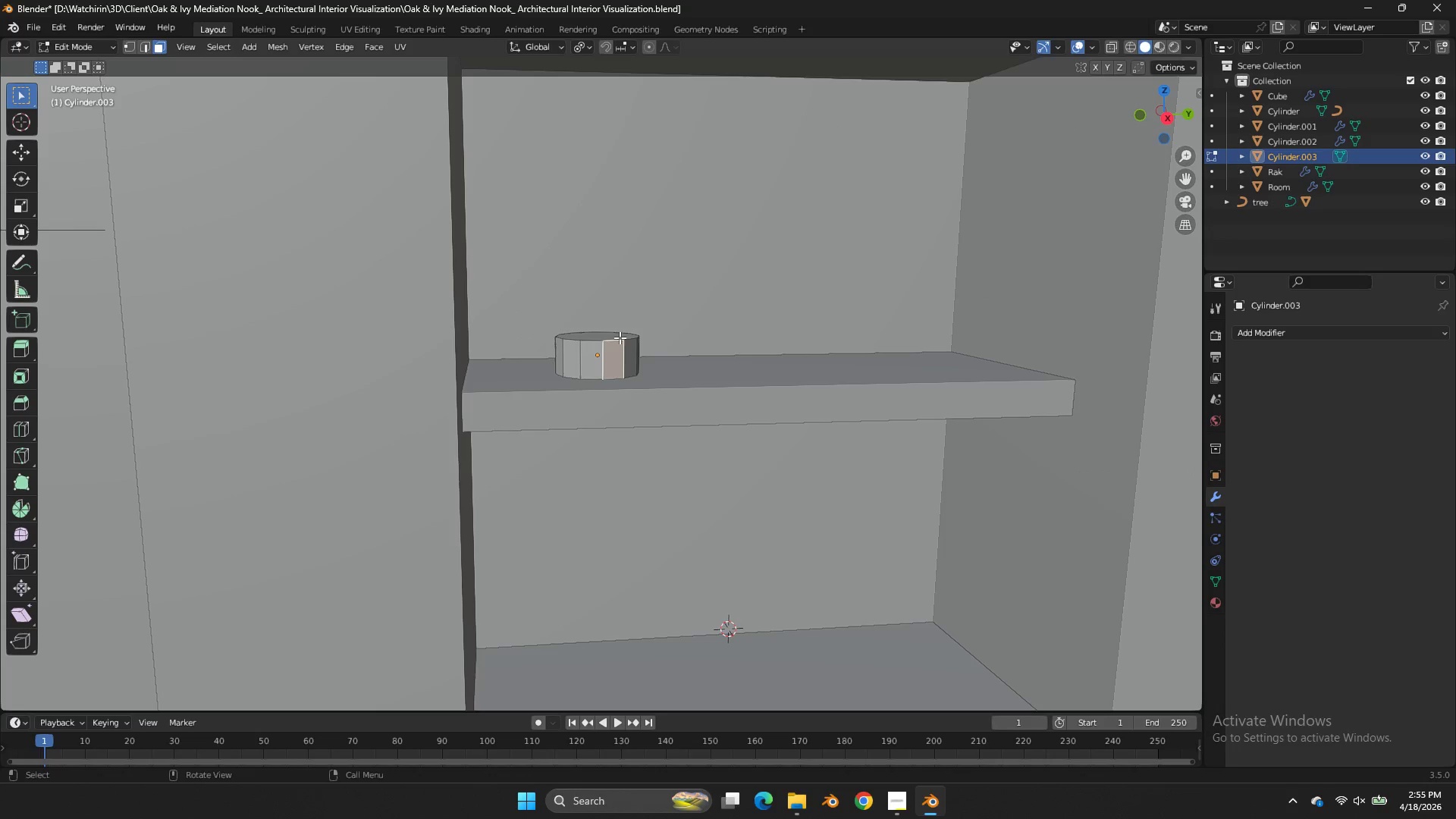 
left_click([613, 331])
 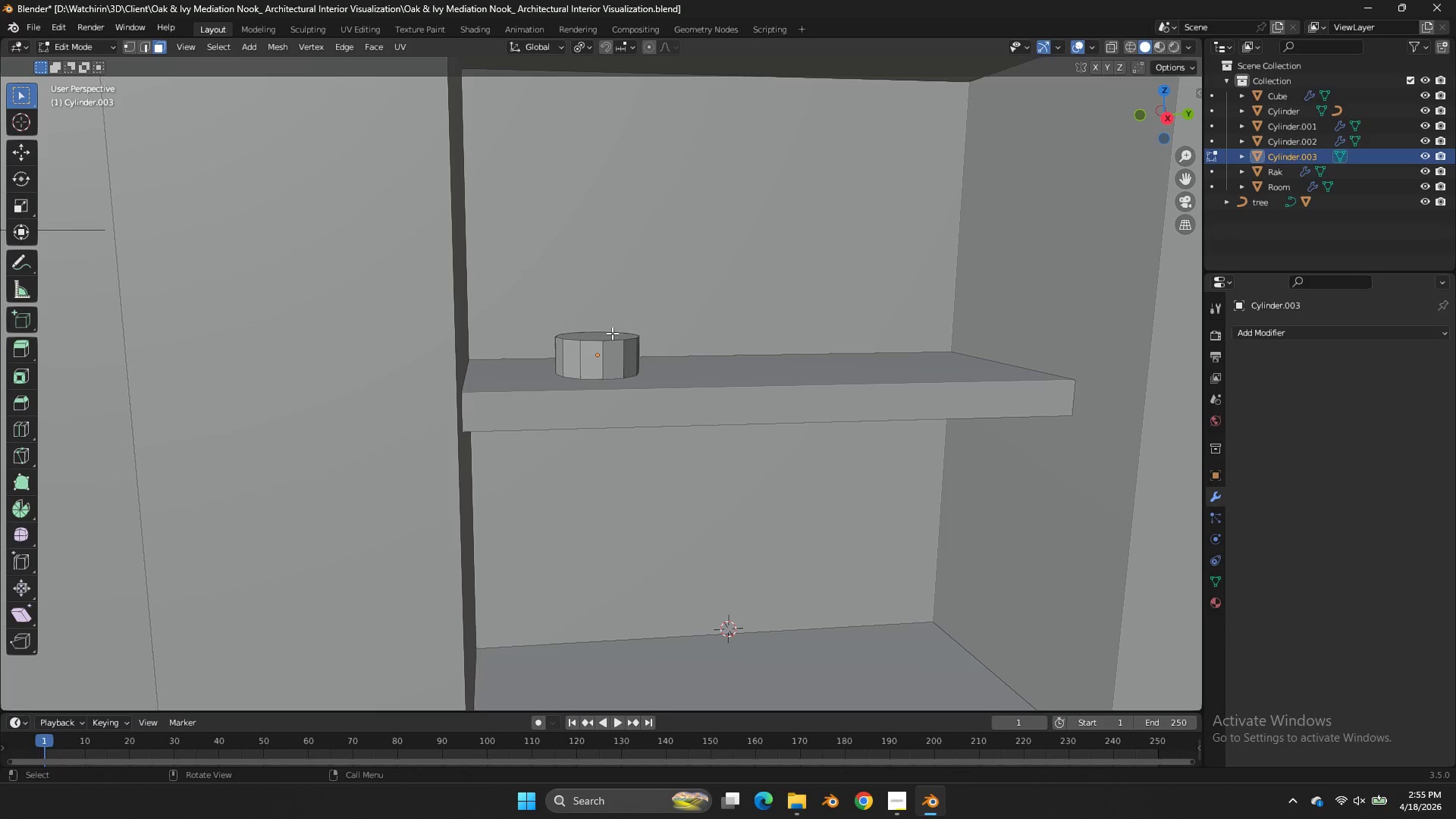 
left_click([611, 335])
 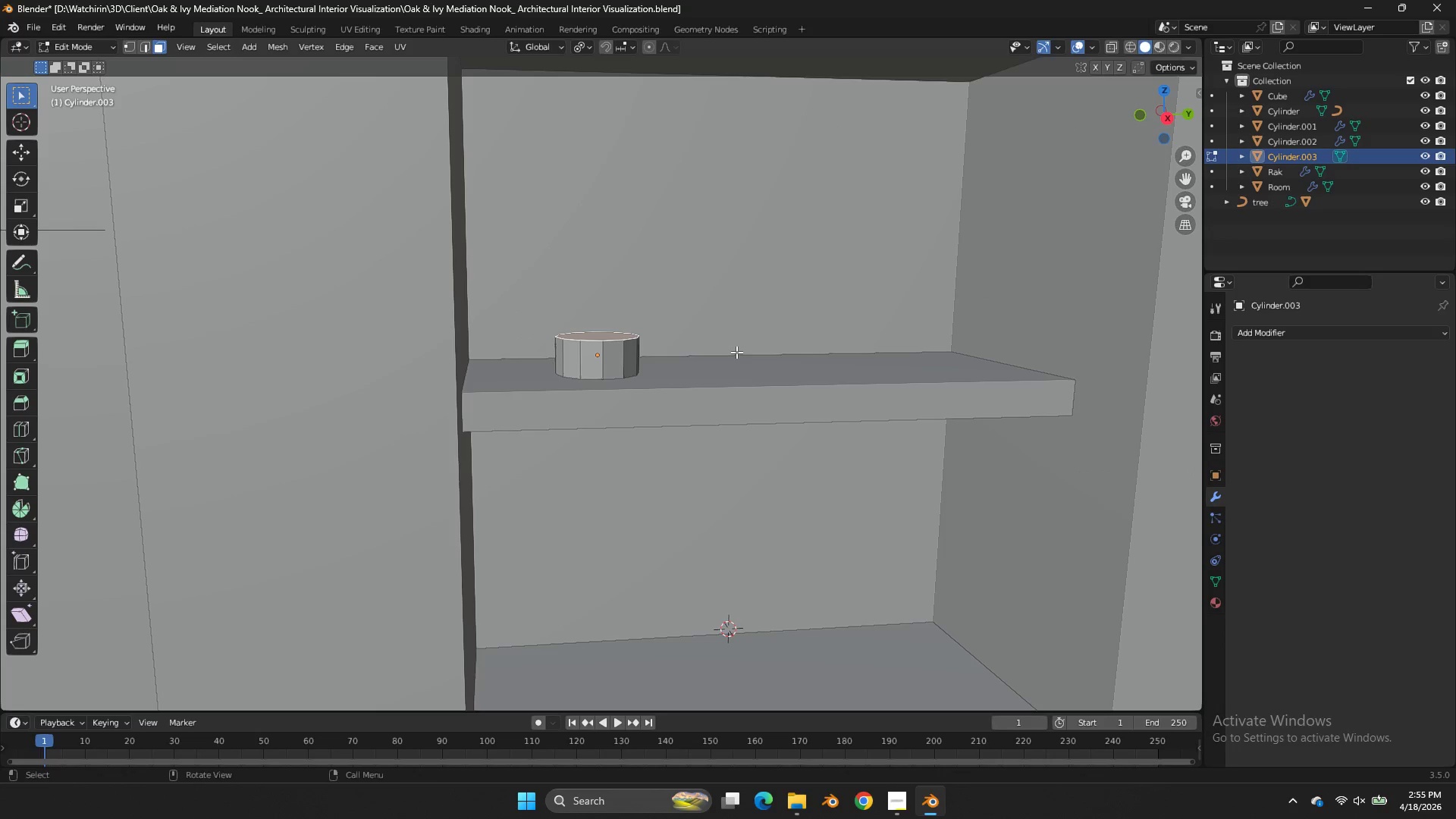 
key(E)
 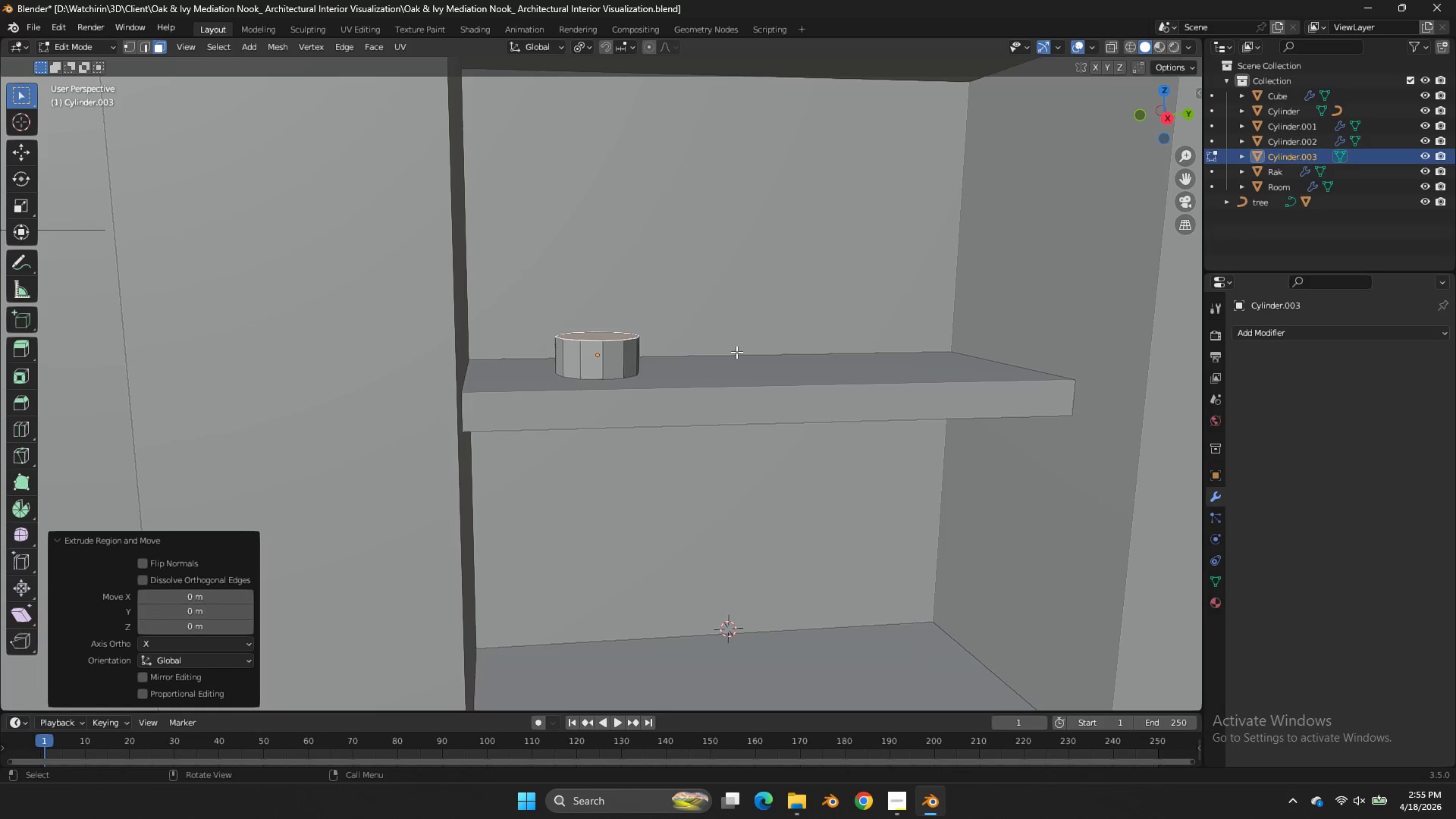 
right_click([736, 352])
 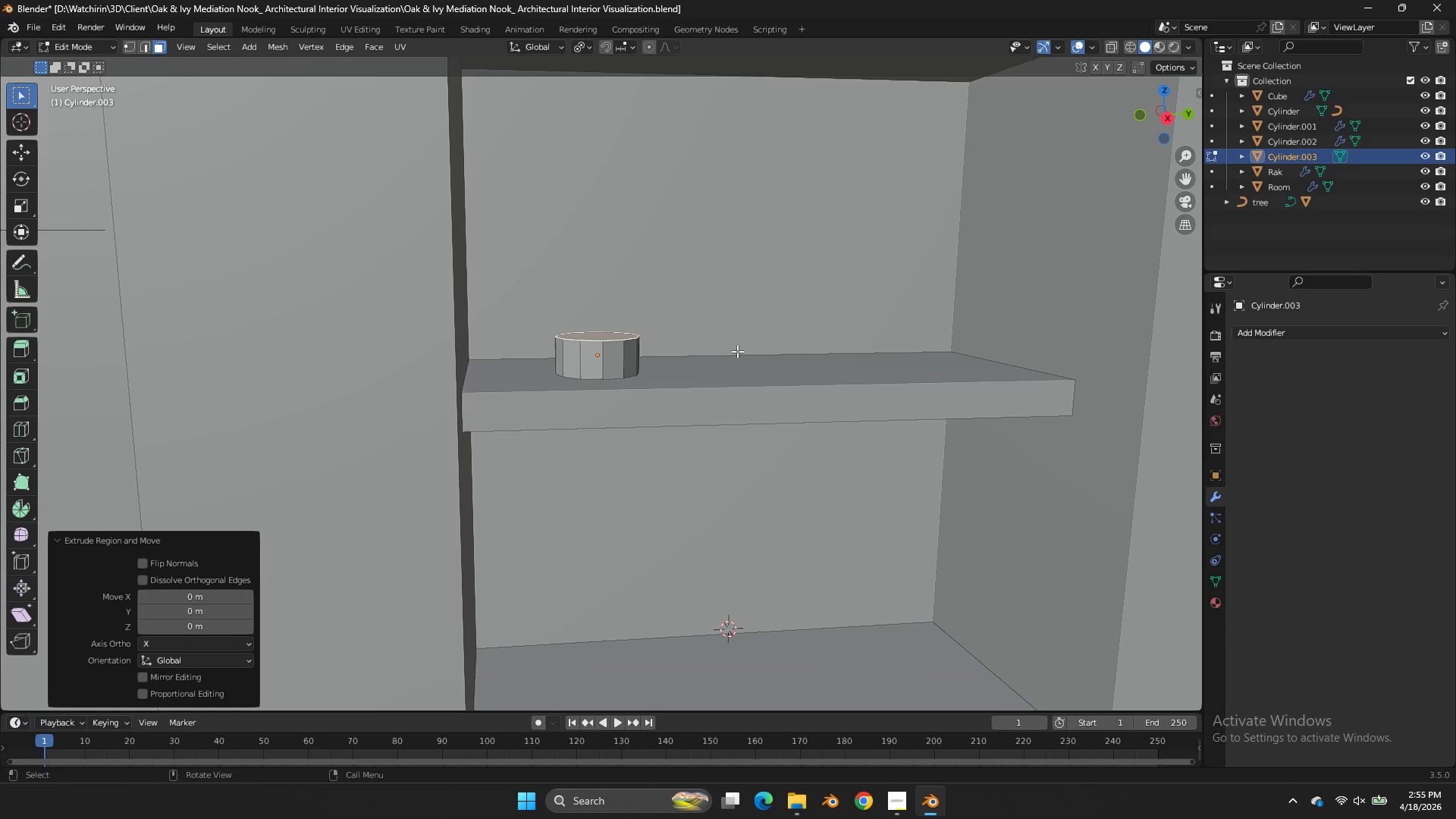 
key(S)
 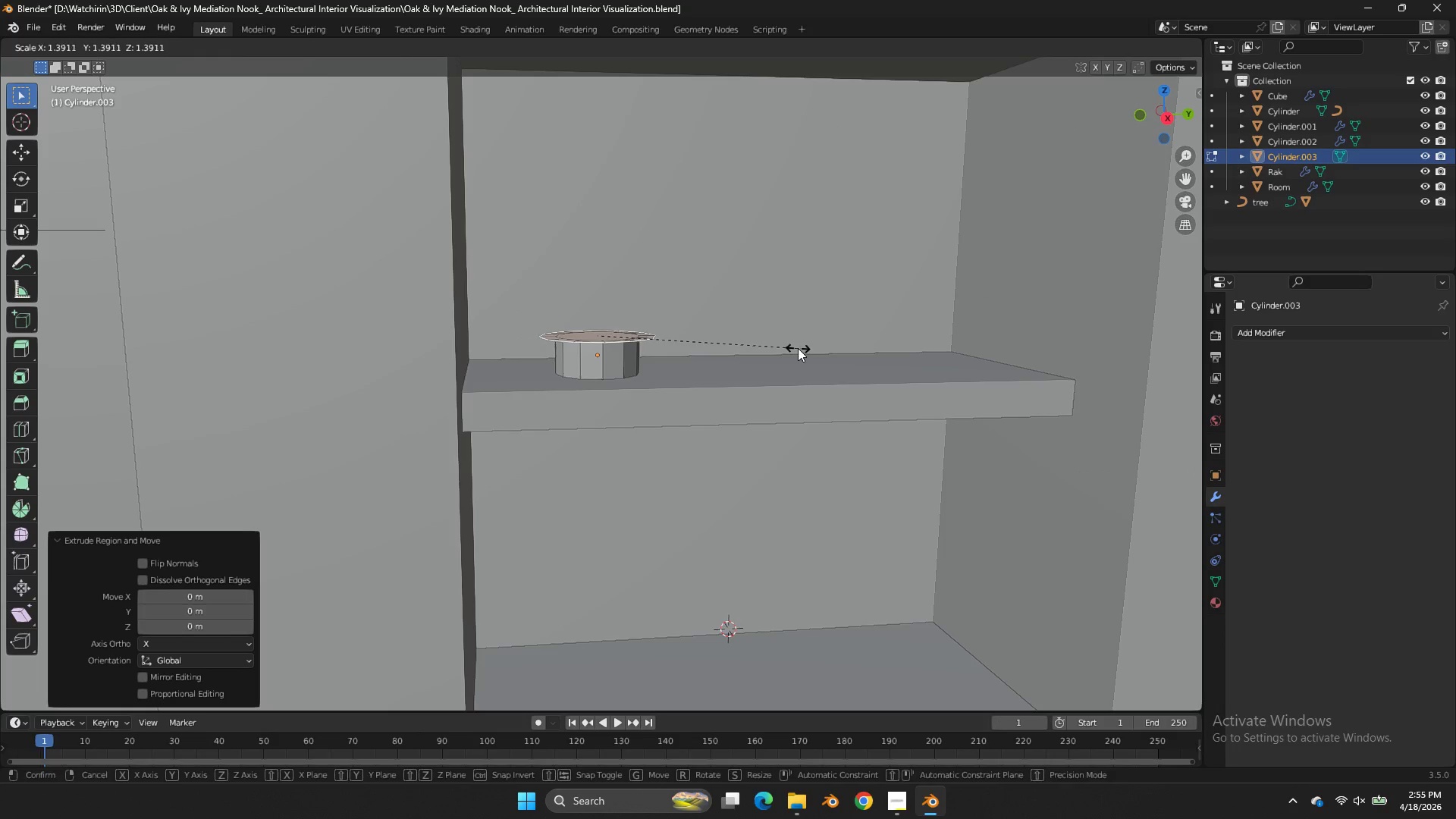 
double_click([799, 347])
 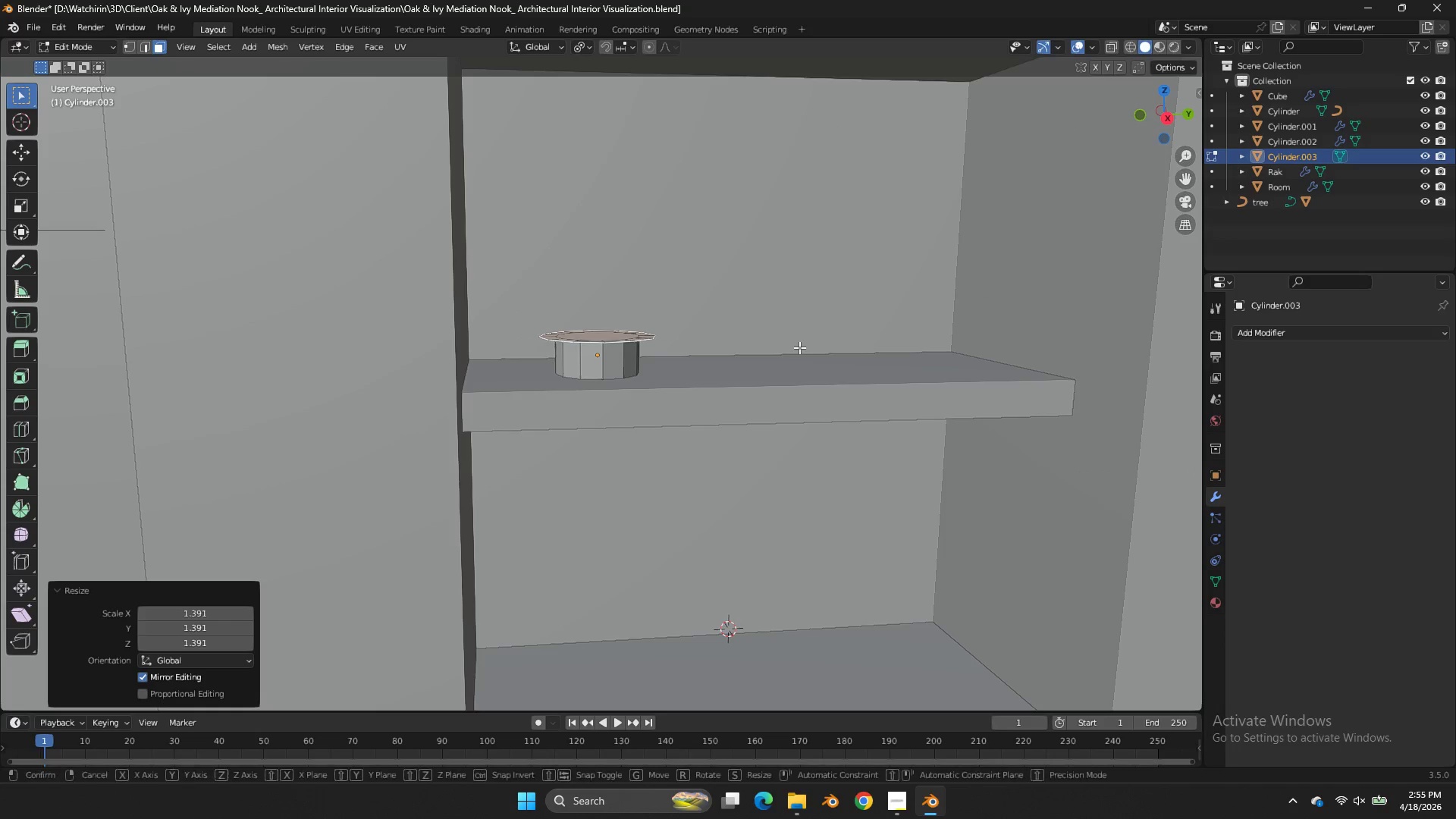 
type(gz)
 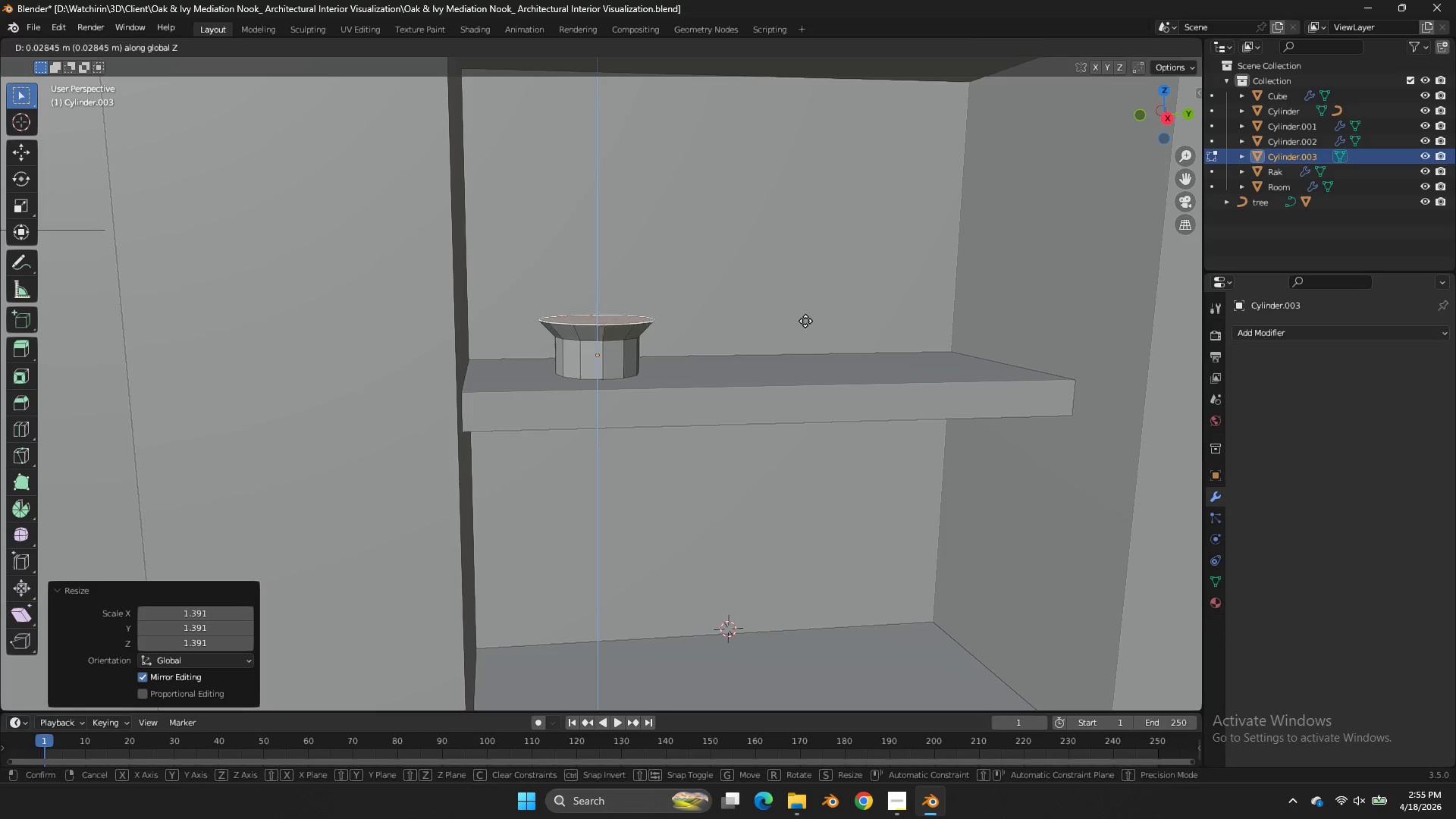 
hold_key(key=ShiftLeft, duration=0.83)
left_click([794, 383])
 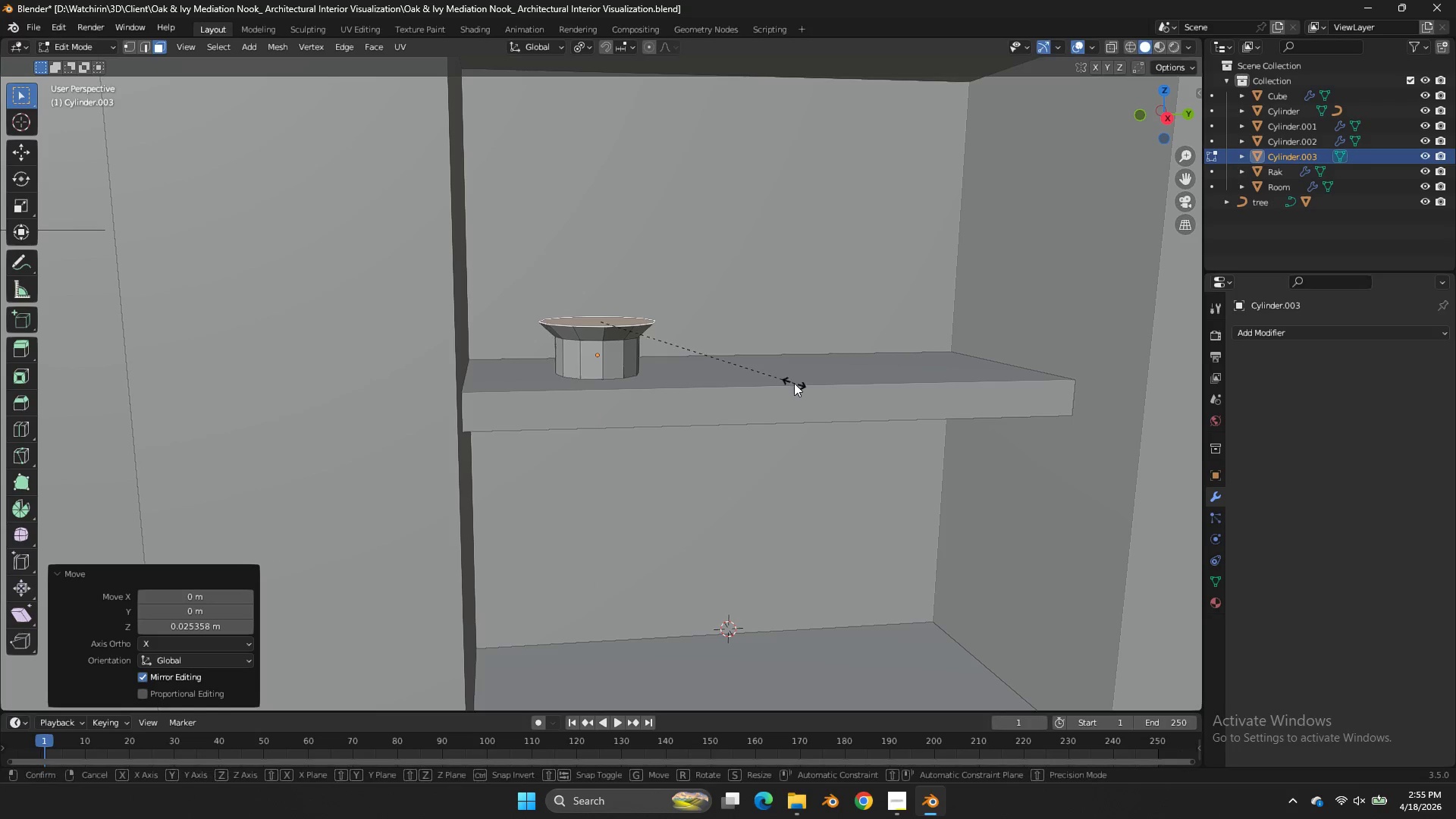 
key(S)
 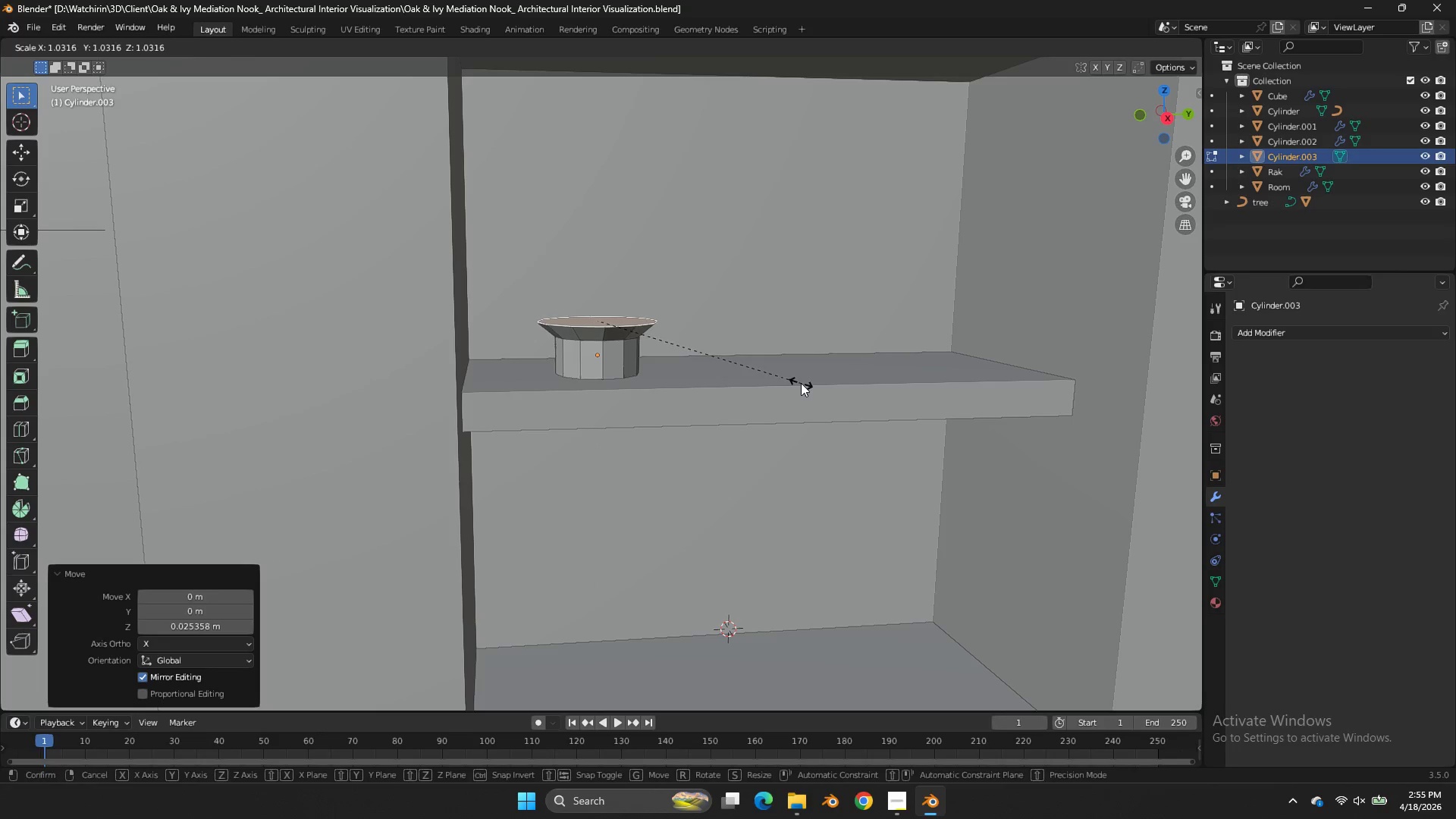 
left_click([802, 383])
 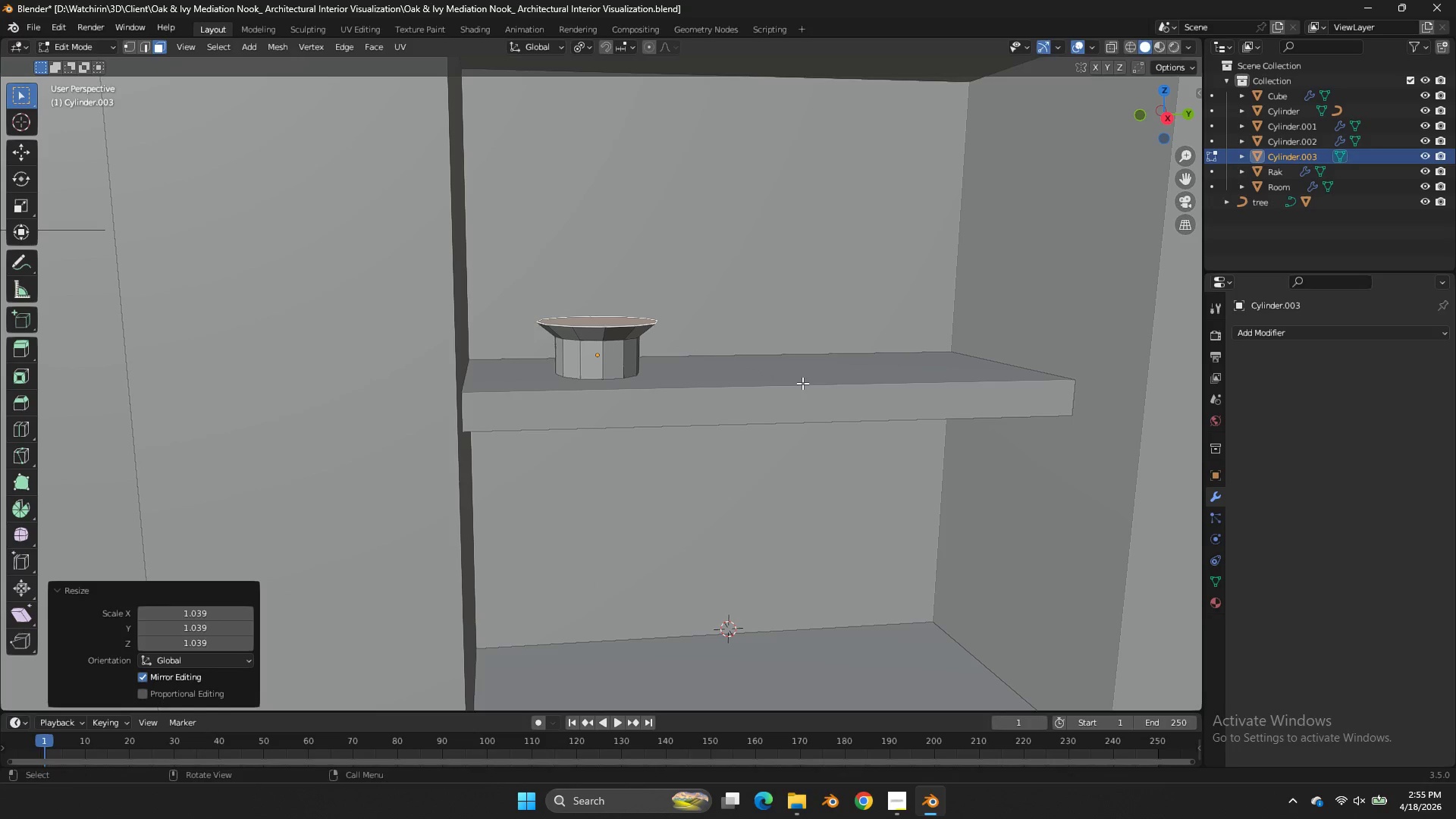 
double_click([802, 383])
 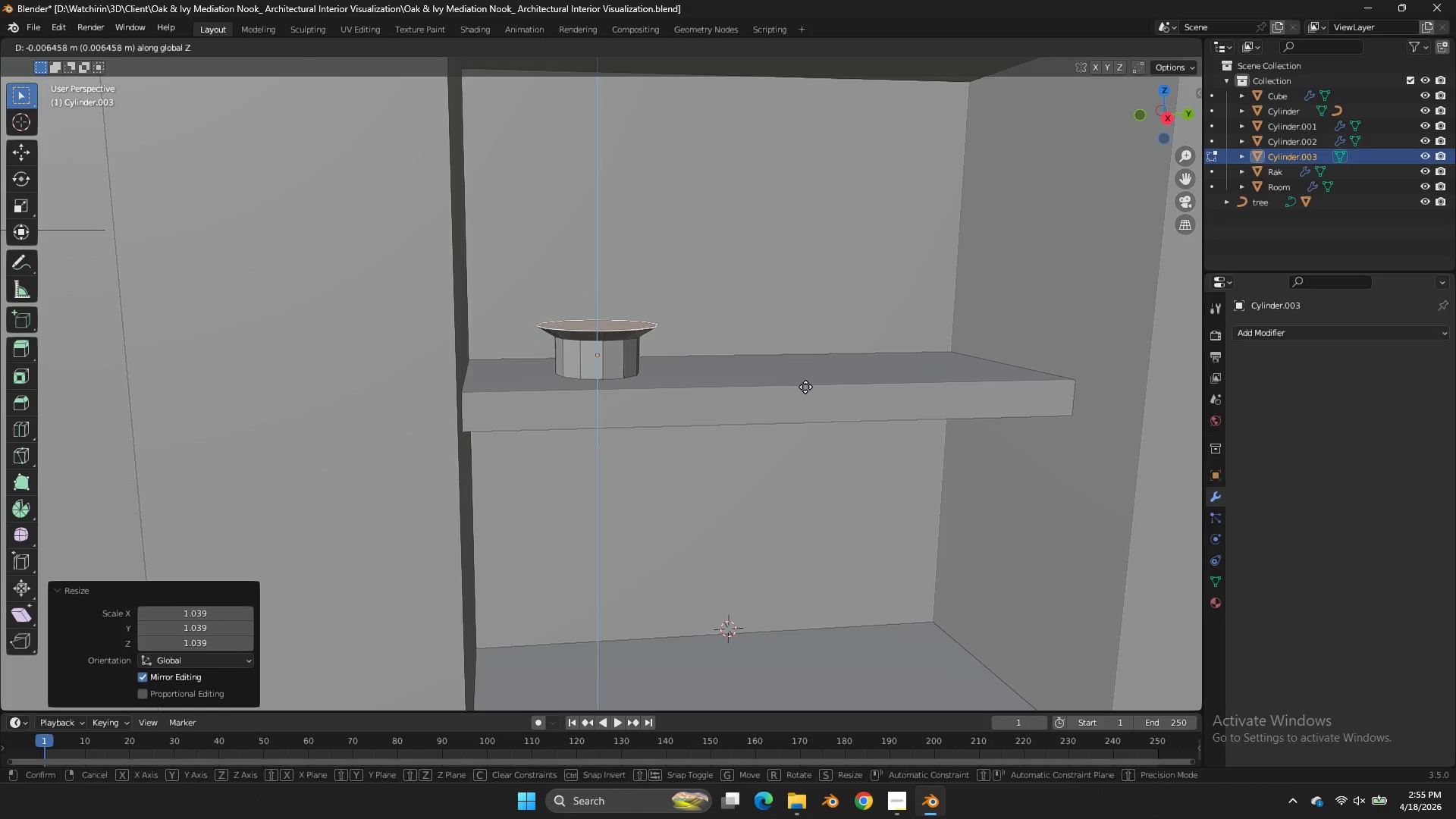 
type(gz)
 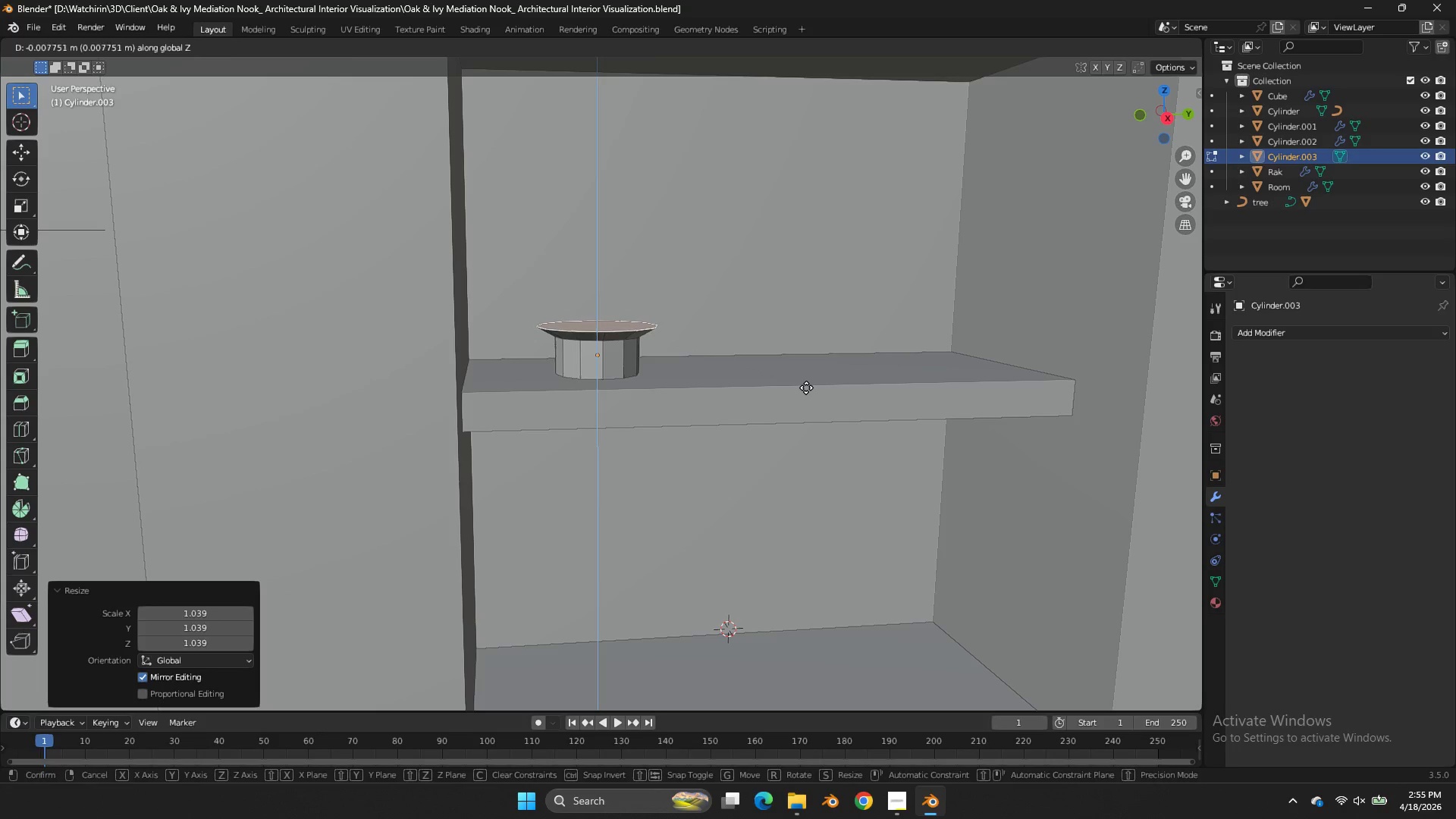 
double_click([806, 388])
 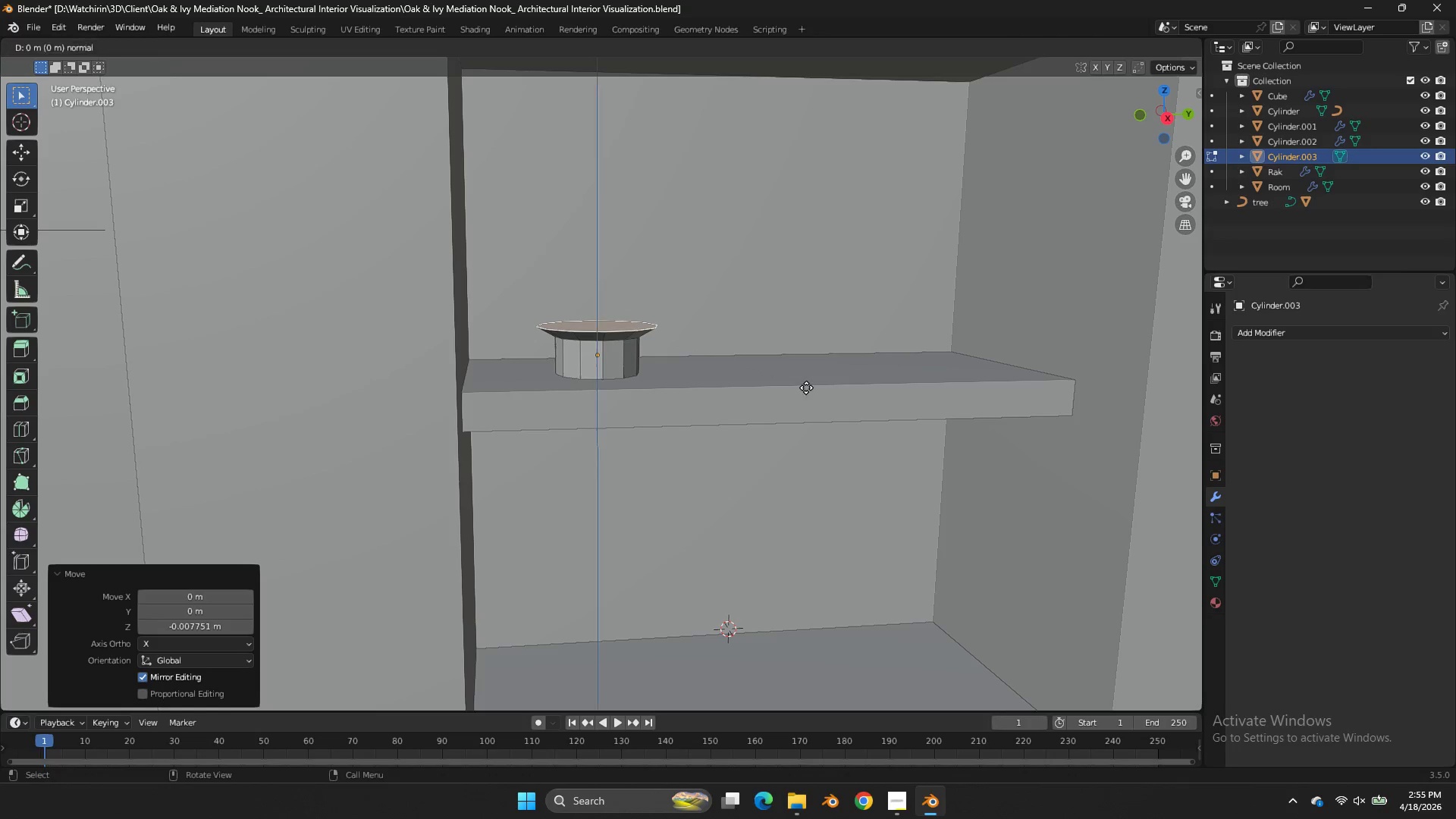 
key(E)
 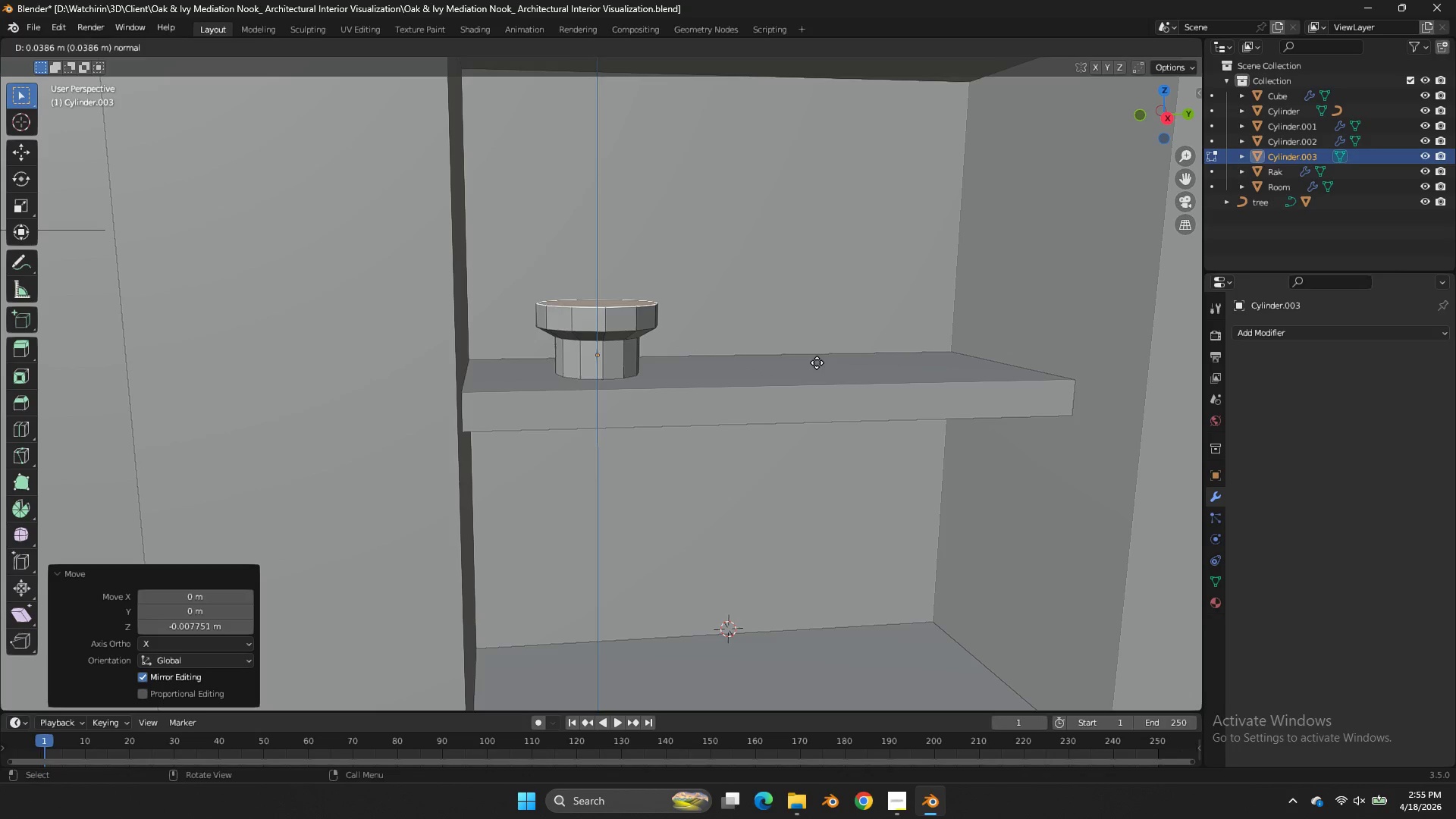 
type(zz)
 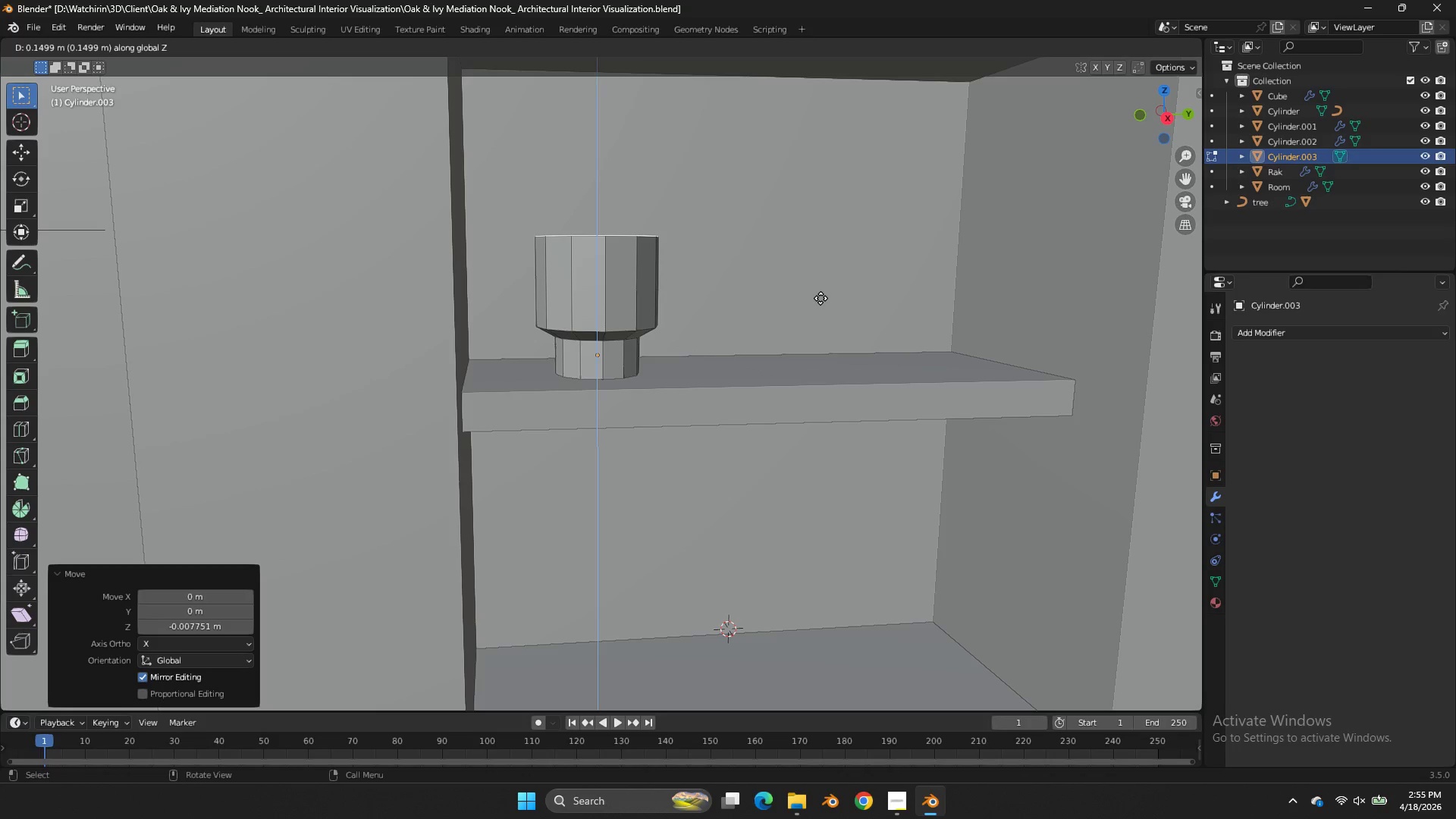 
double_click([821, 298])
 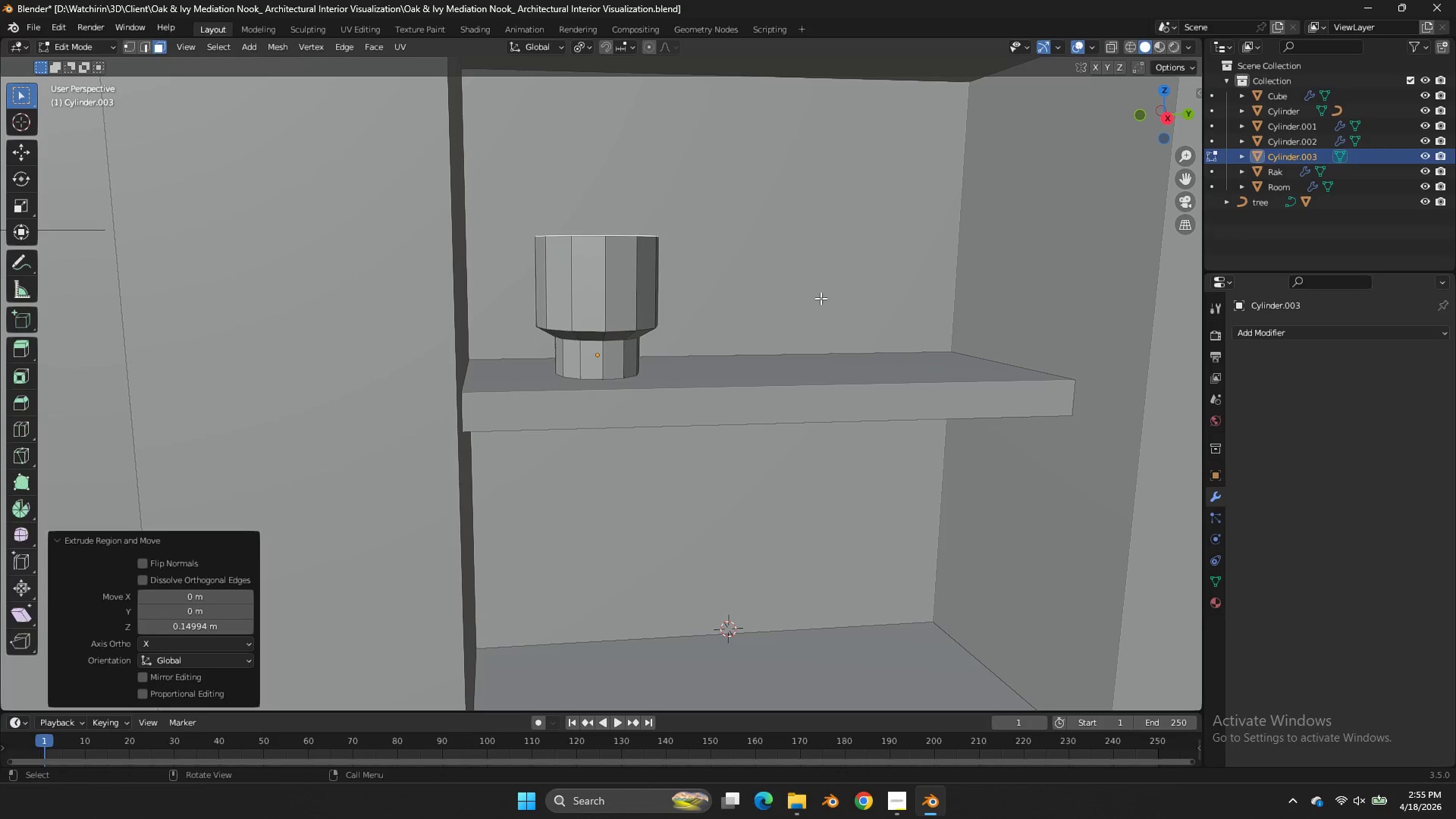 
key(Tab)
 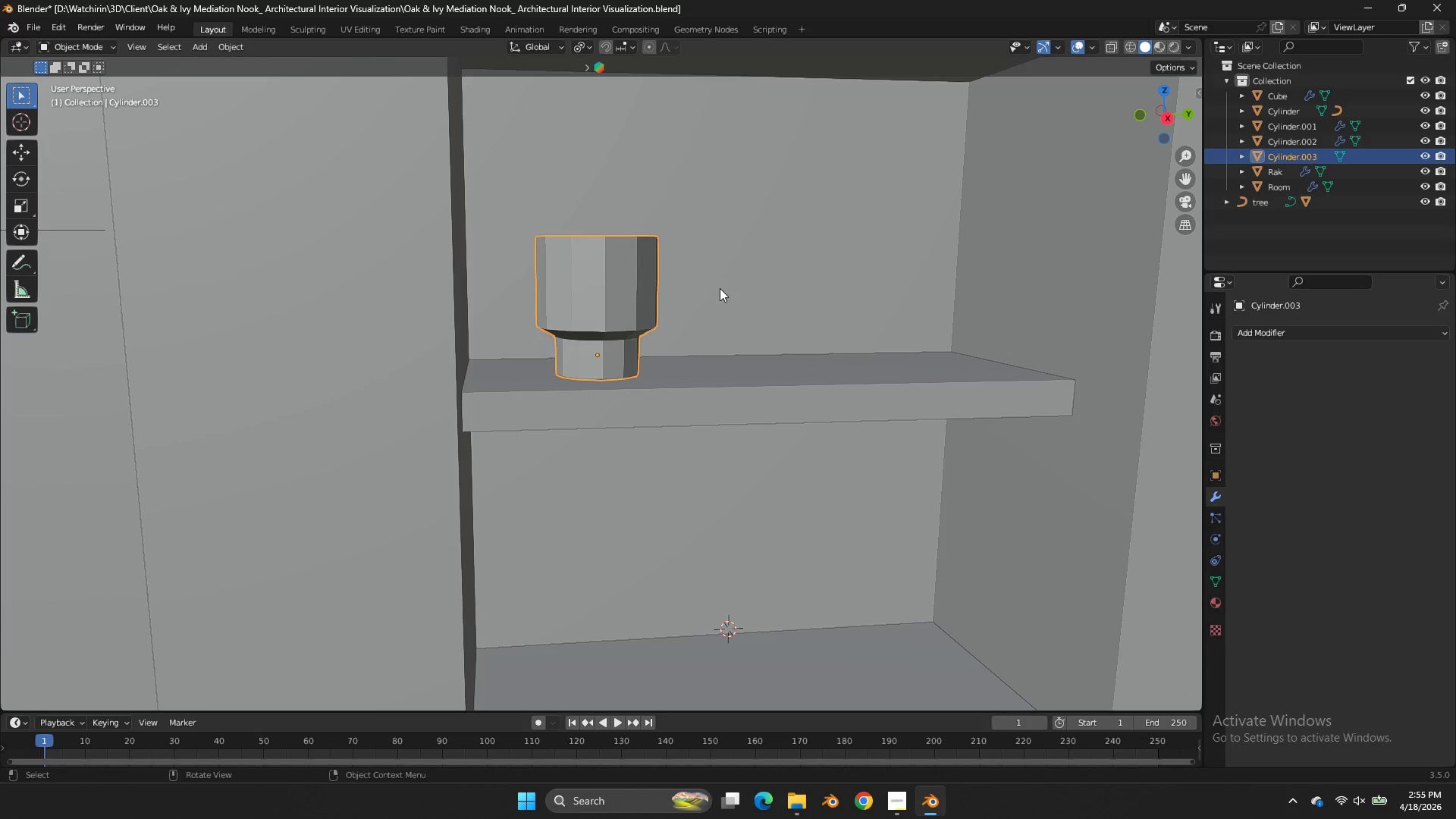 
key(Tab)
 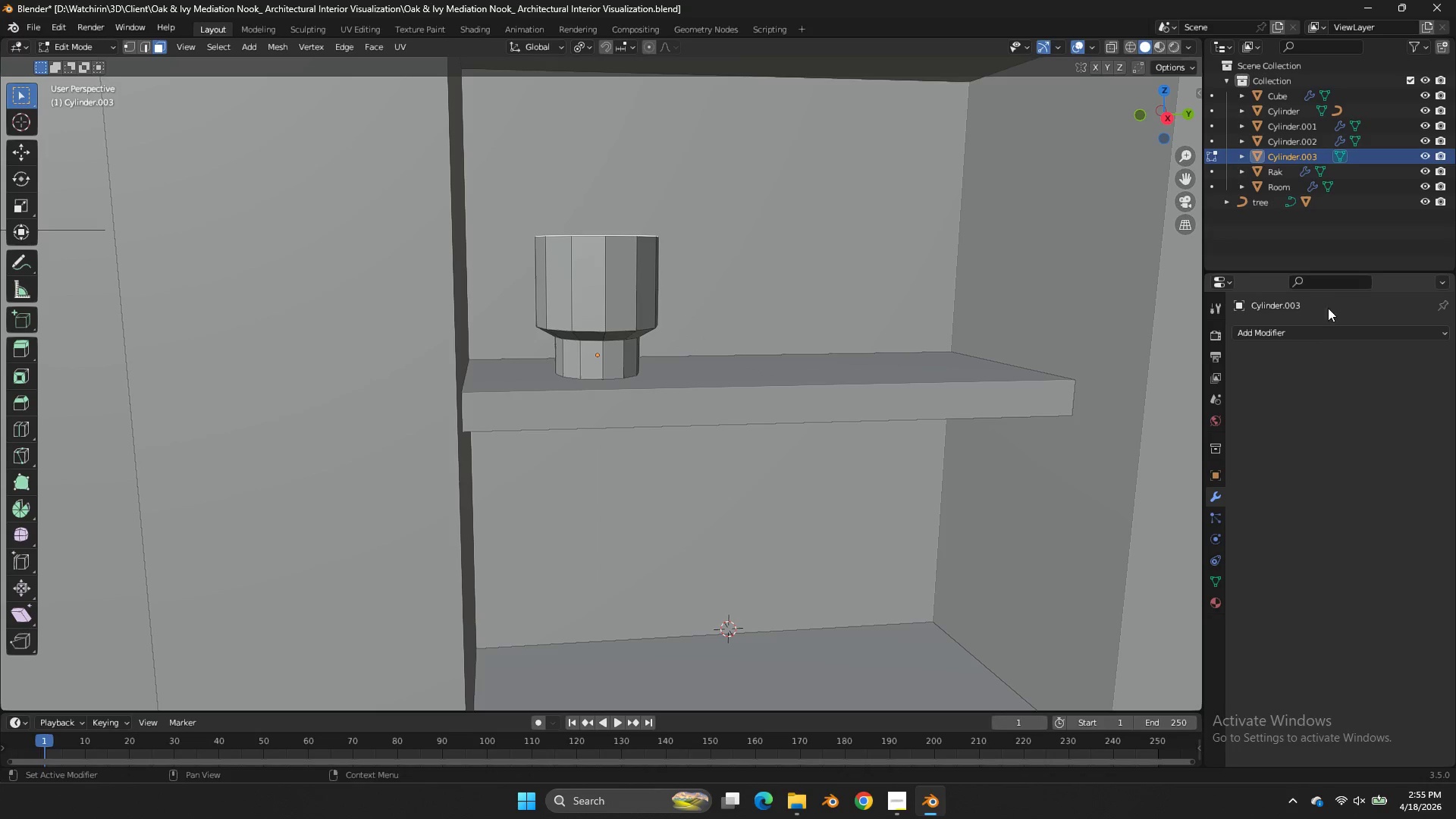 
left_click([1304, 337])
 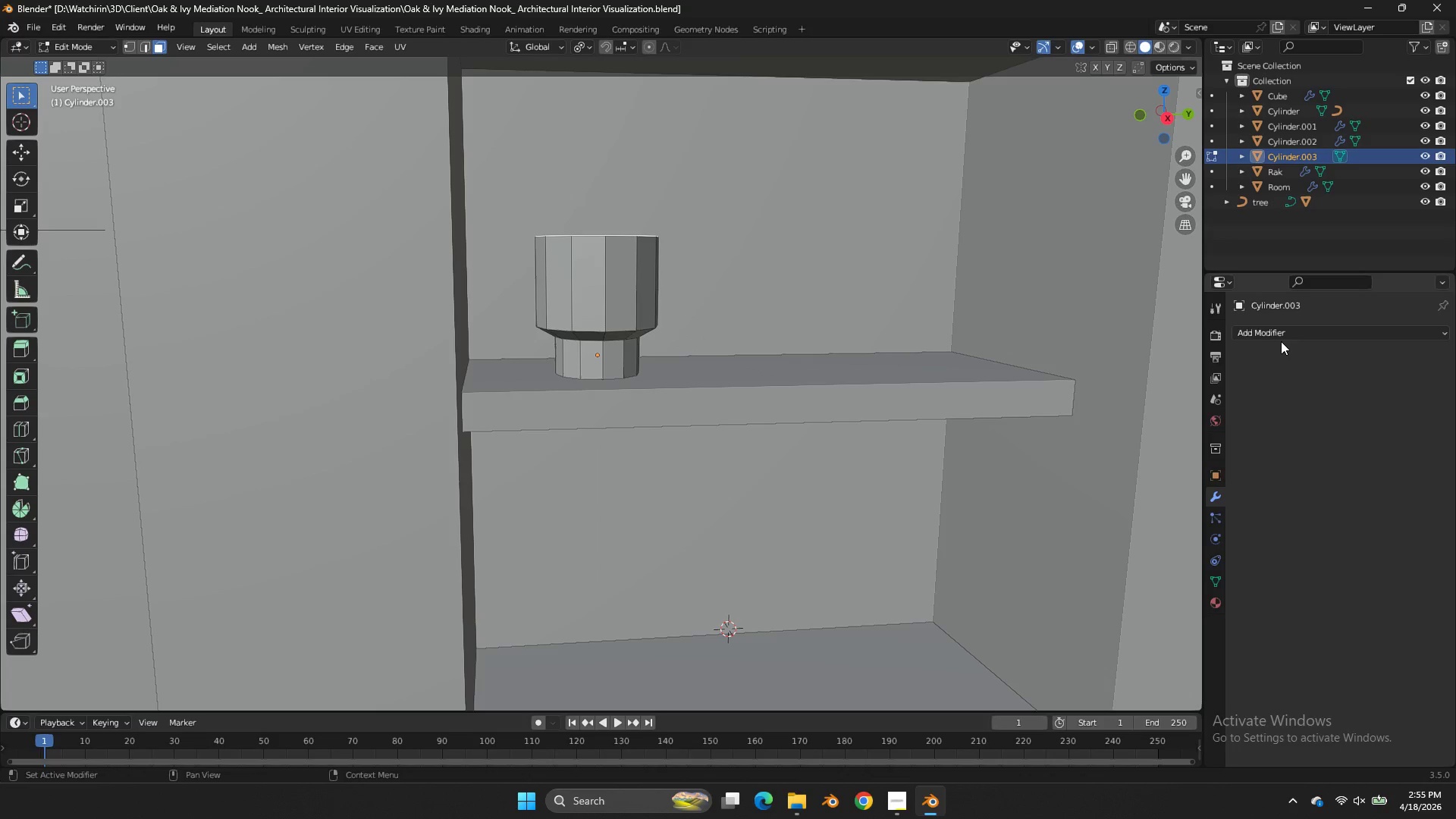 
double_click([1304, 337])
 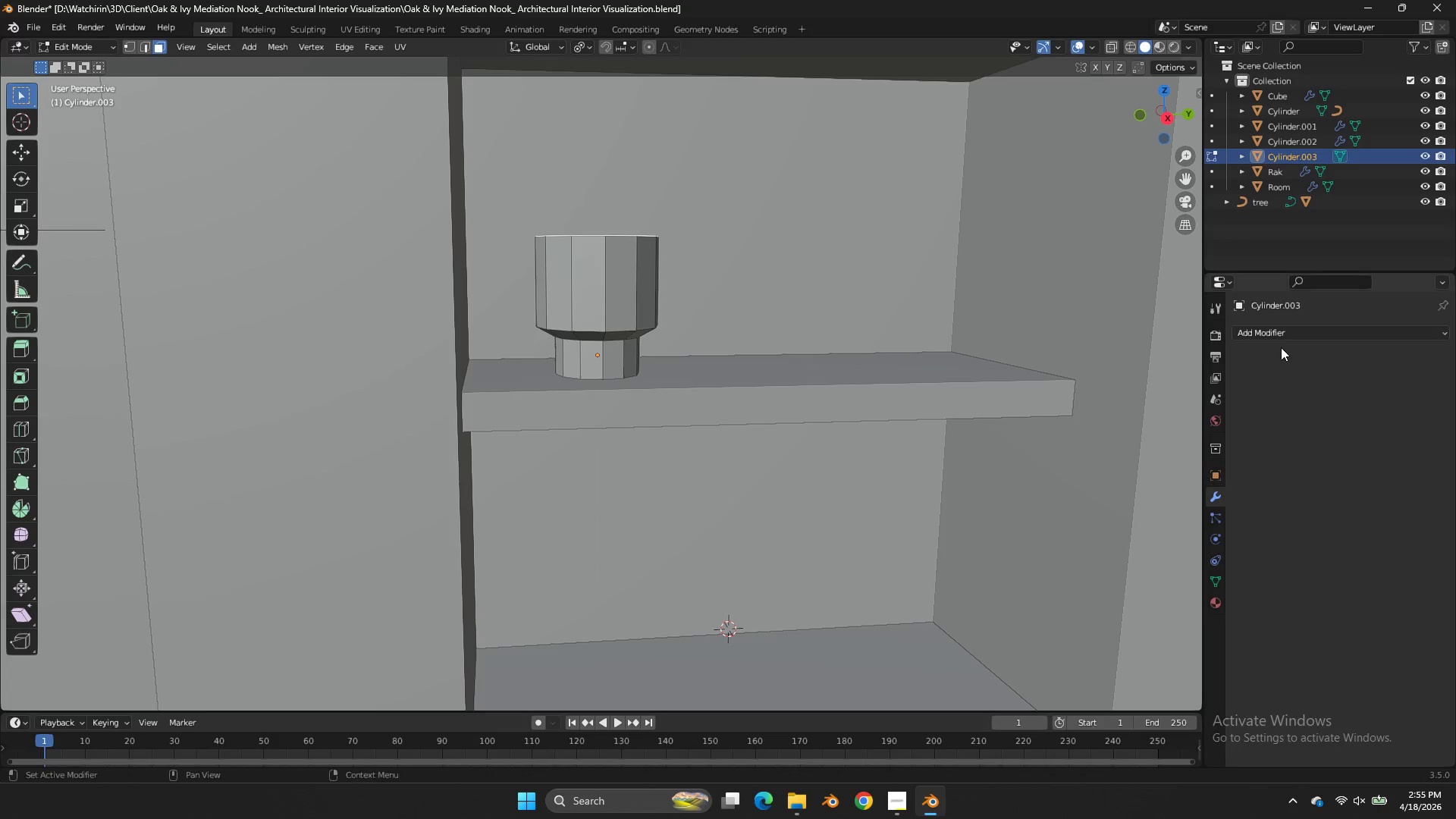 
double_click([1282, 337])
 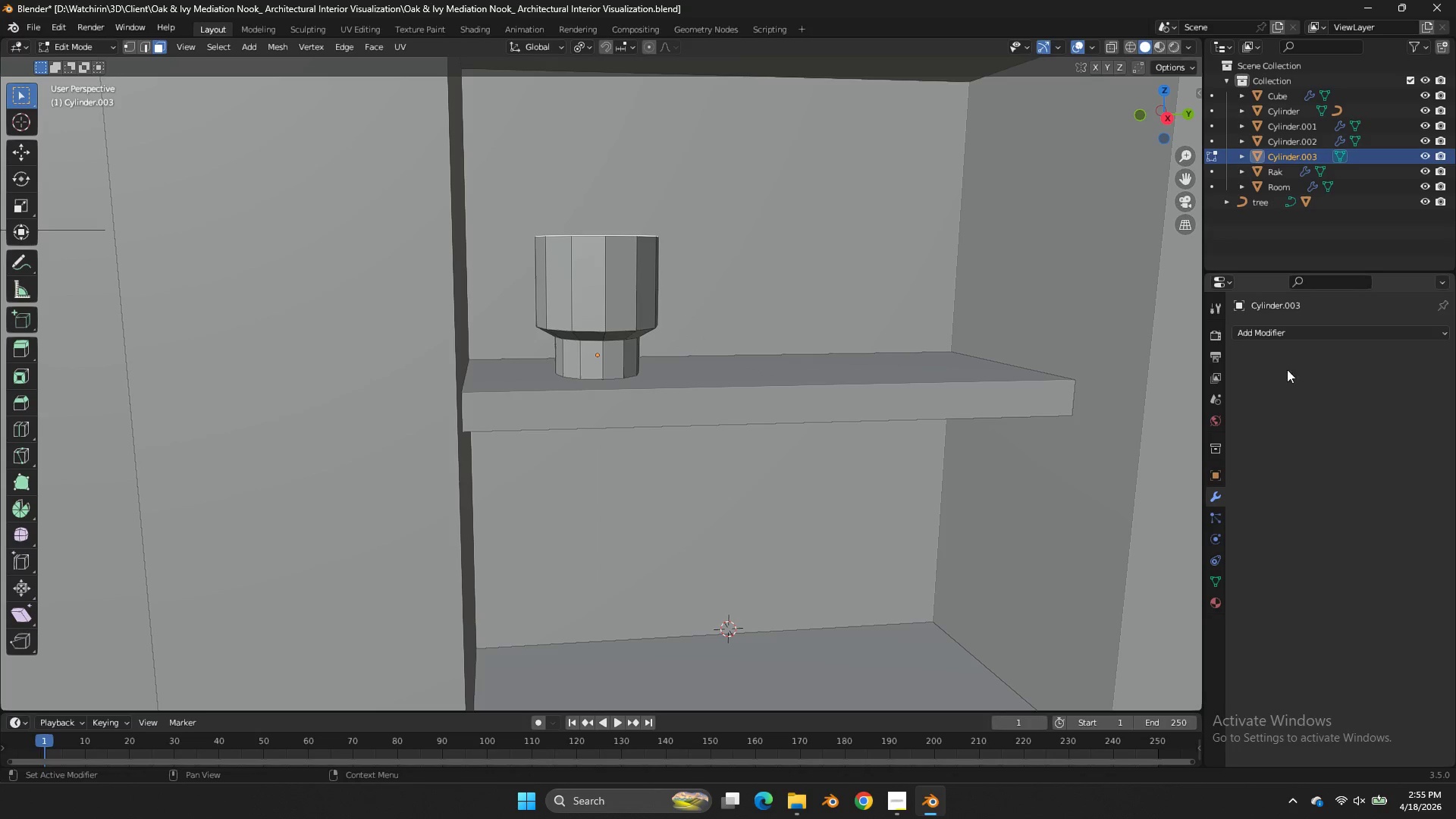 
left_click_drag(start_coordinate=[1284, 345], to_coordinate=[1285, 335])
 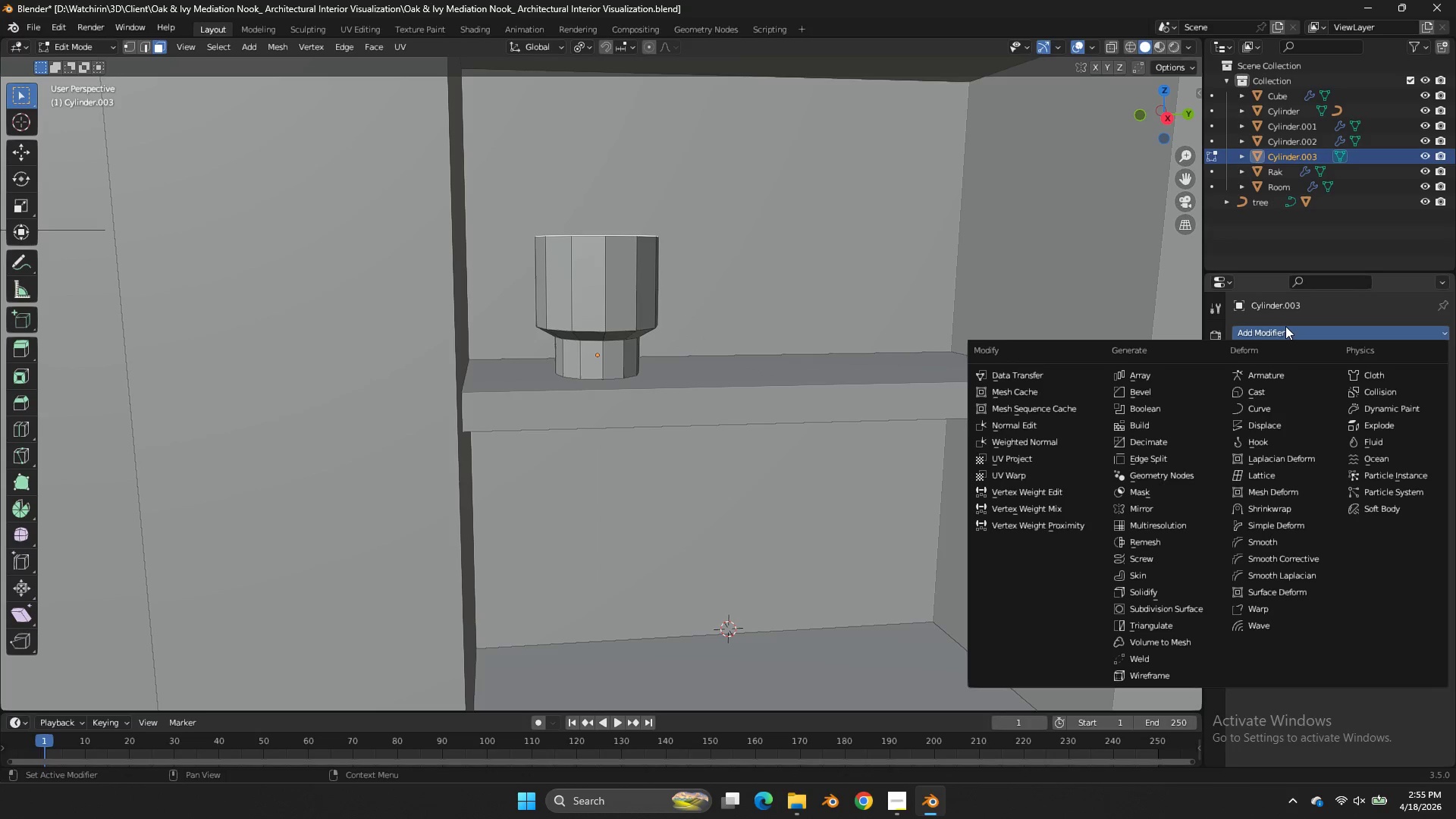 
double_click([1285, 326])
 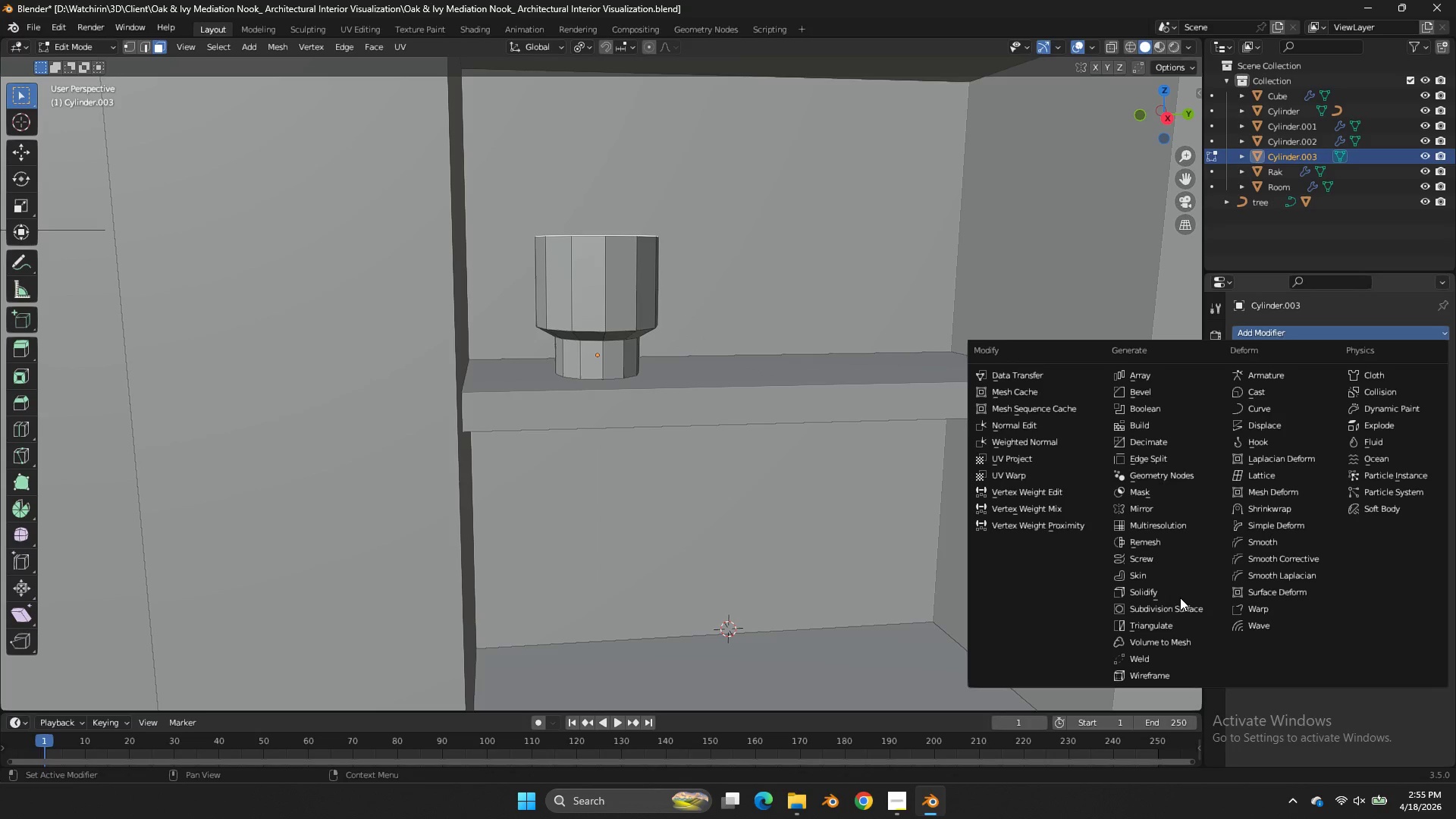 
double_click([1176, 608])
 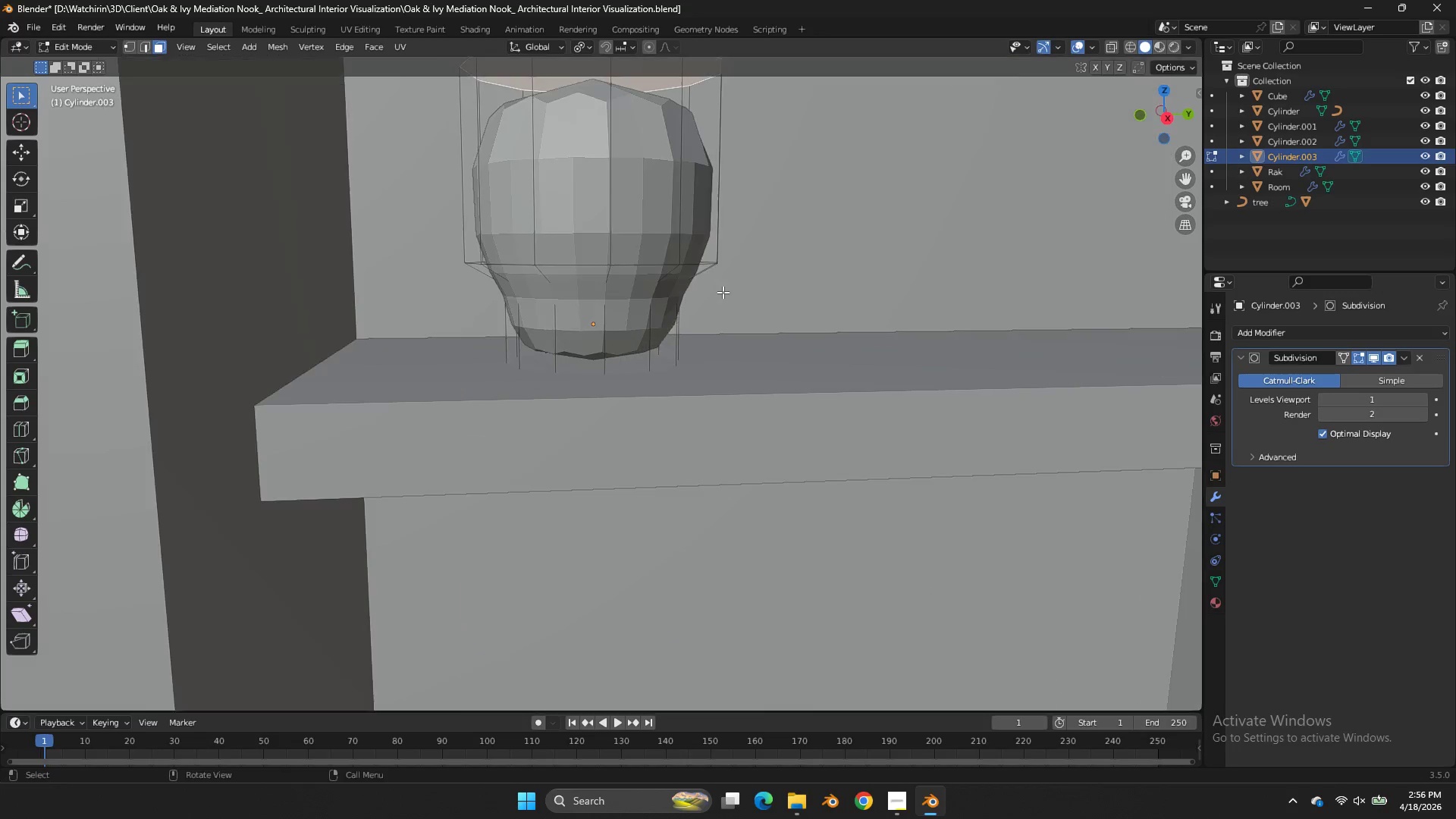 
left_click([1176, 608])
 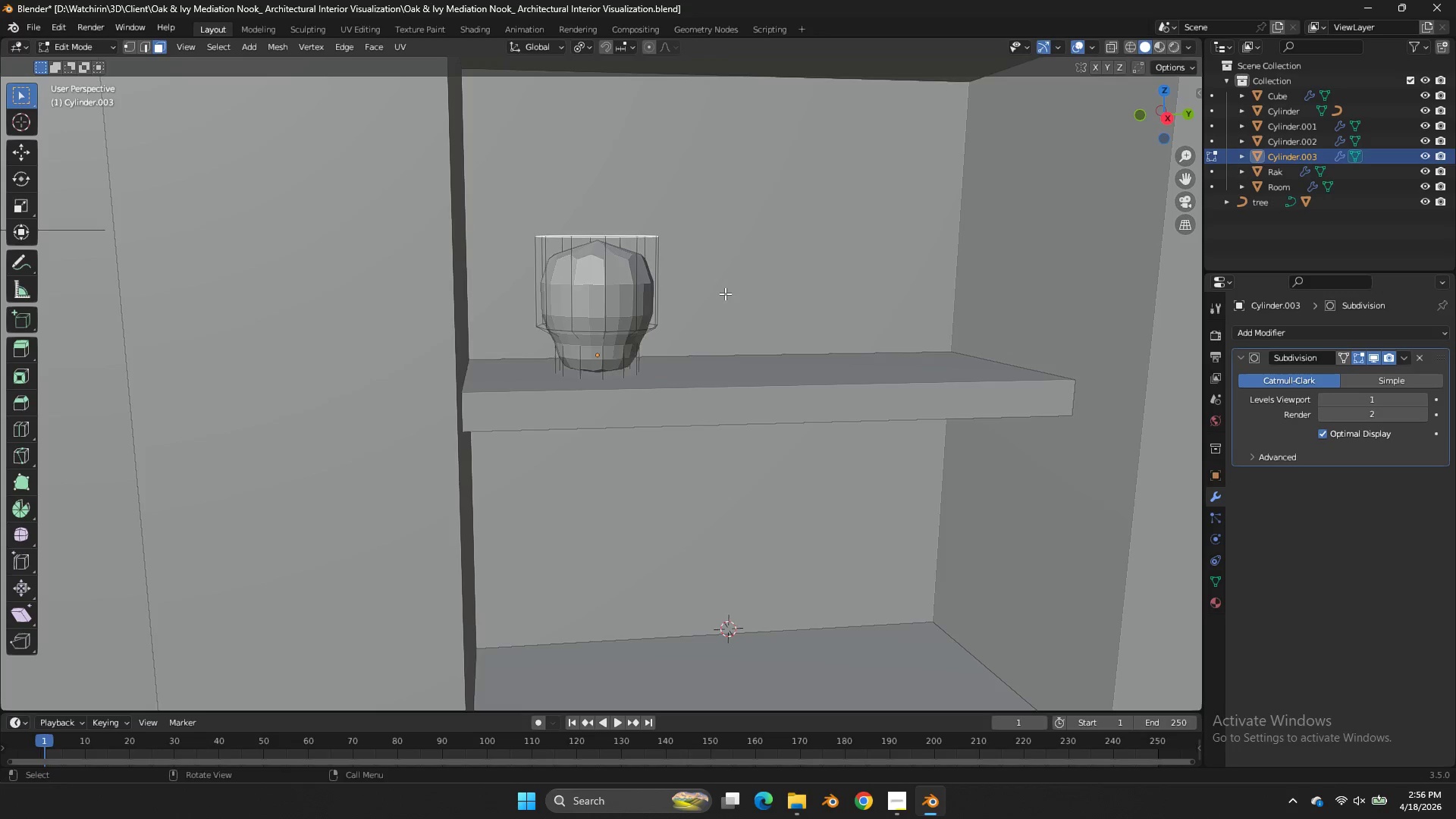 
key(Tab)
 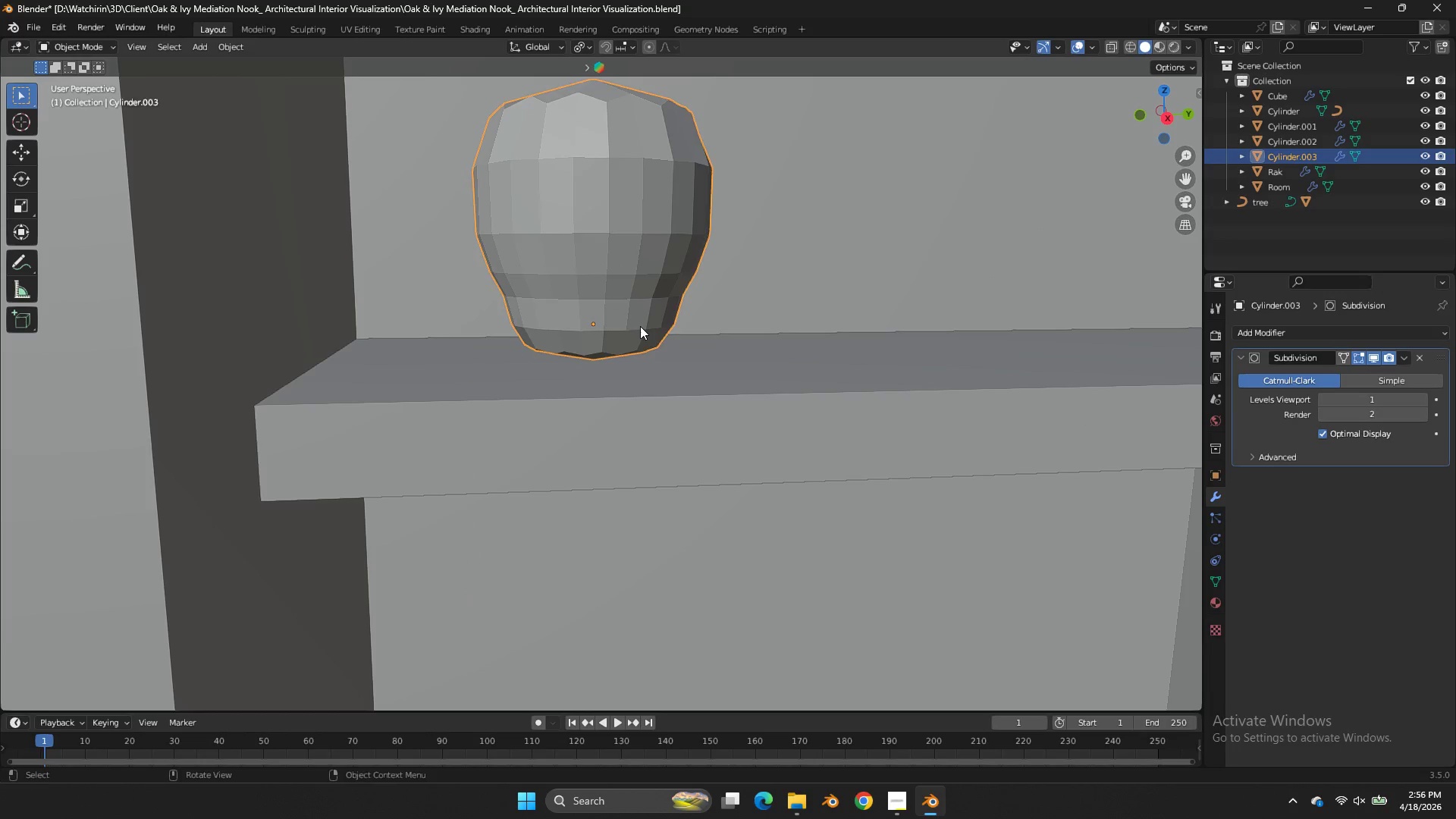 
scroll: coordinate [723, 293], scroll_direction: up, amount: 2.0
 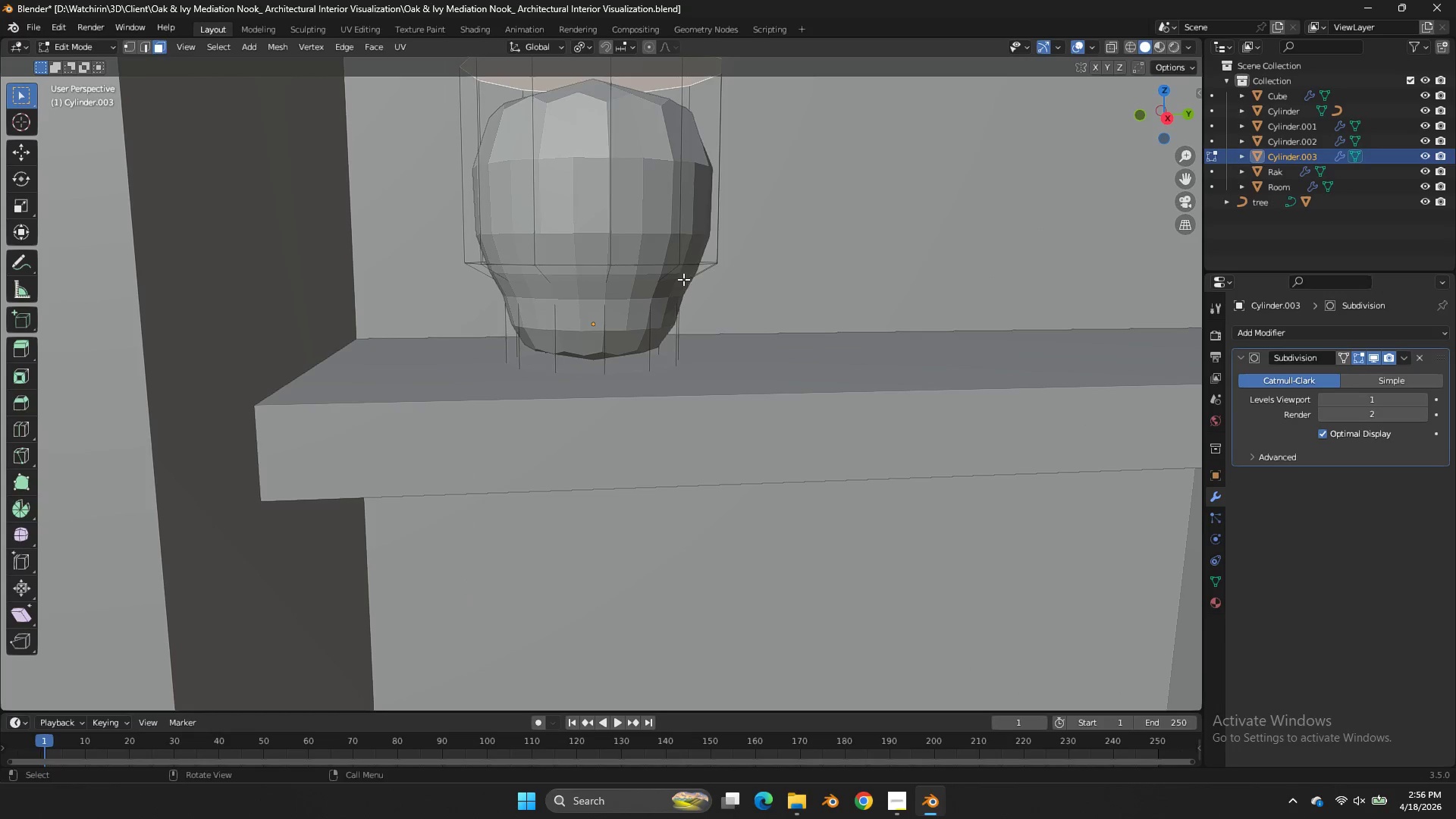 
key(Tab)
 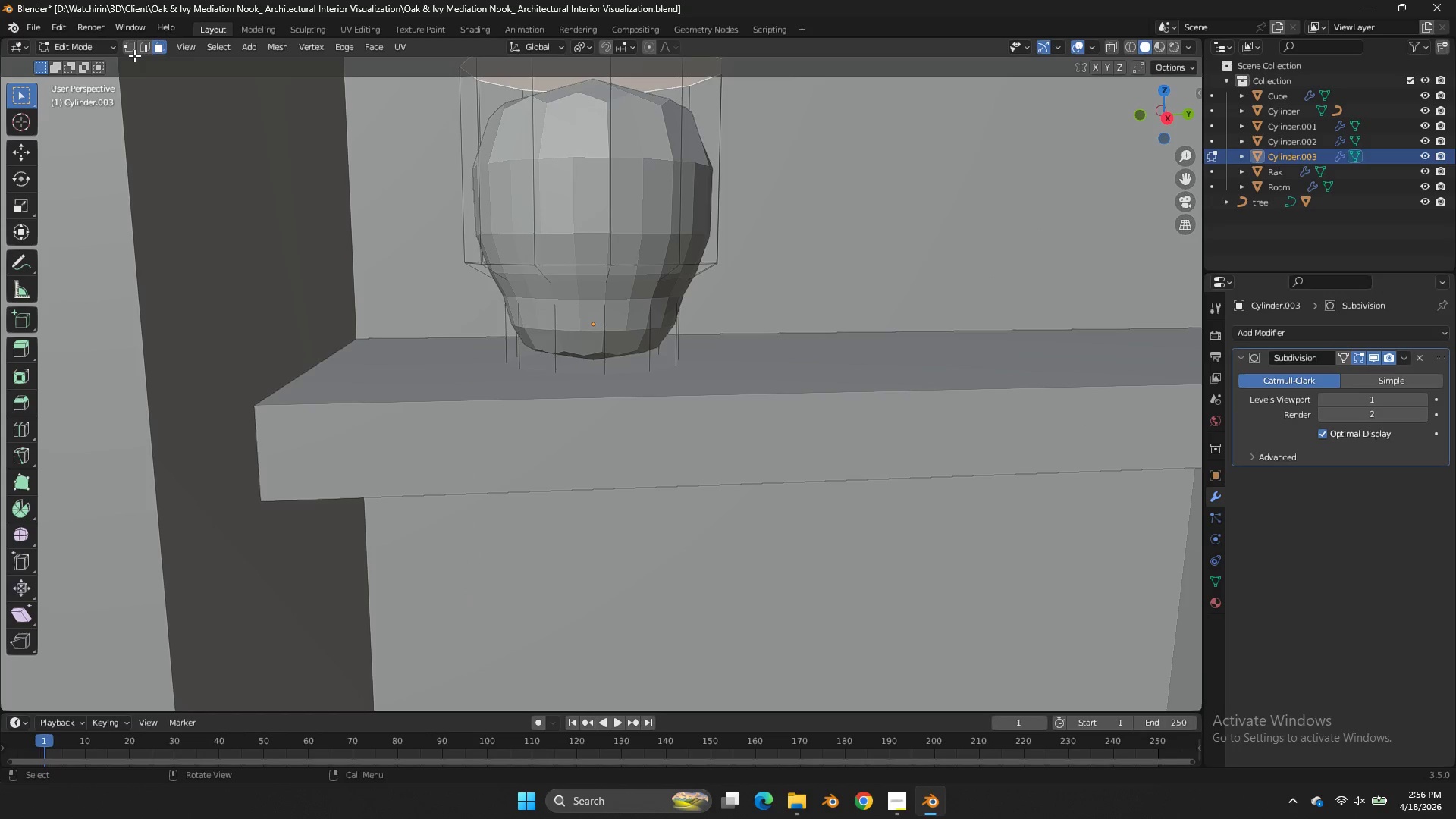 
left_click([131, 43])
 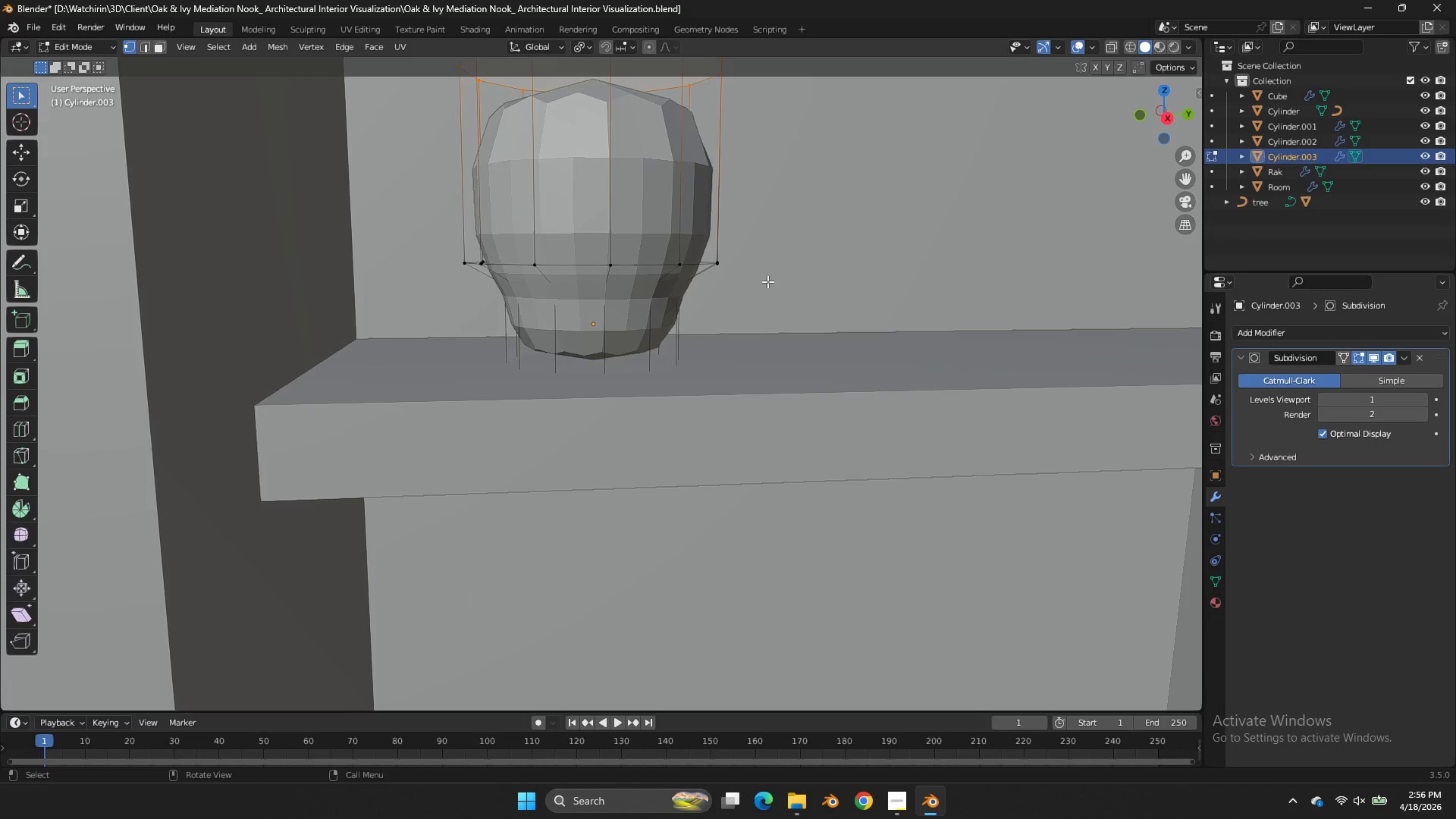 
key(Z)
 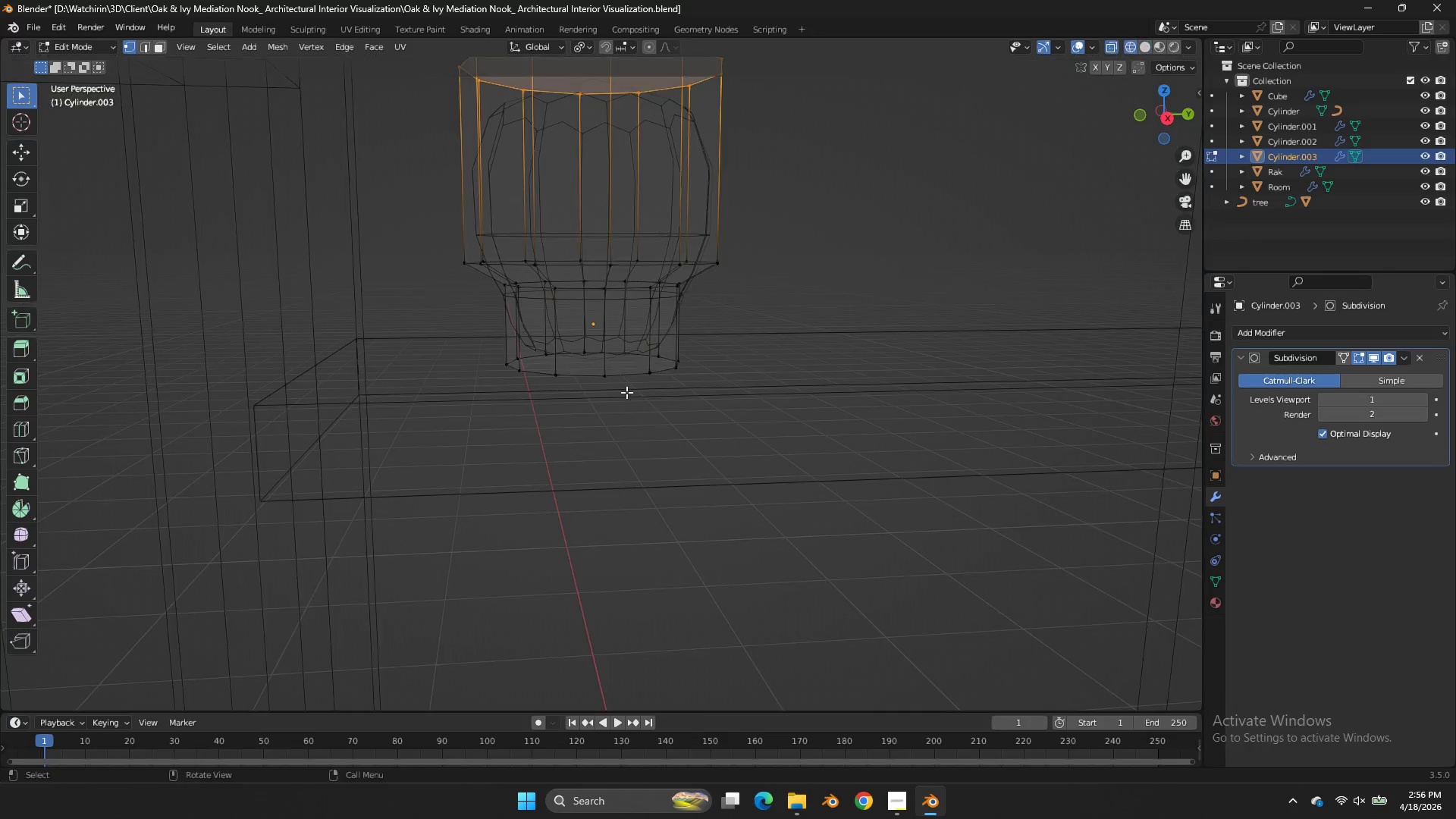 
hold_key(key=AltLeft, duration=0.67)
left_click([628, 372])
 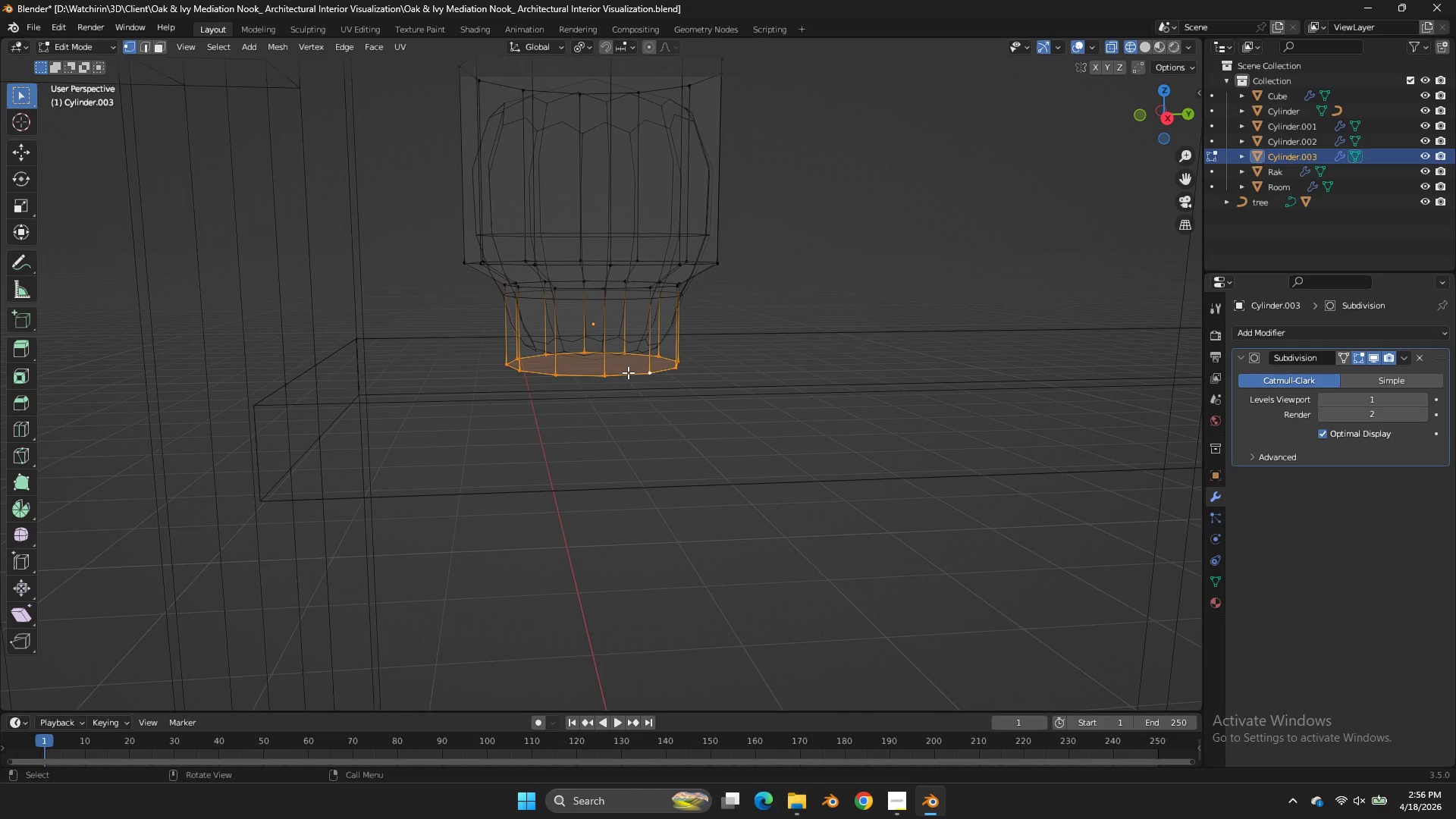 
type(zE)
 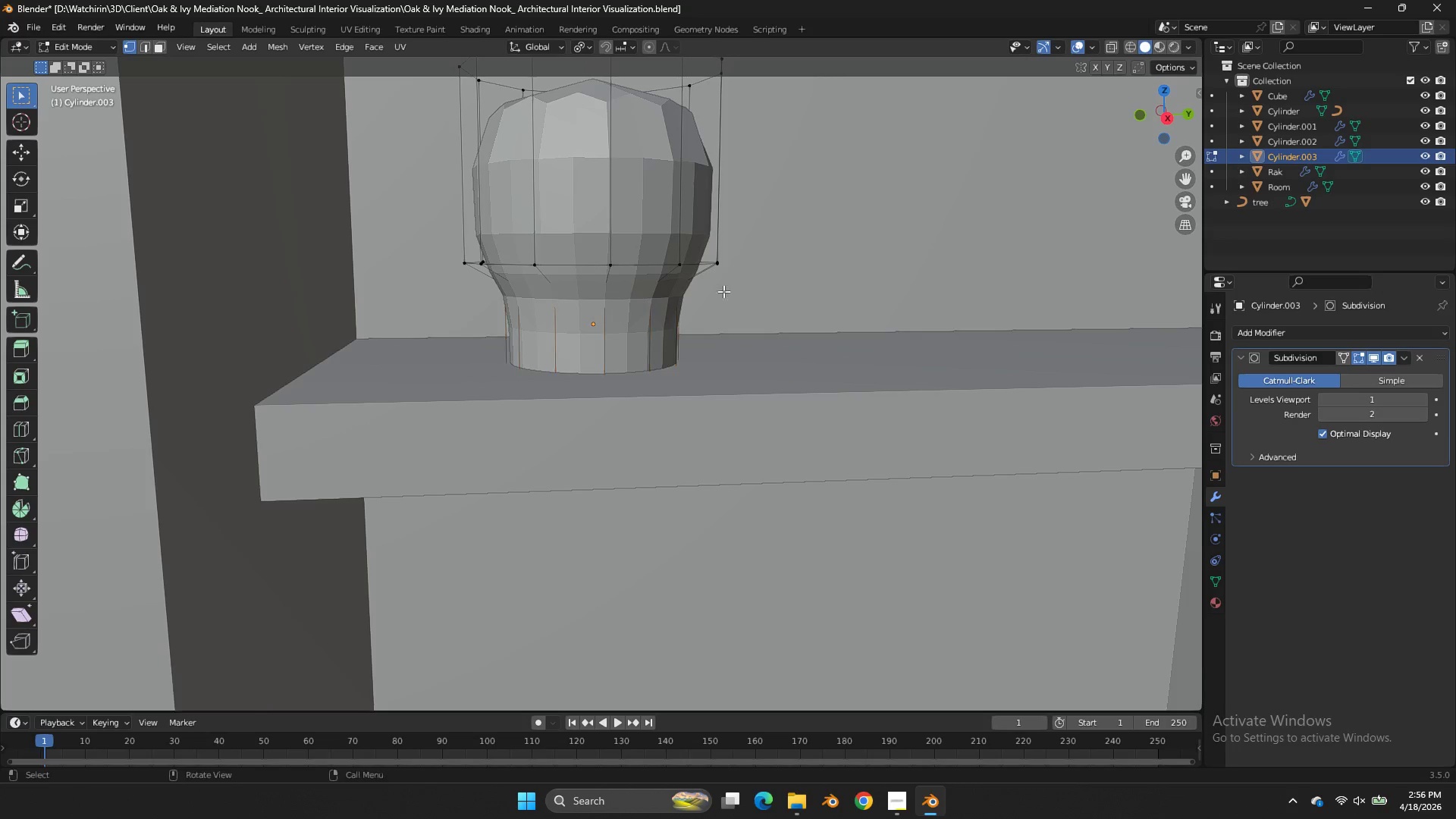 
left_click([556, 306])
 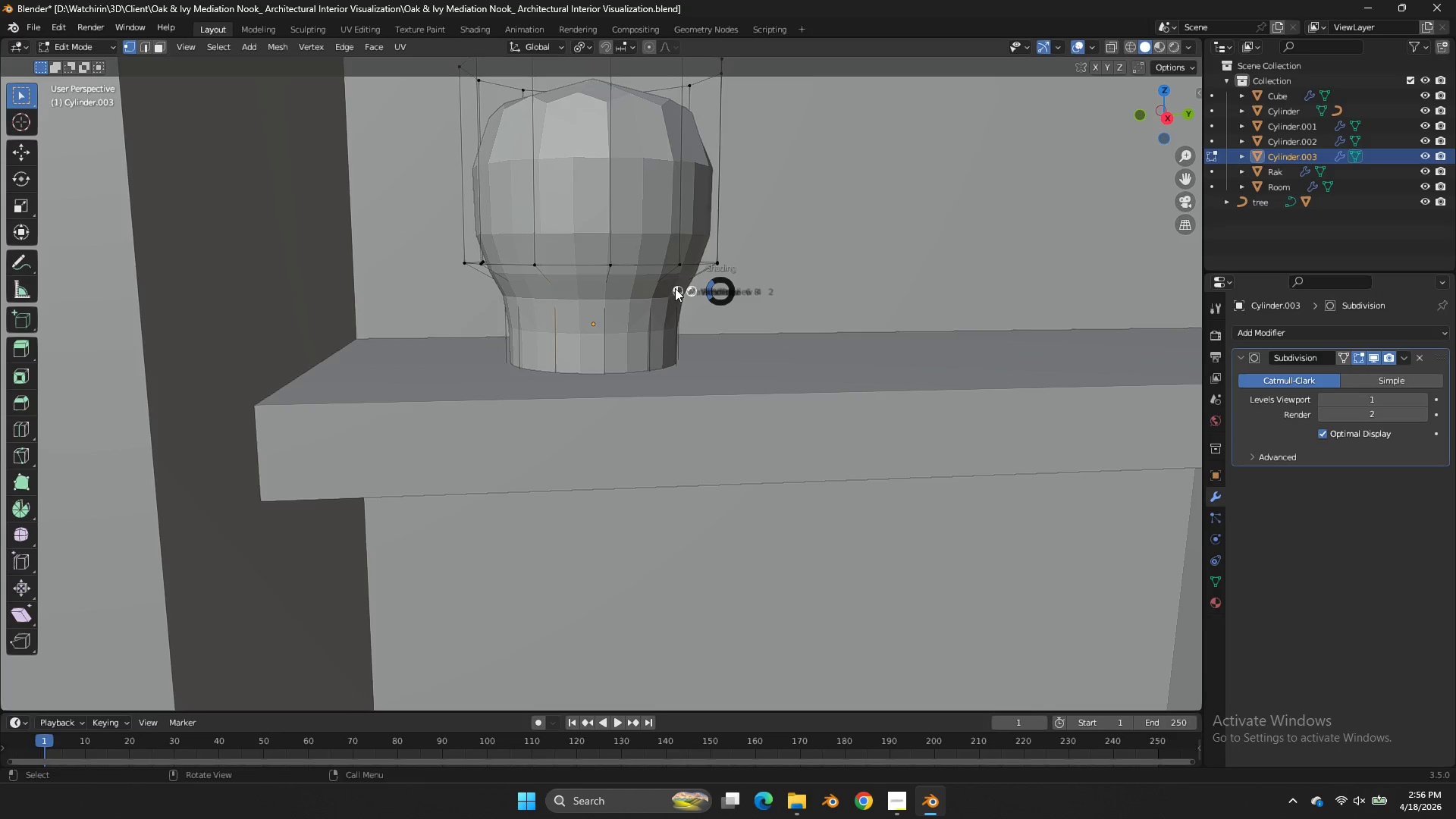 
type(zzE)
 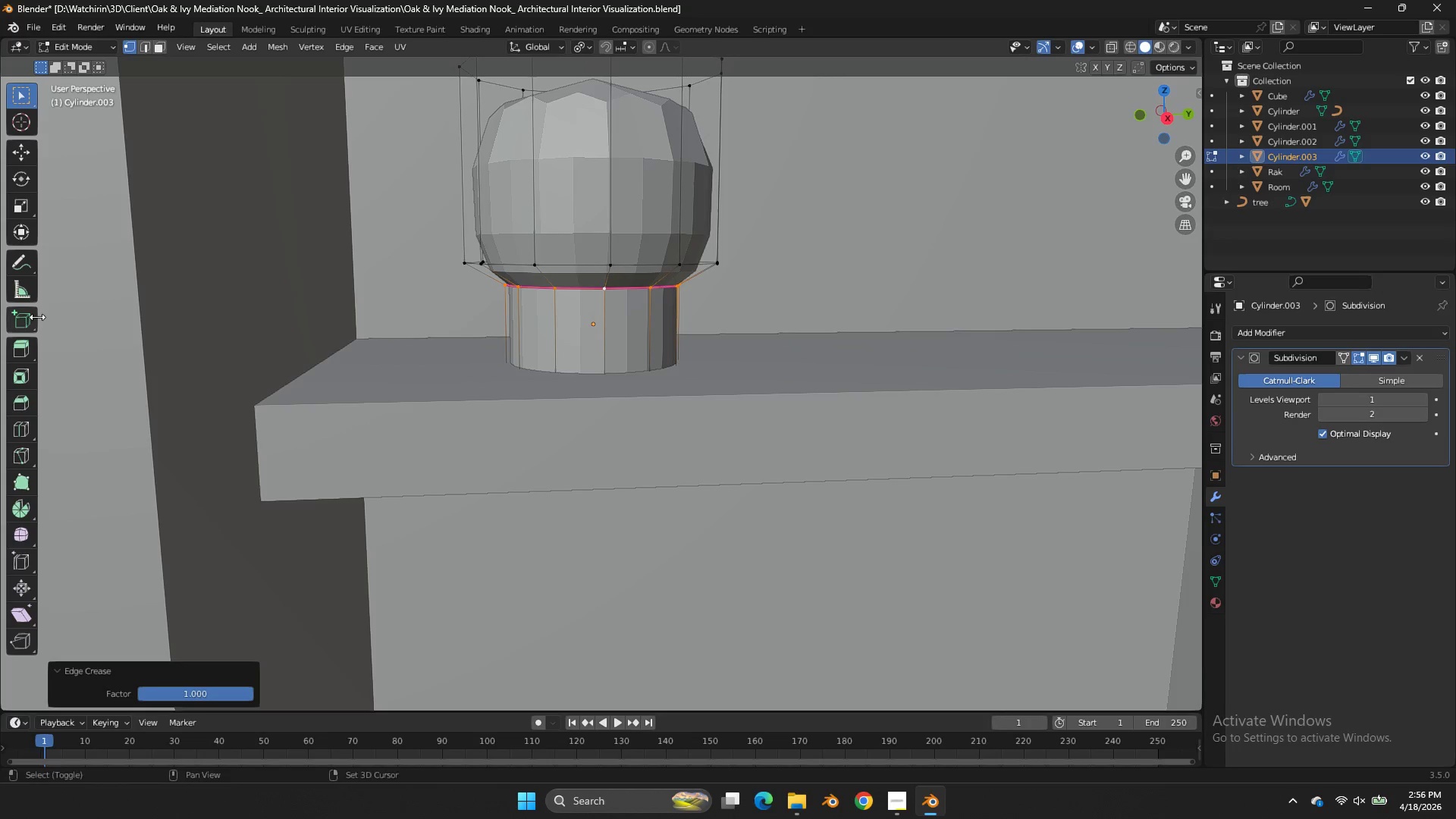 
hold_key(key=AltLeft, duration=0.58)
 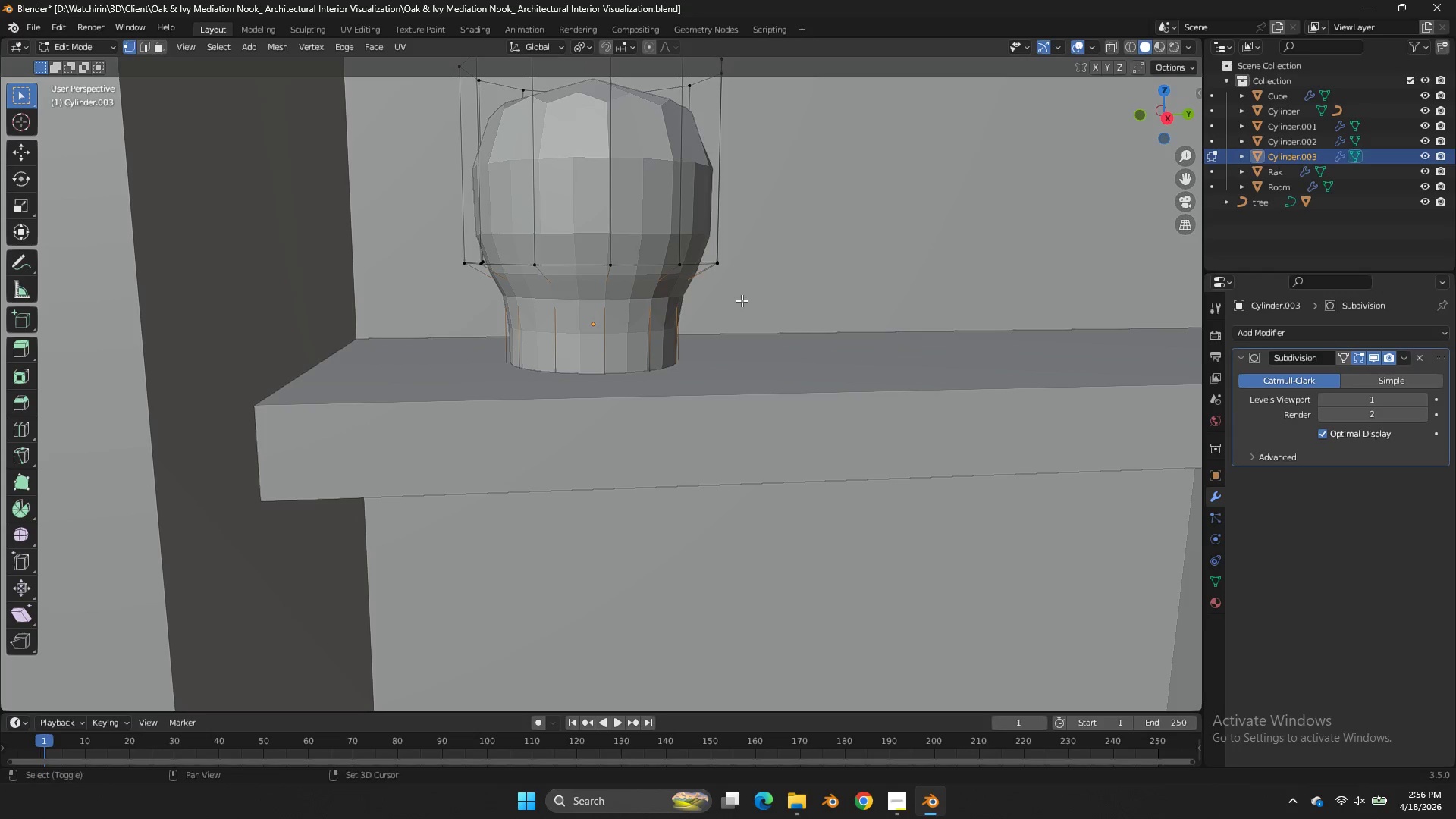 
left_click_drag(start_coordinate=[36, 317], to_coordinate=[40, 317])
 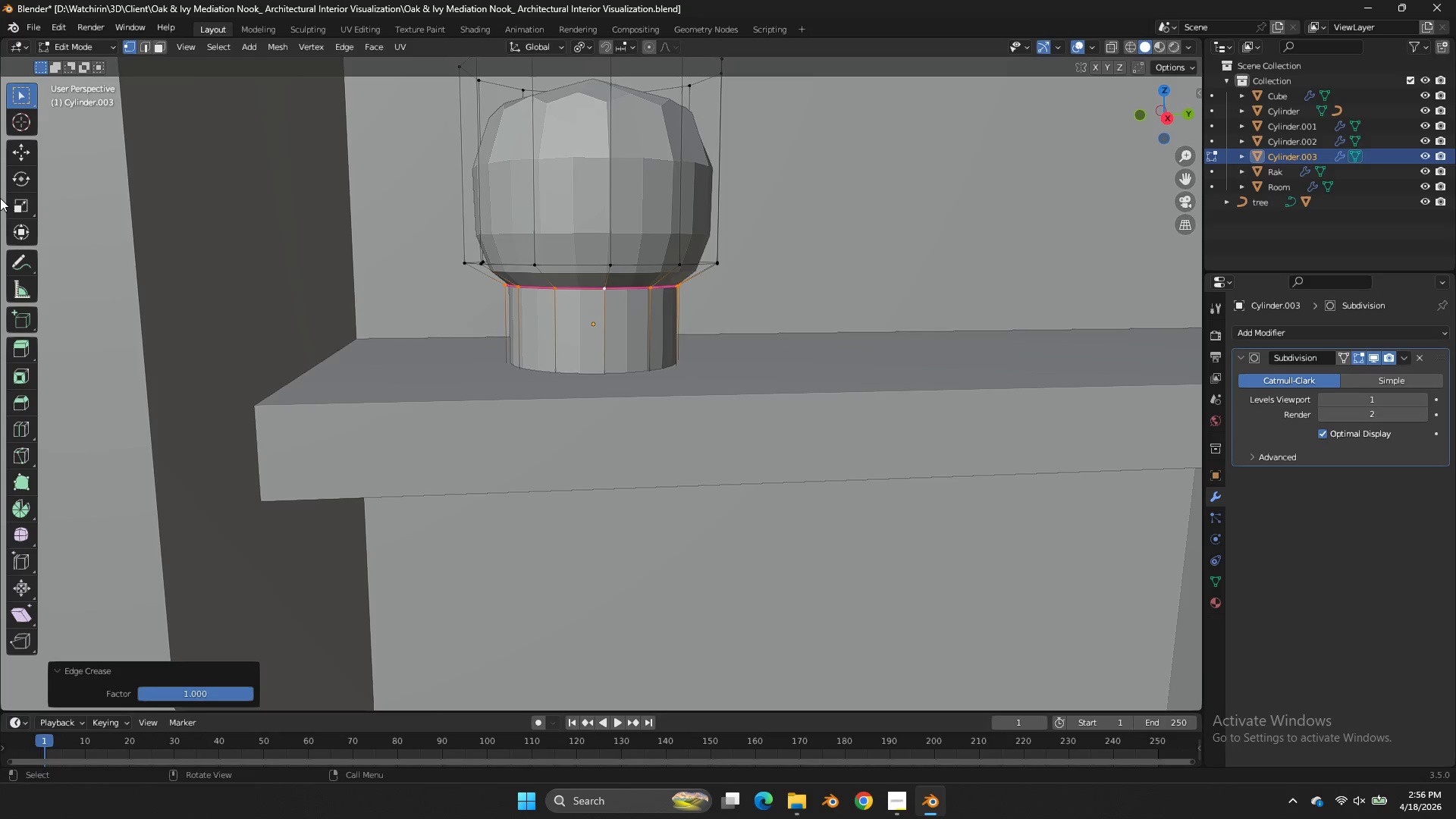 
scroll: coordinate [87, 203], scroll_direction: down, amount: 3.0
 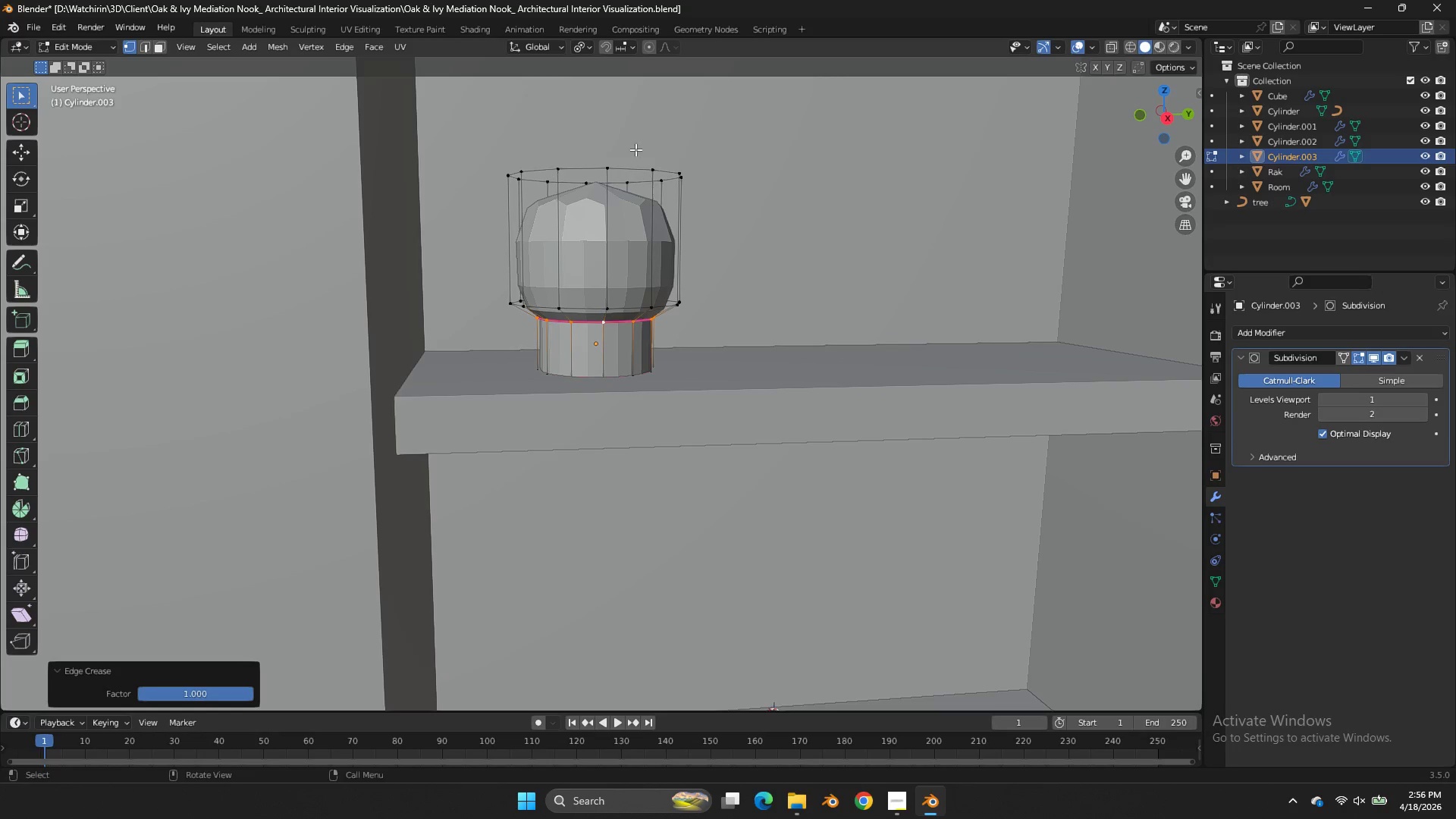 
type(ze)
 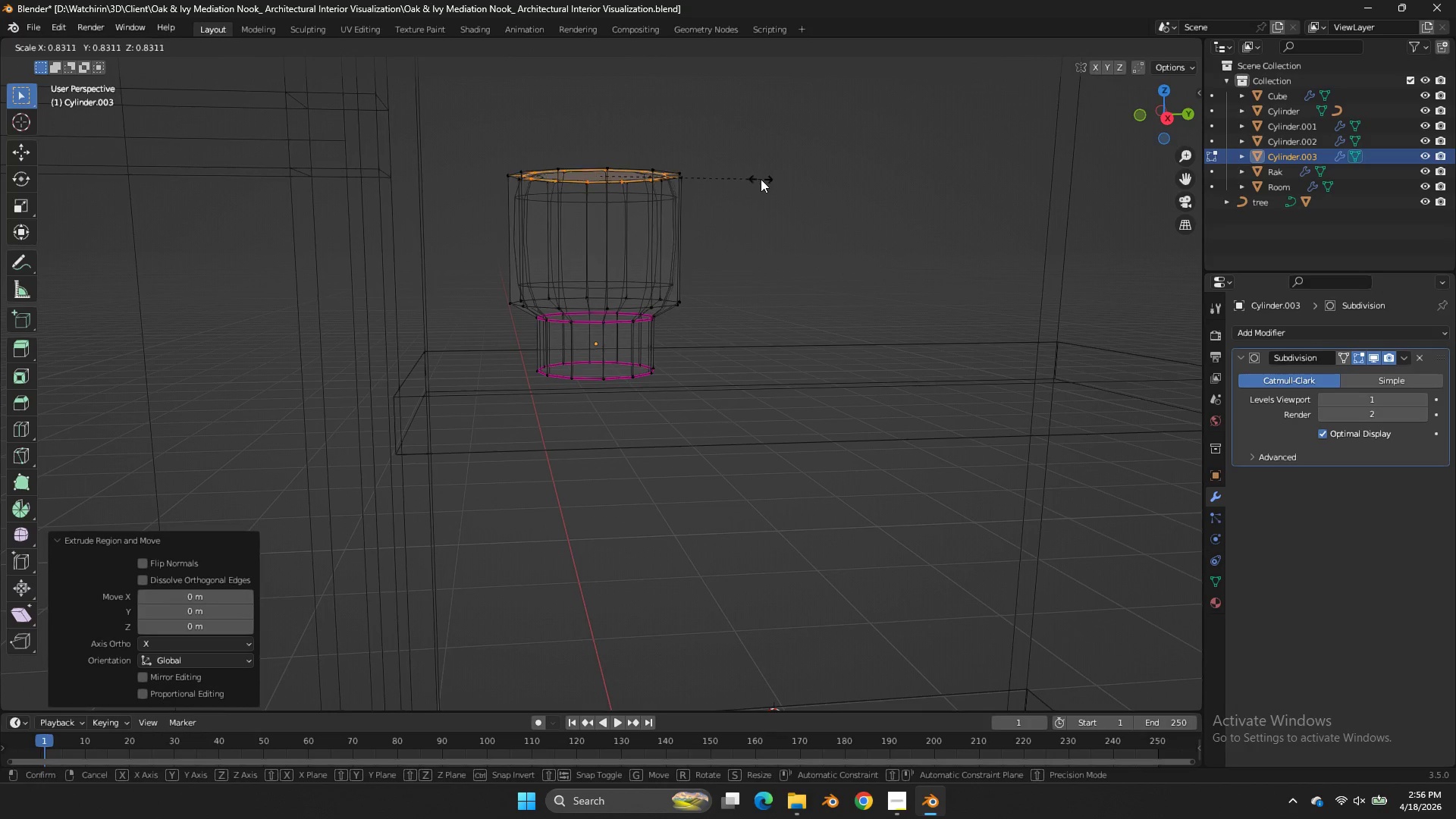 
left_click_drag(start_coordinate=[783, 130], to_coordinate=[386, 219])
 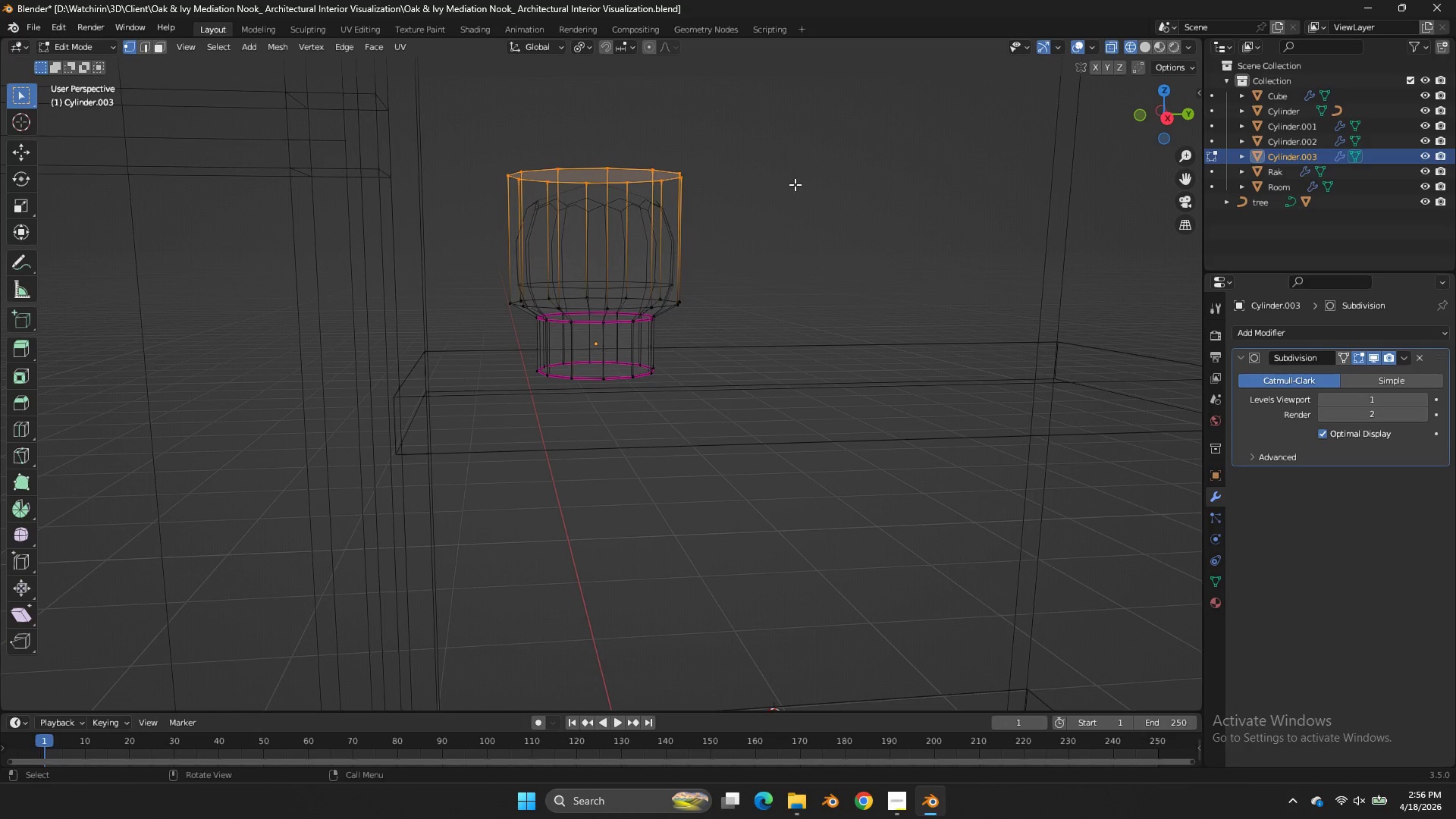 
right_click([795, 184])
 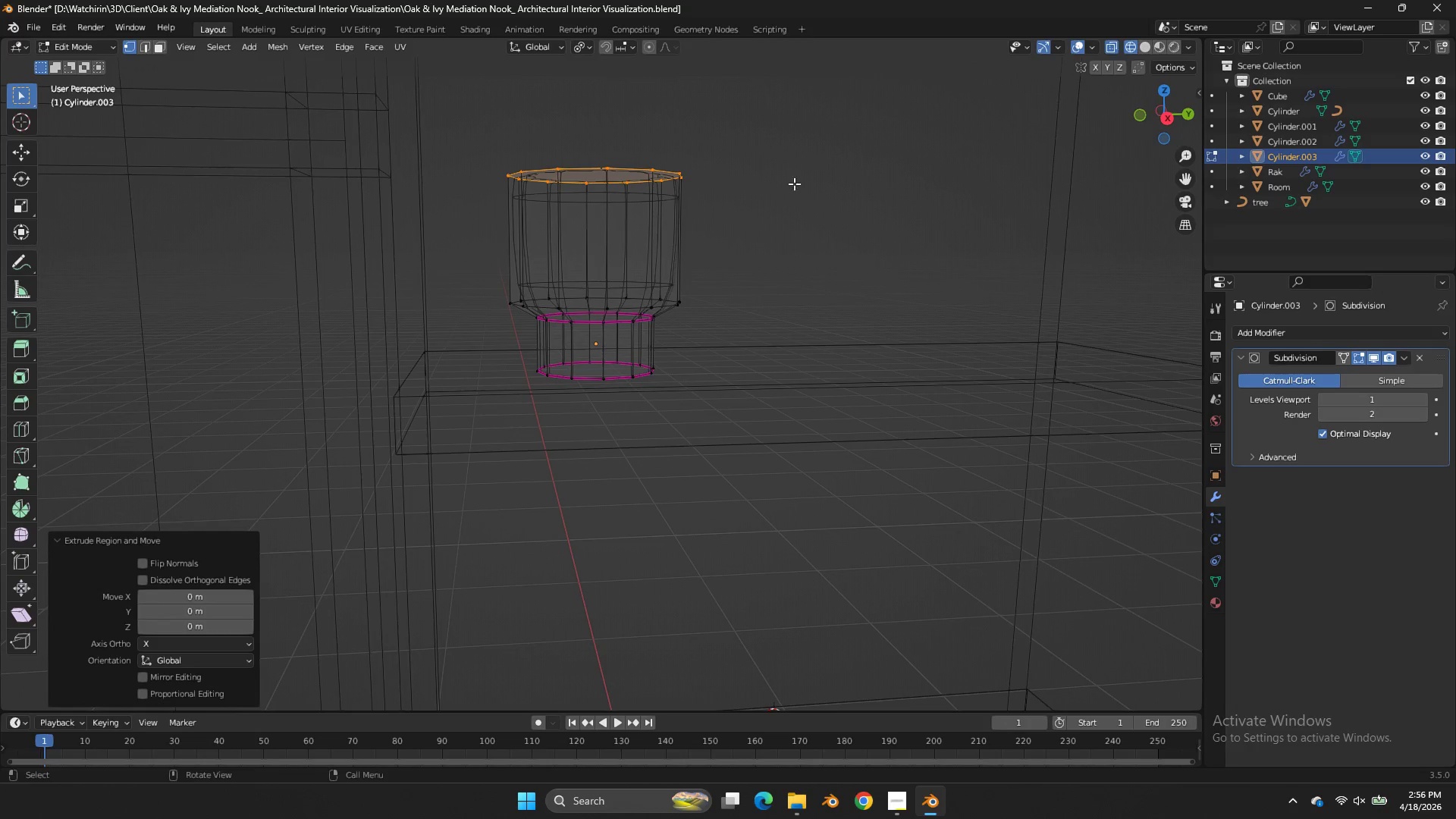 
key(S)
 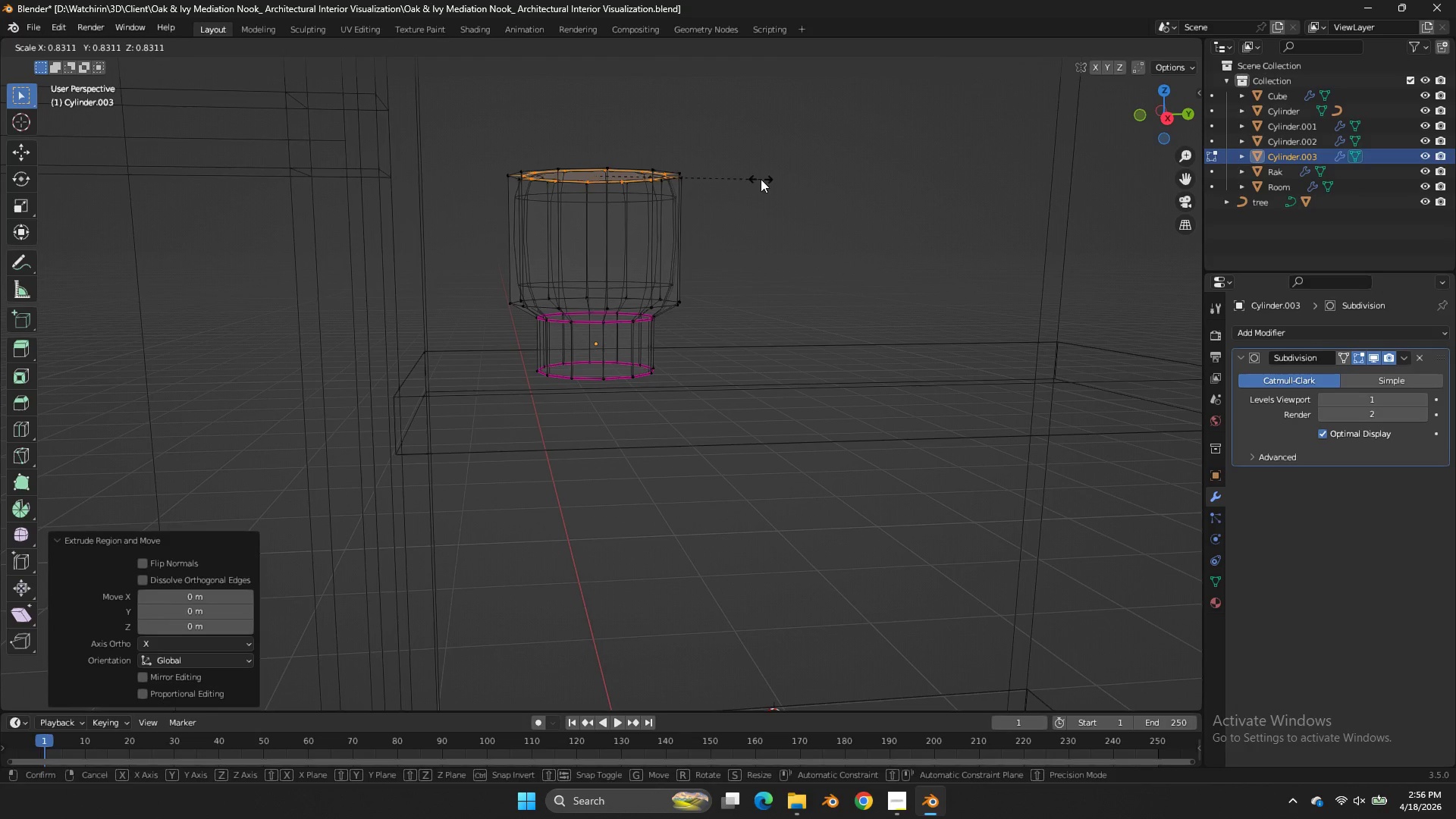 
left_click([761, 179])
 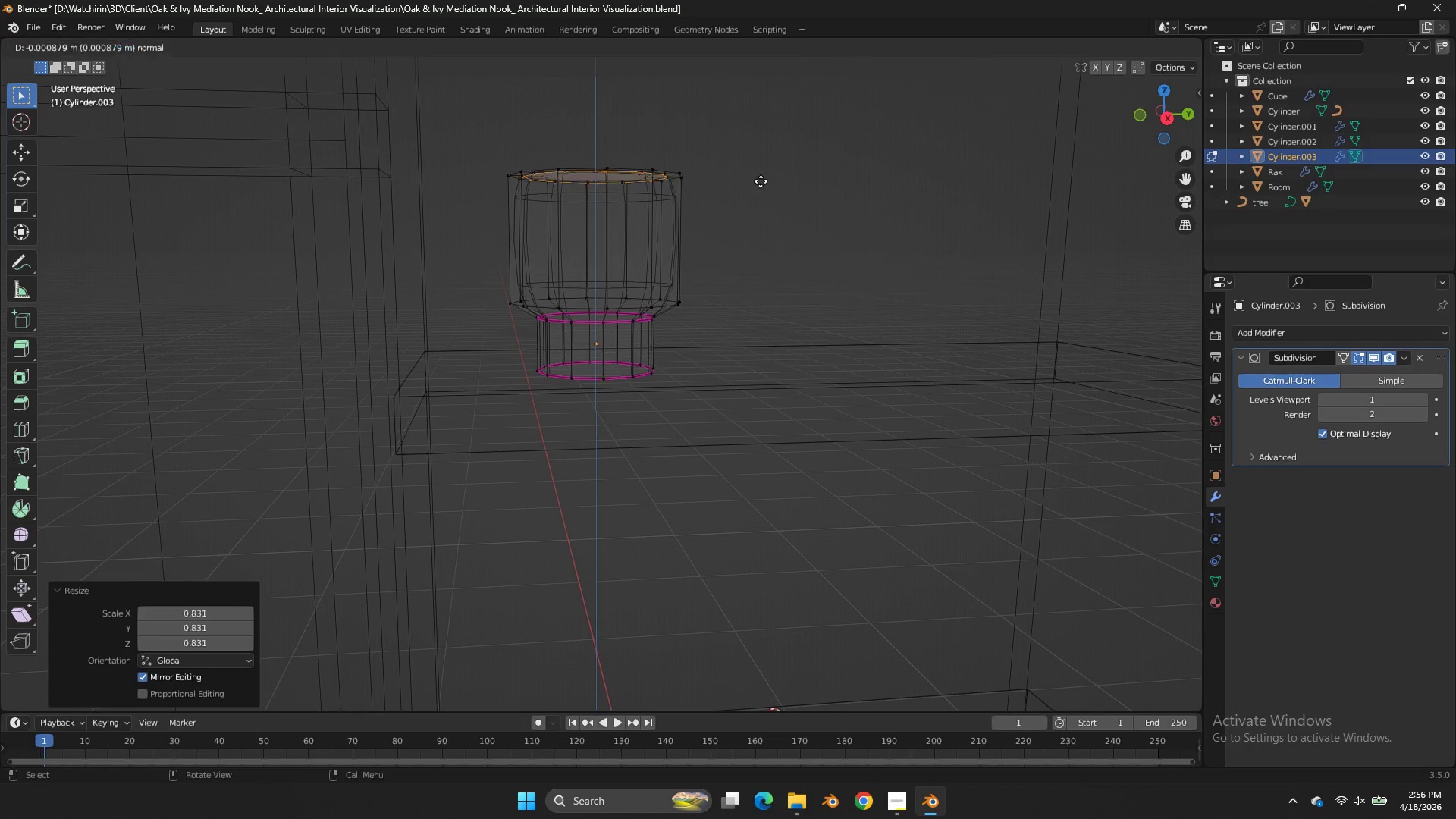 
type(ezz)
 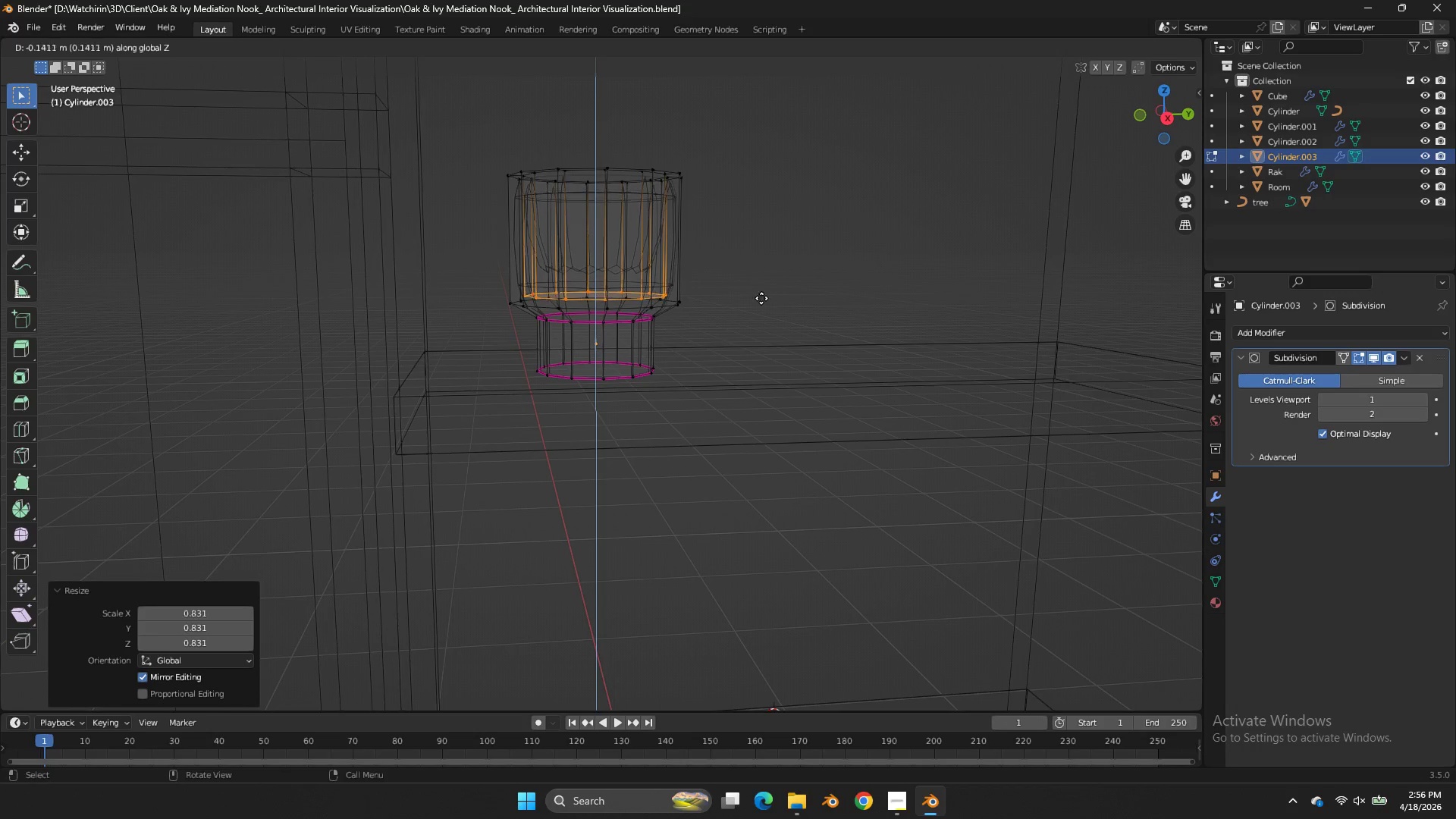 
double_click([761, 298])
 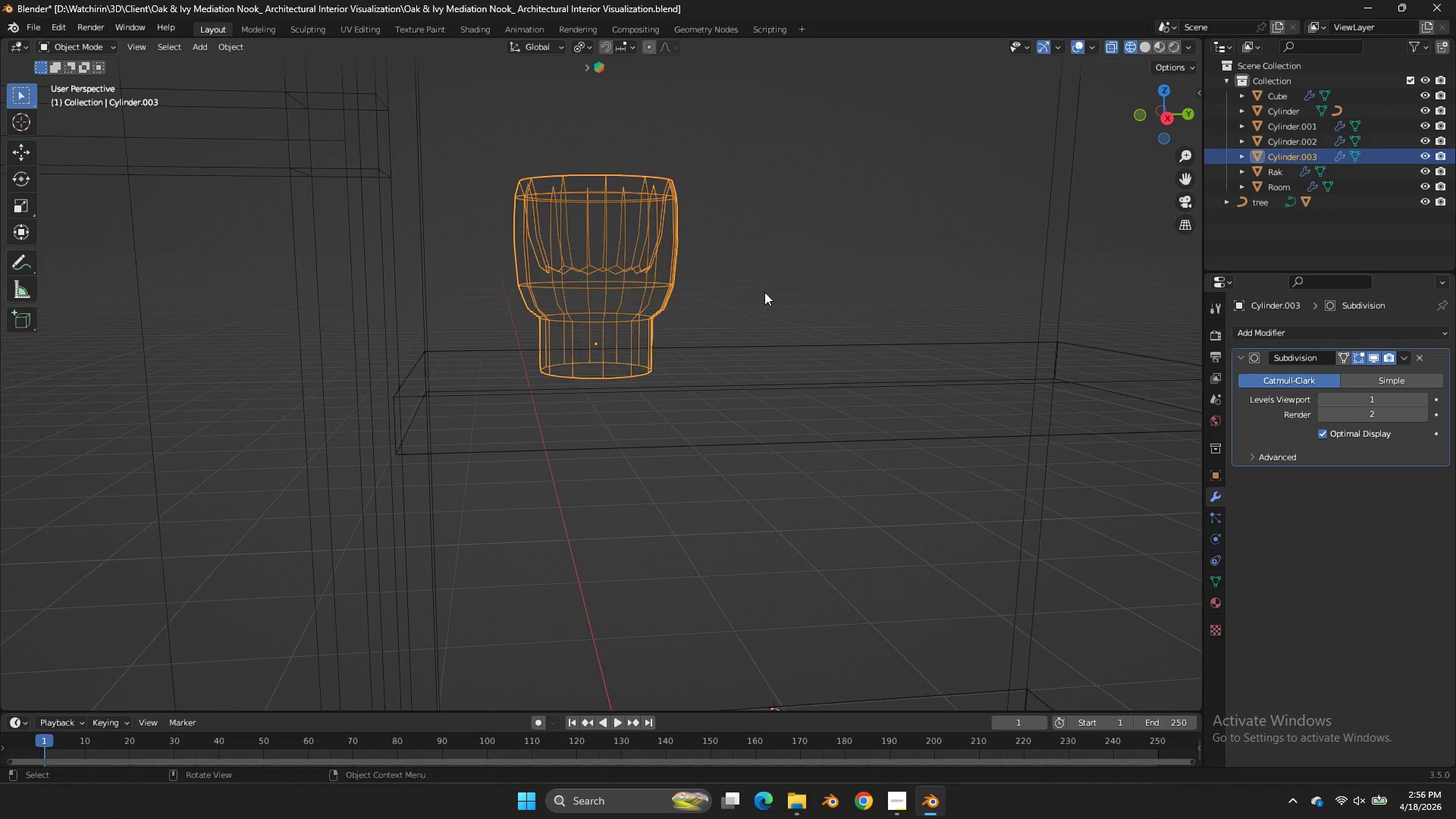 
key(Tab)
 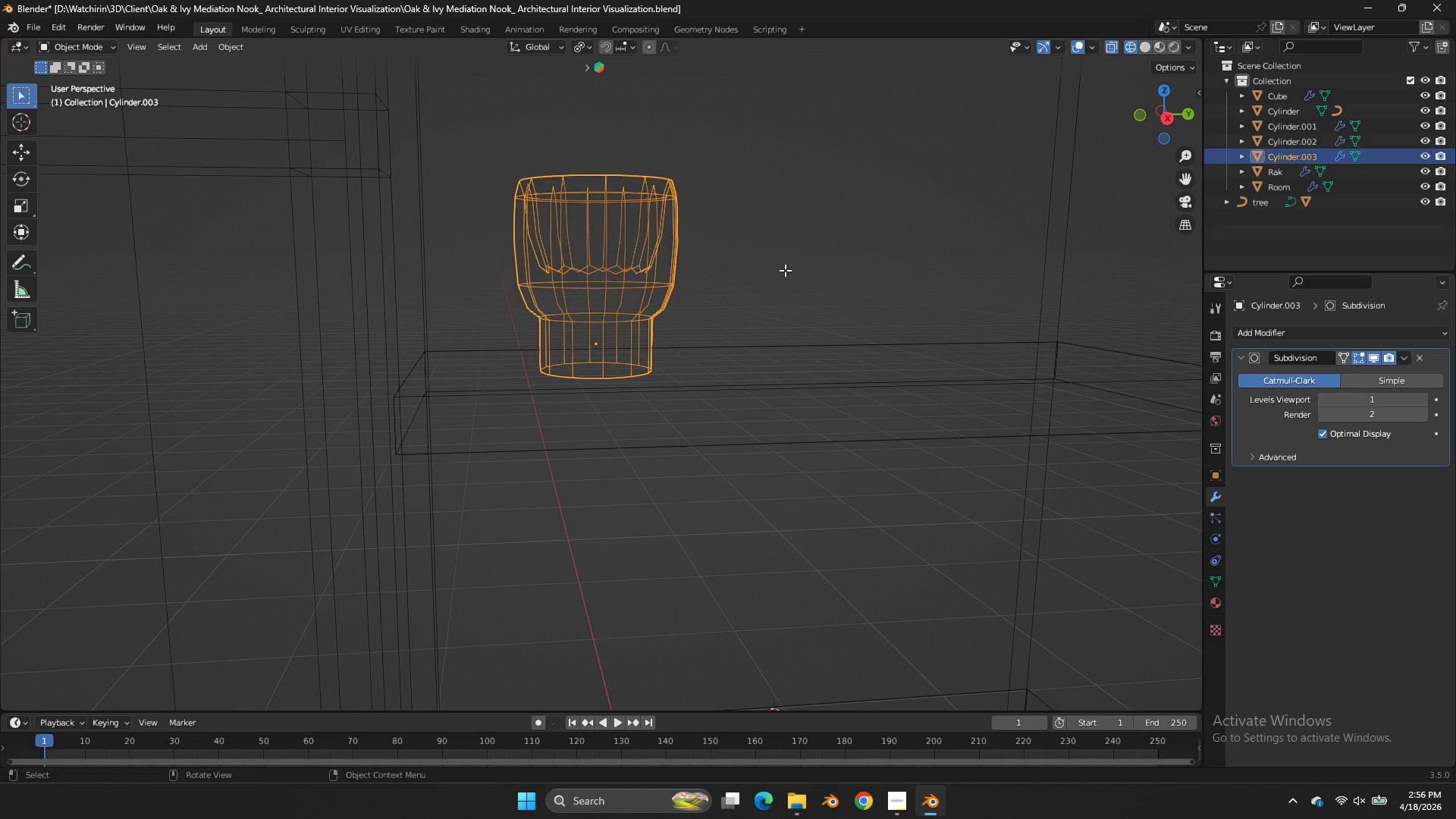 
key(Tab)
 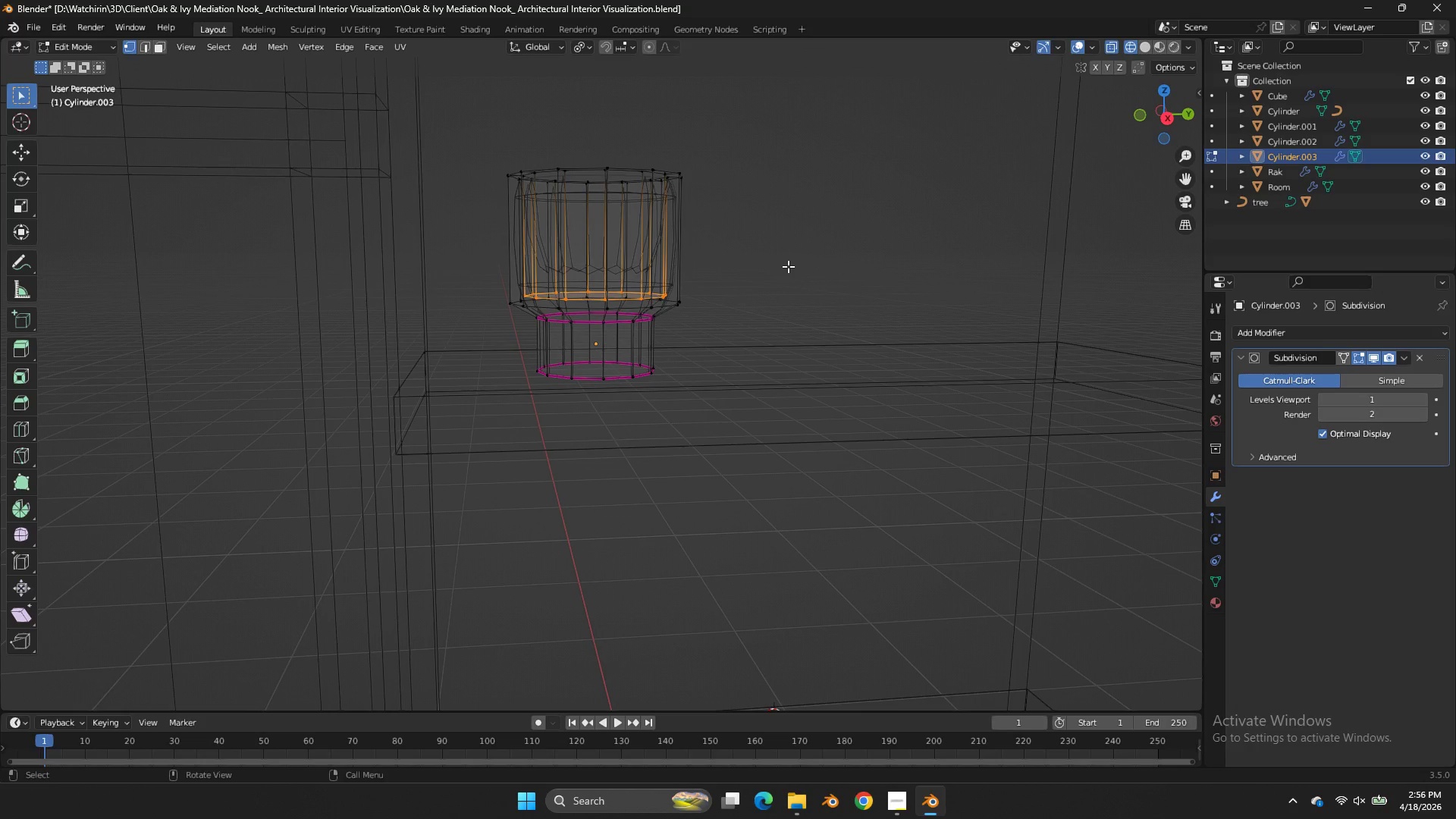 
key(E)
 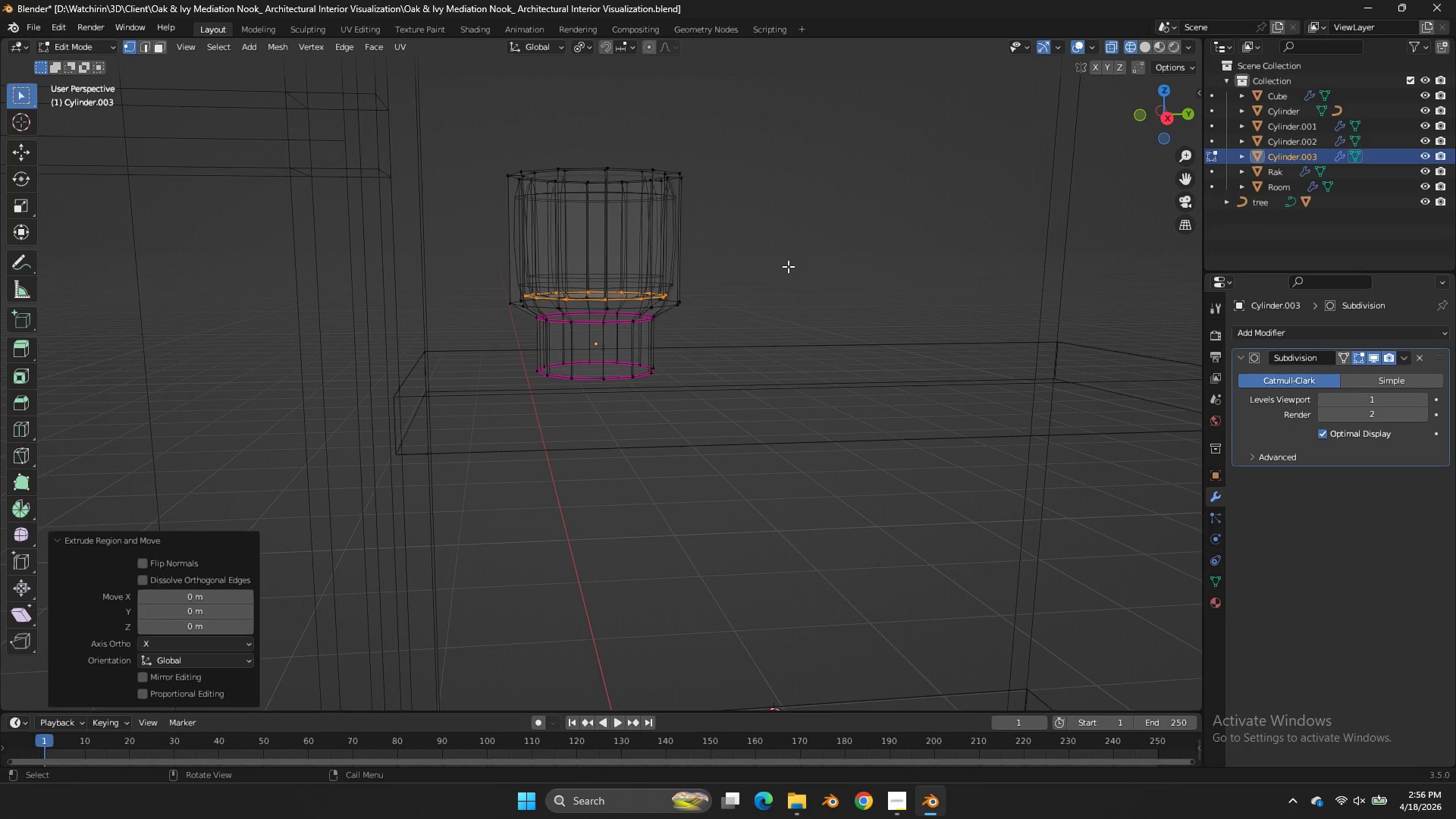 
right_click([788, 266])
 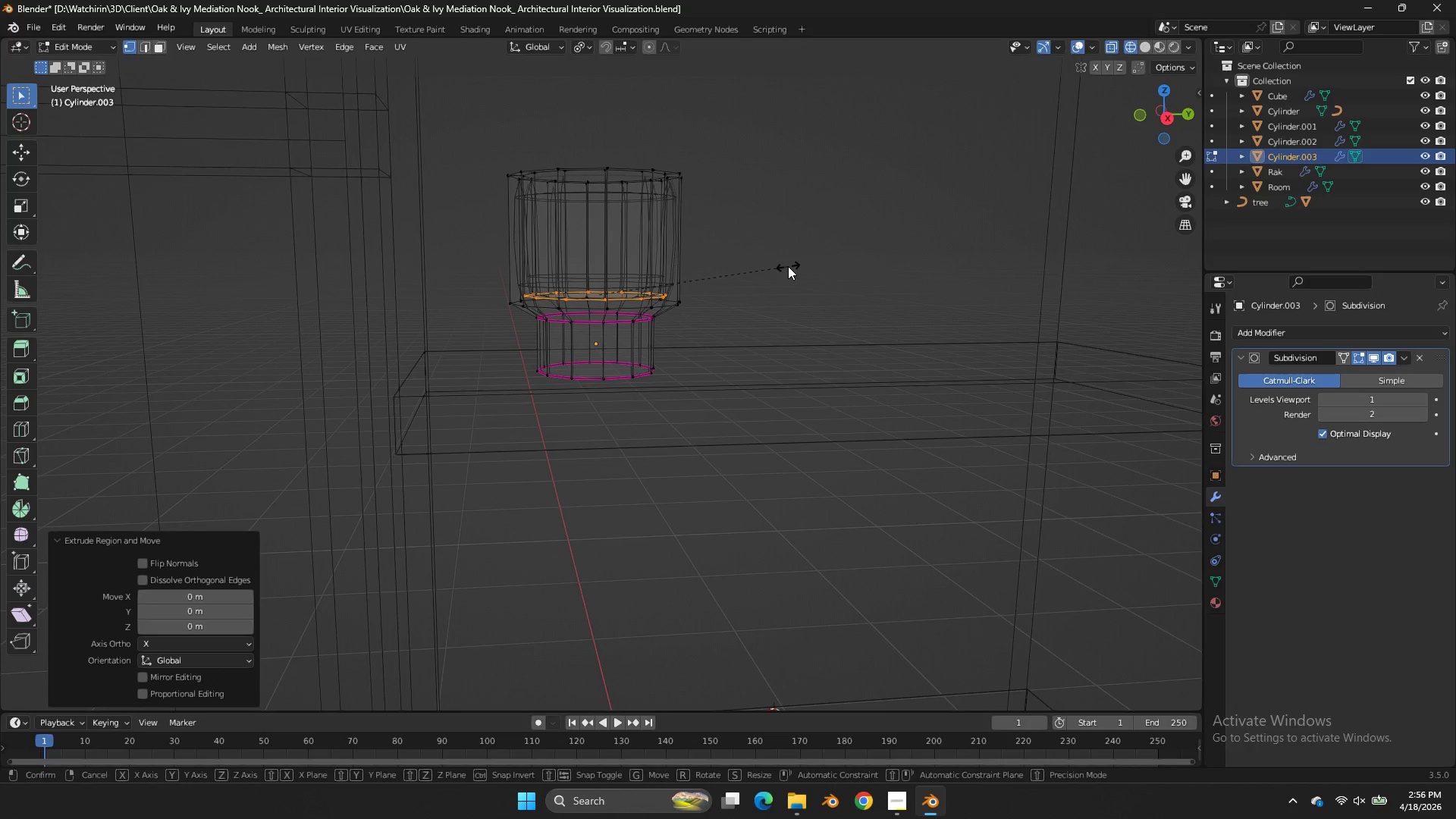 
key(S)
 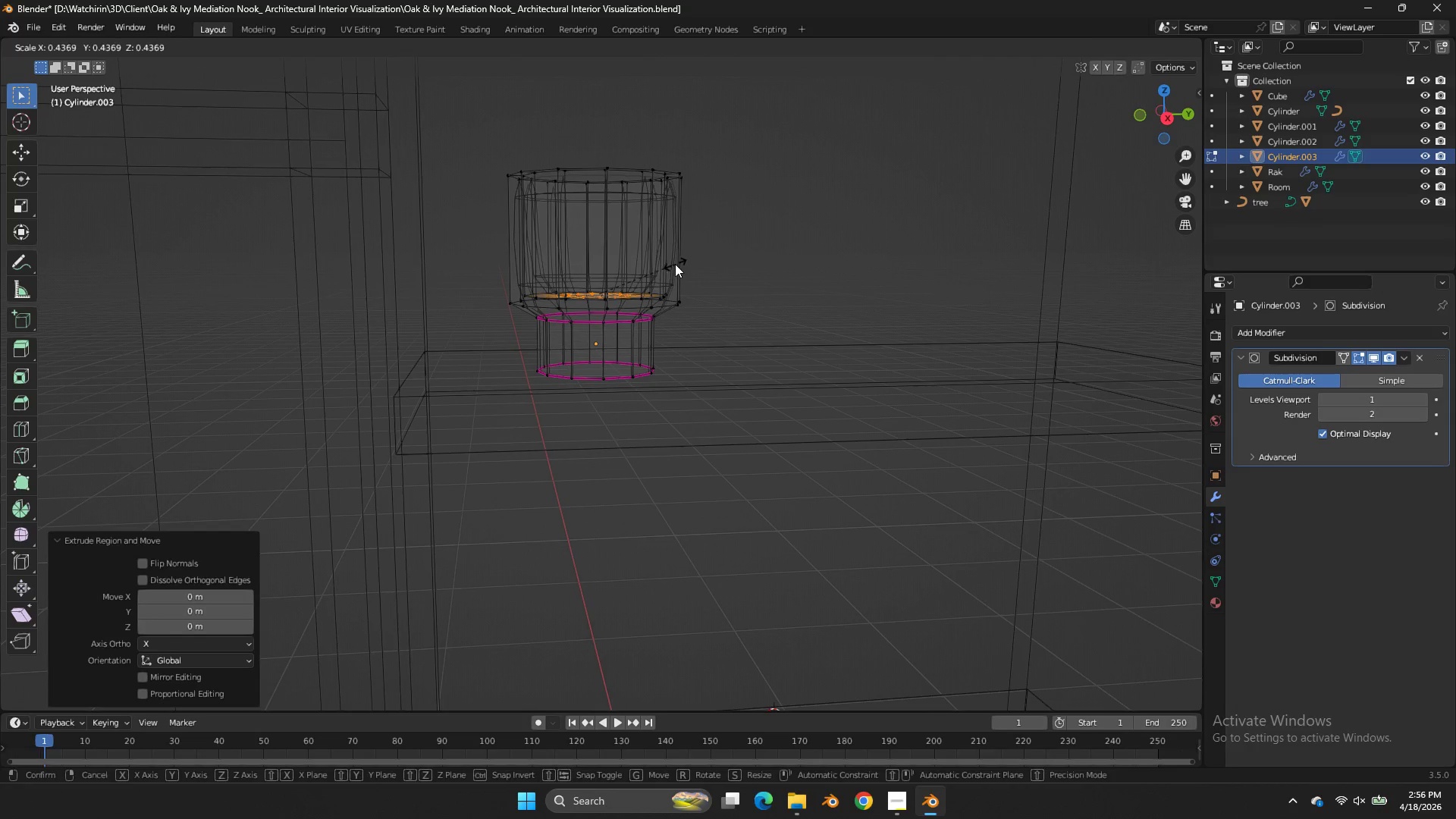 
double_click([674, 264])
 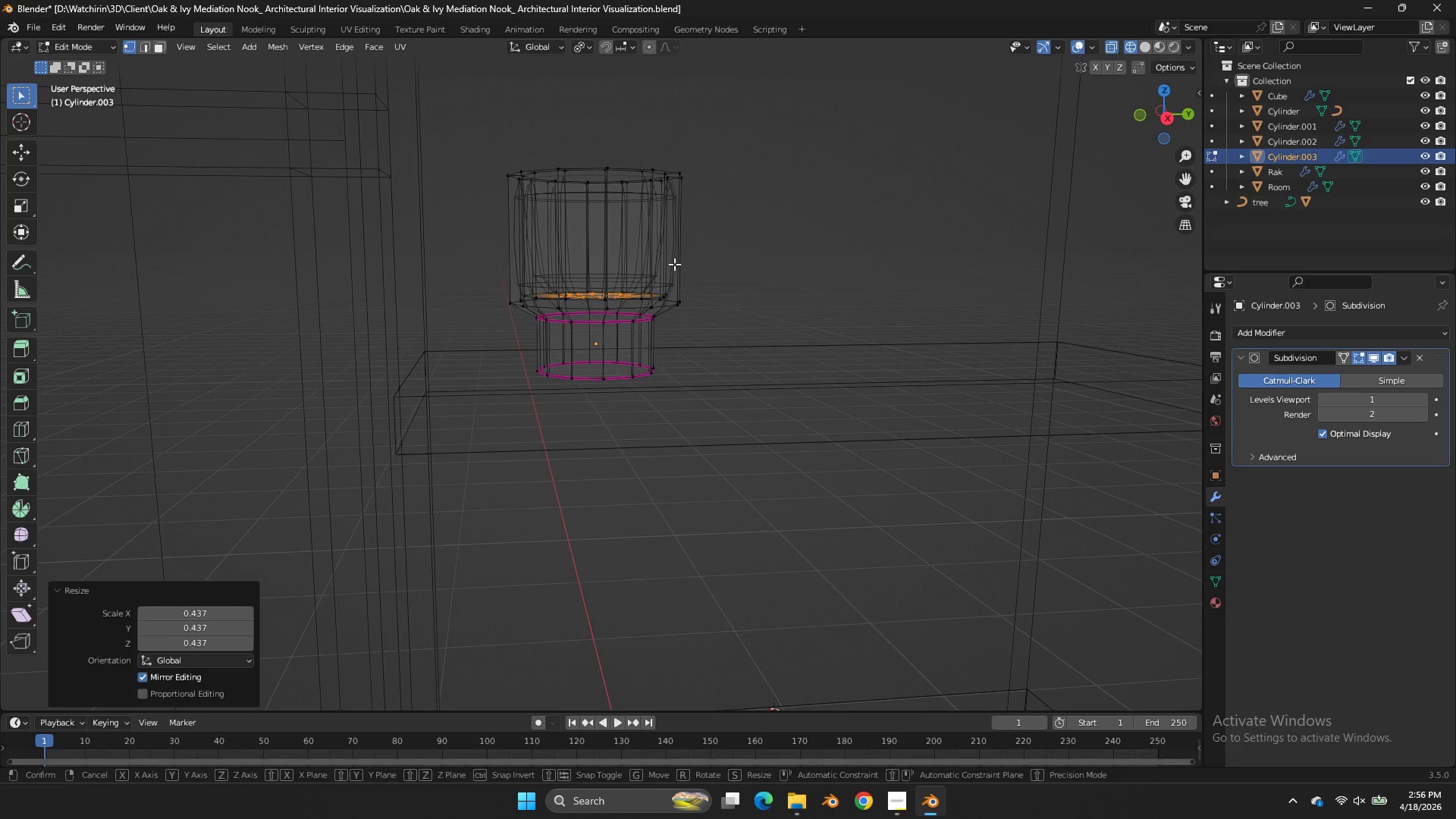 
type(gz)
 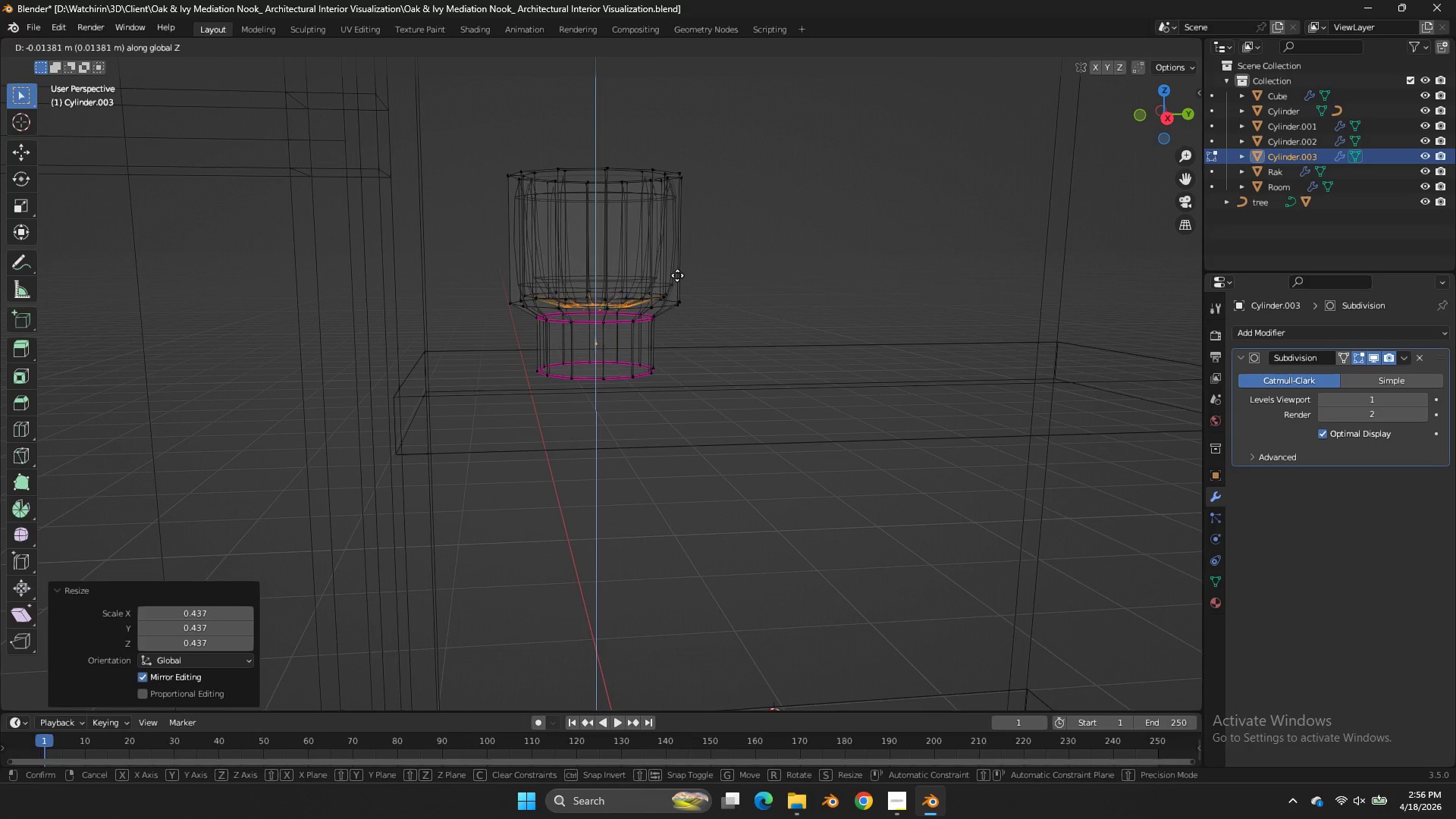 
left_click([678, 277])
 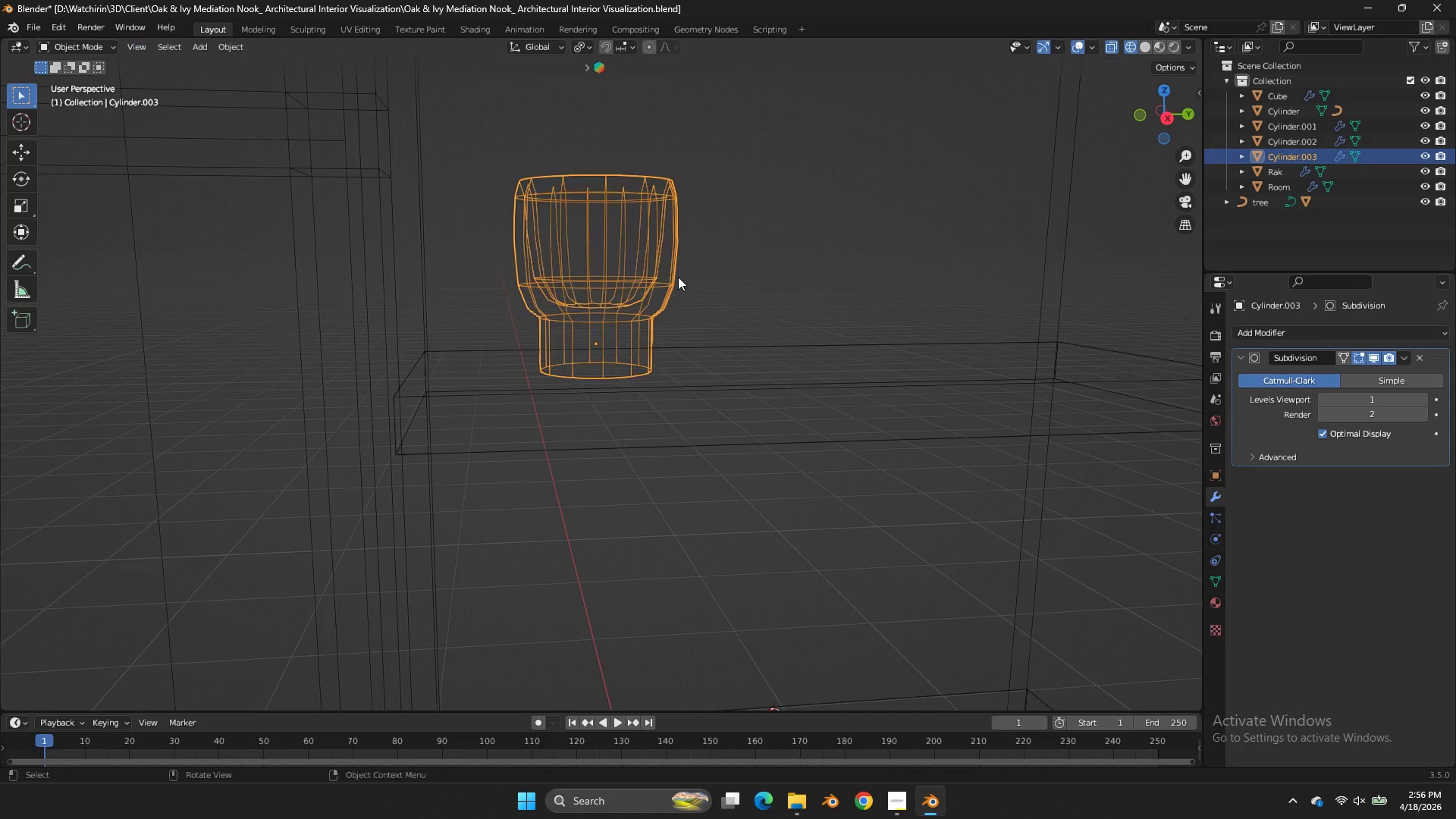 
key(Tab)
 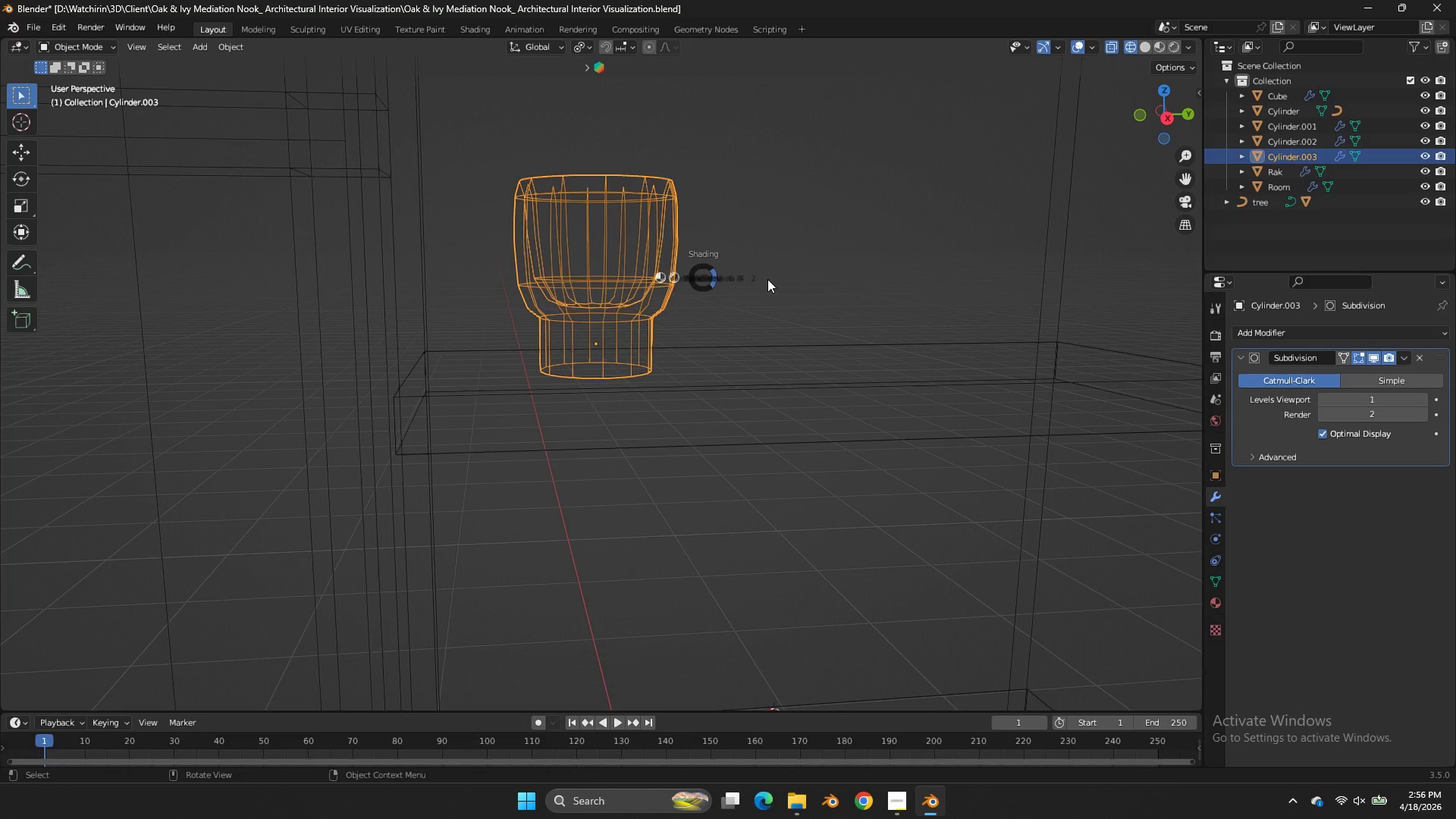 
key(Z)
 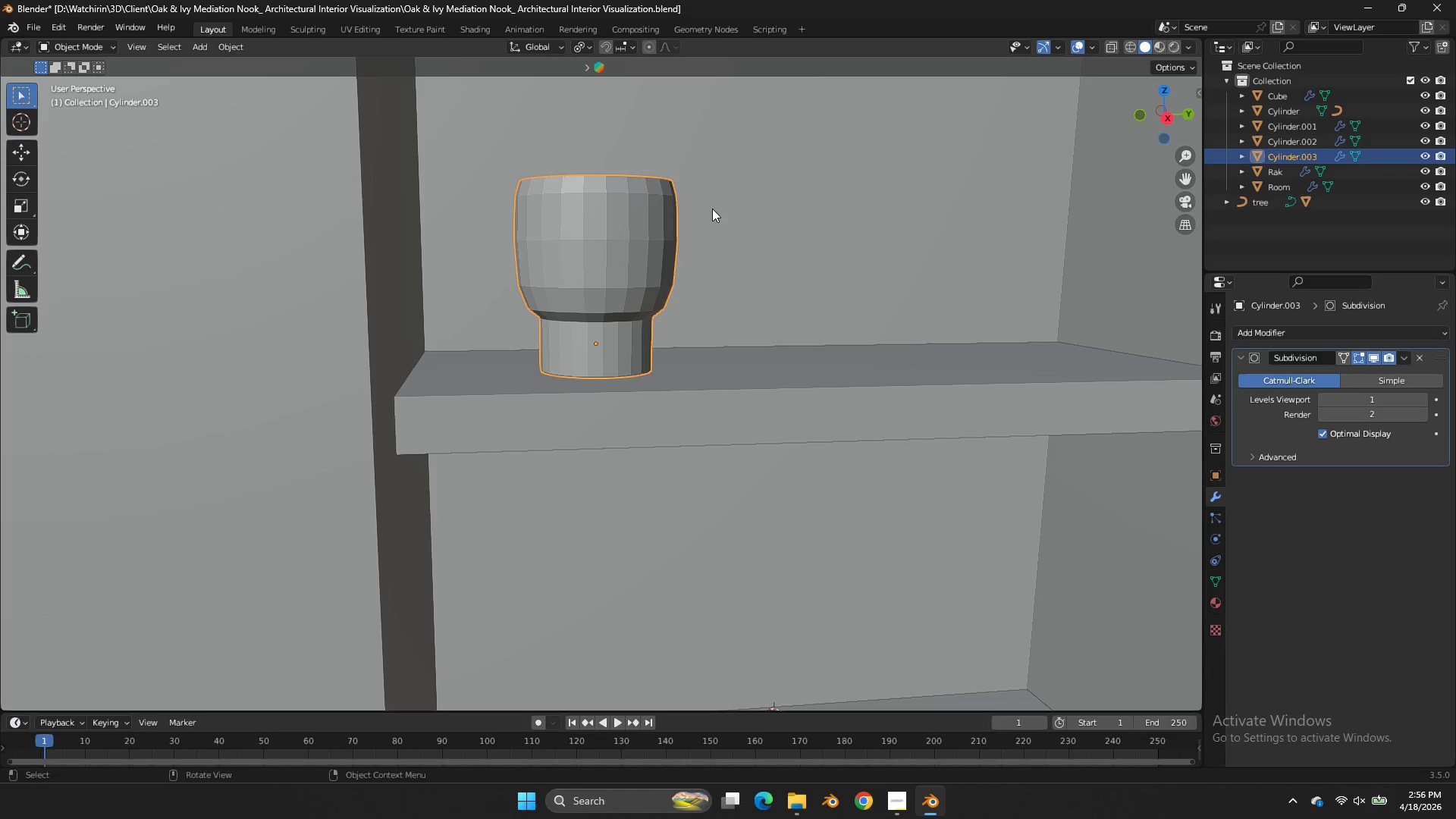 
right_click([649, 219])
 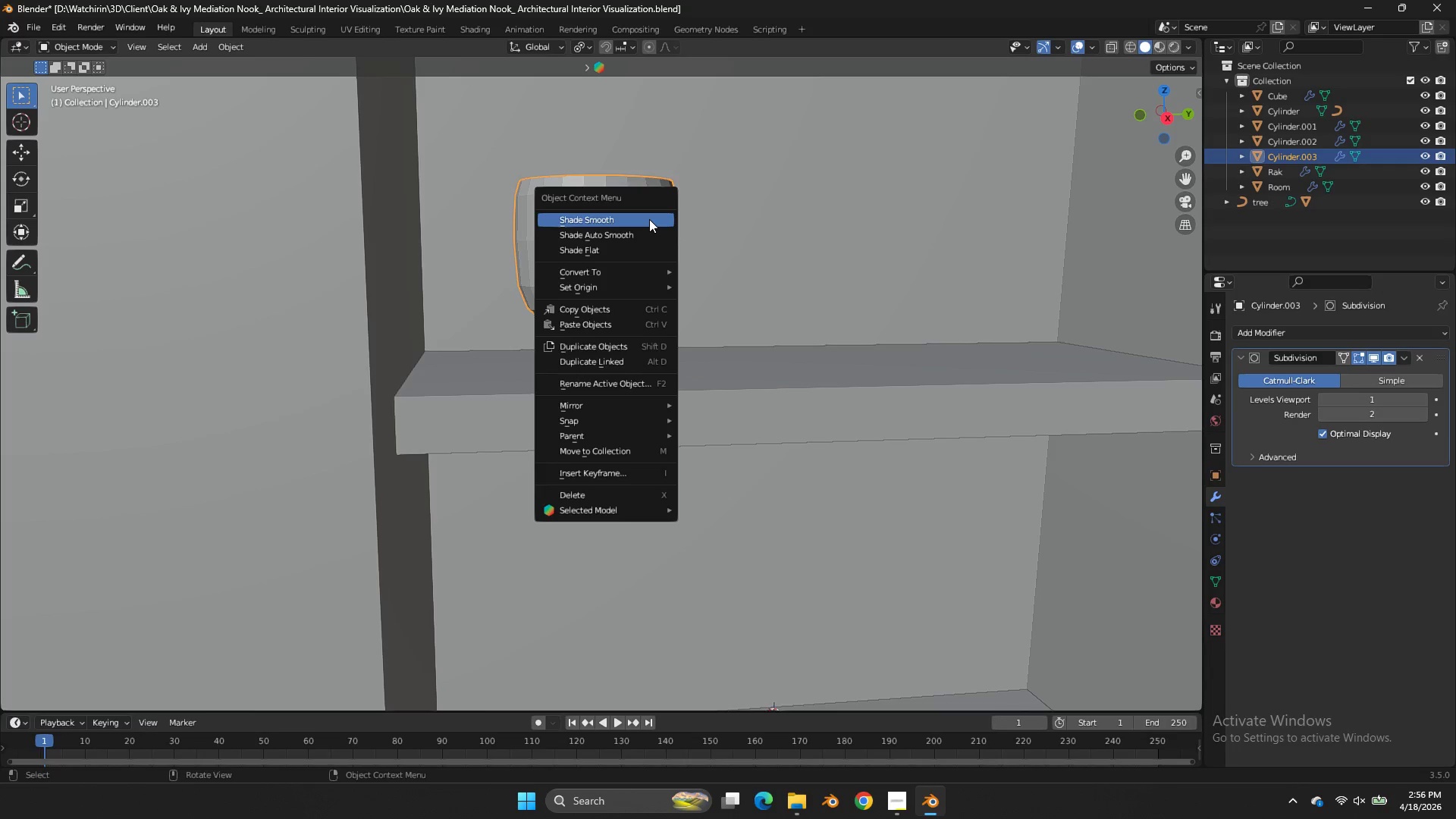 
left_click([649, 219])
 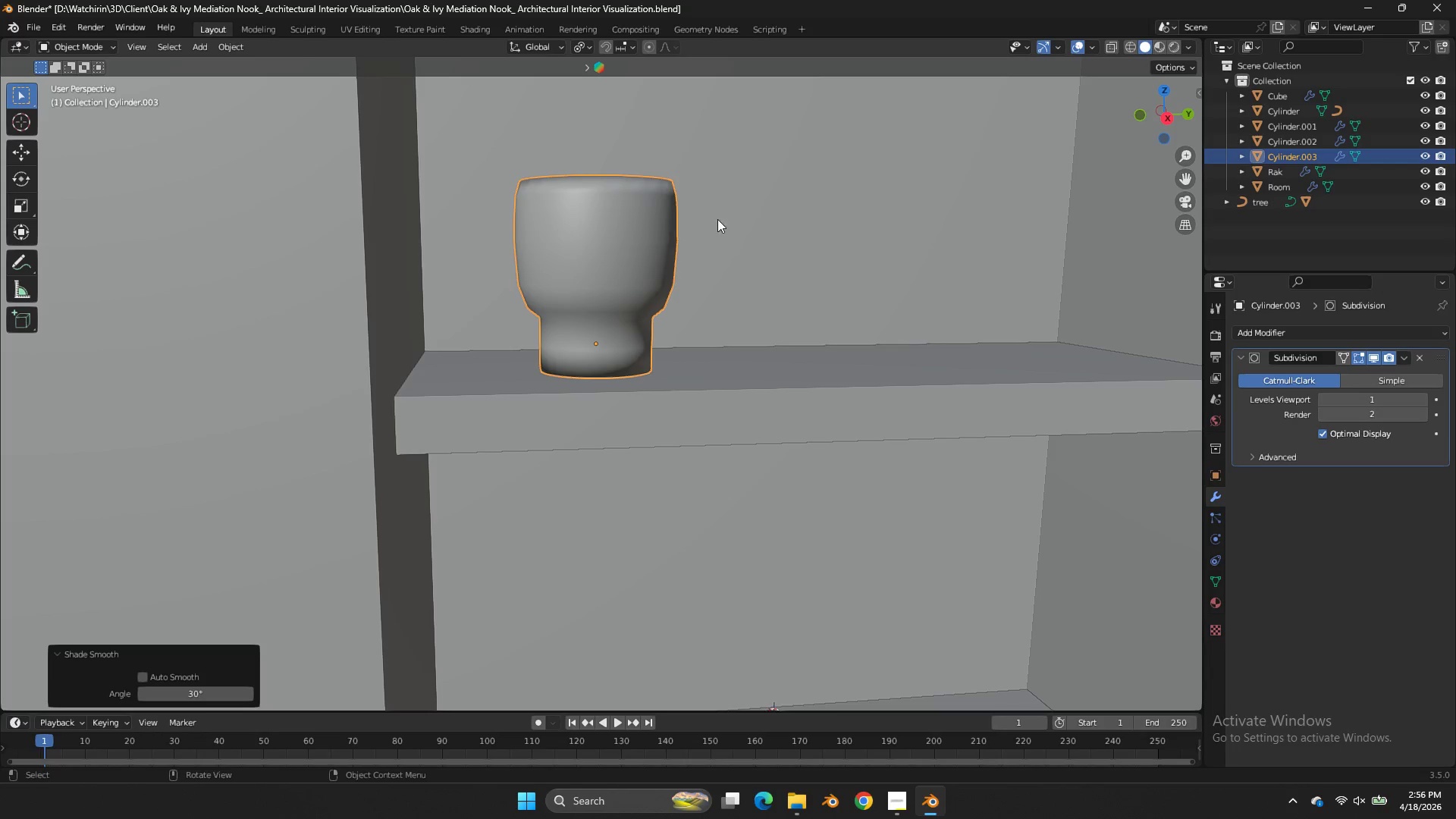 
key(Tab)
 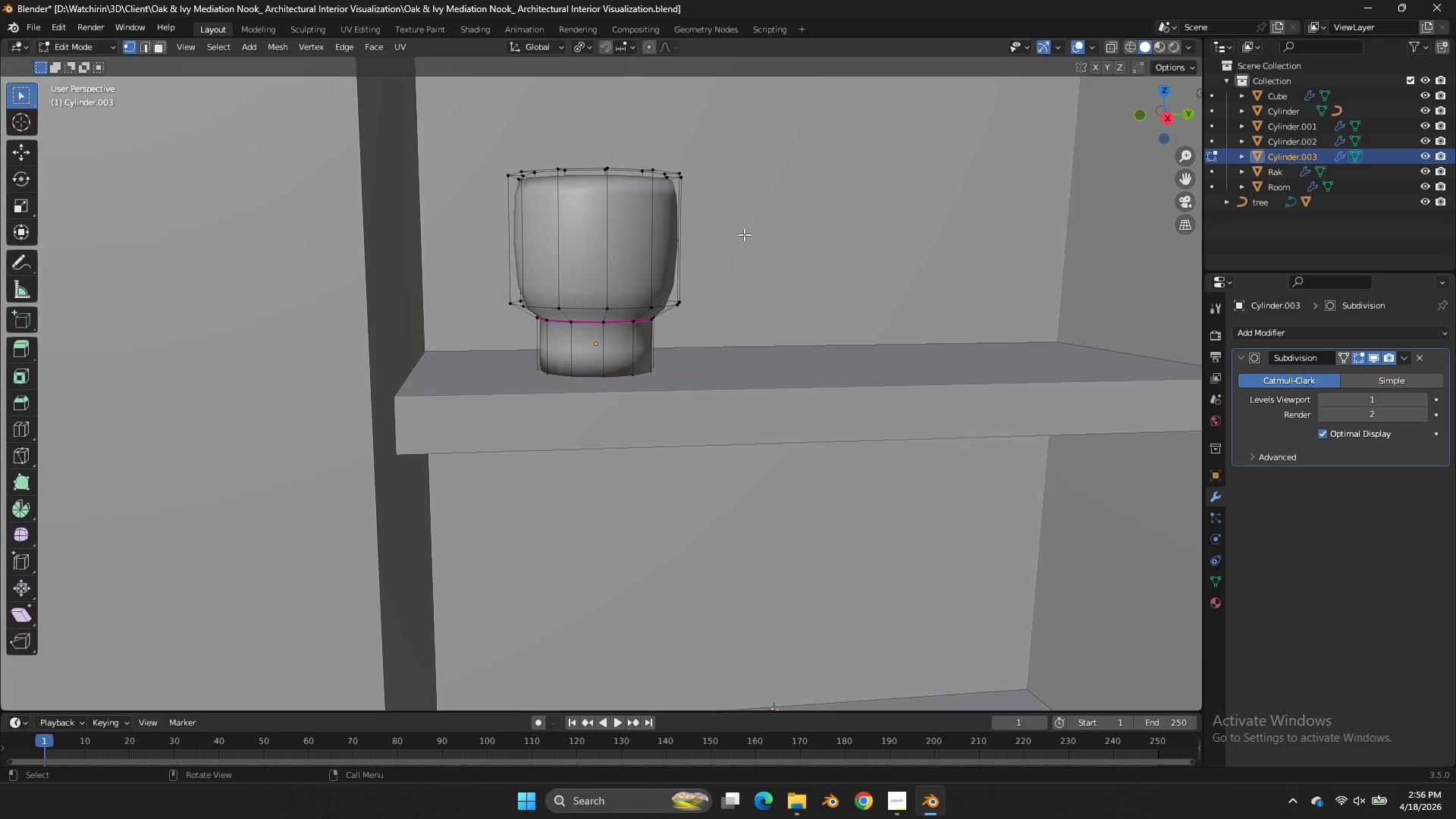 
hold_key(key=AltLeft, duration=1.61)
 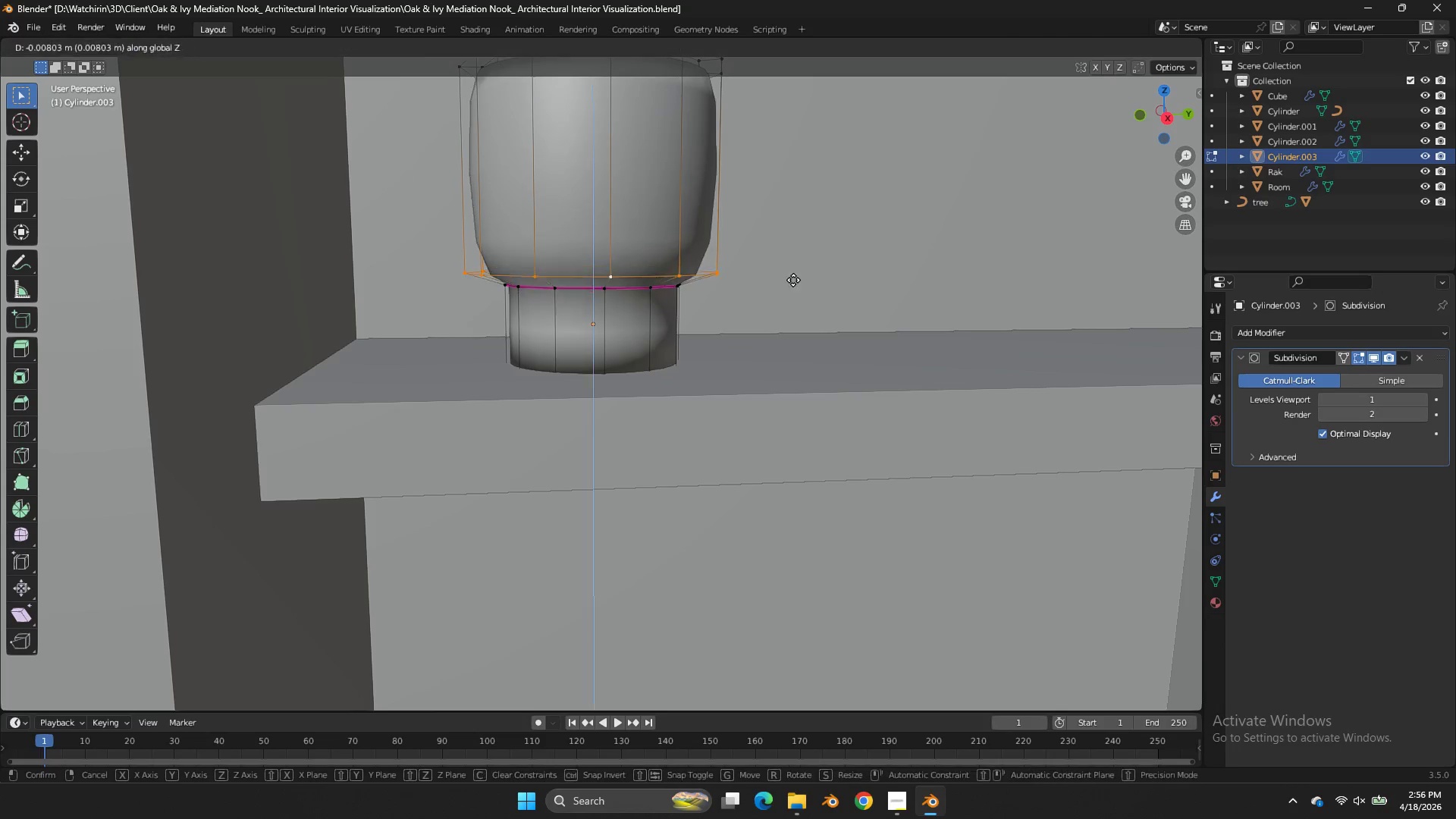 
scroll: coordinate [744, 234], scroll_direction: up, amount: 1.0
 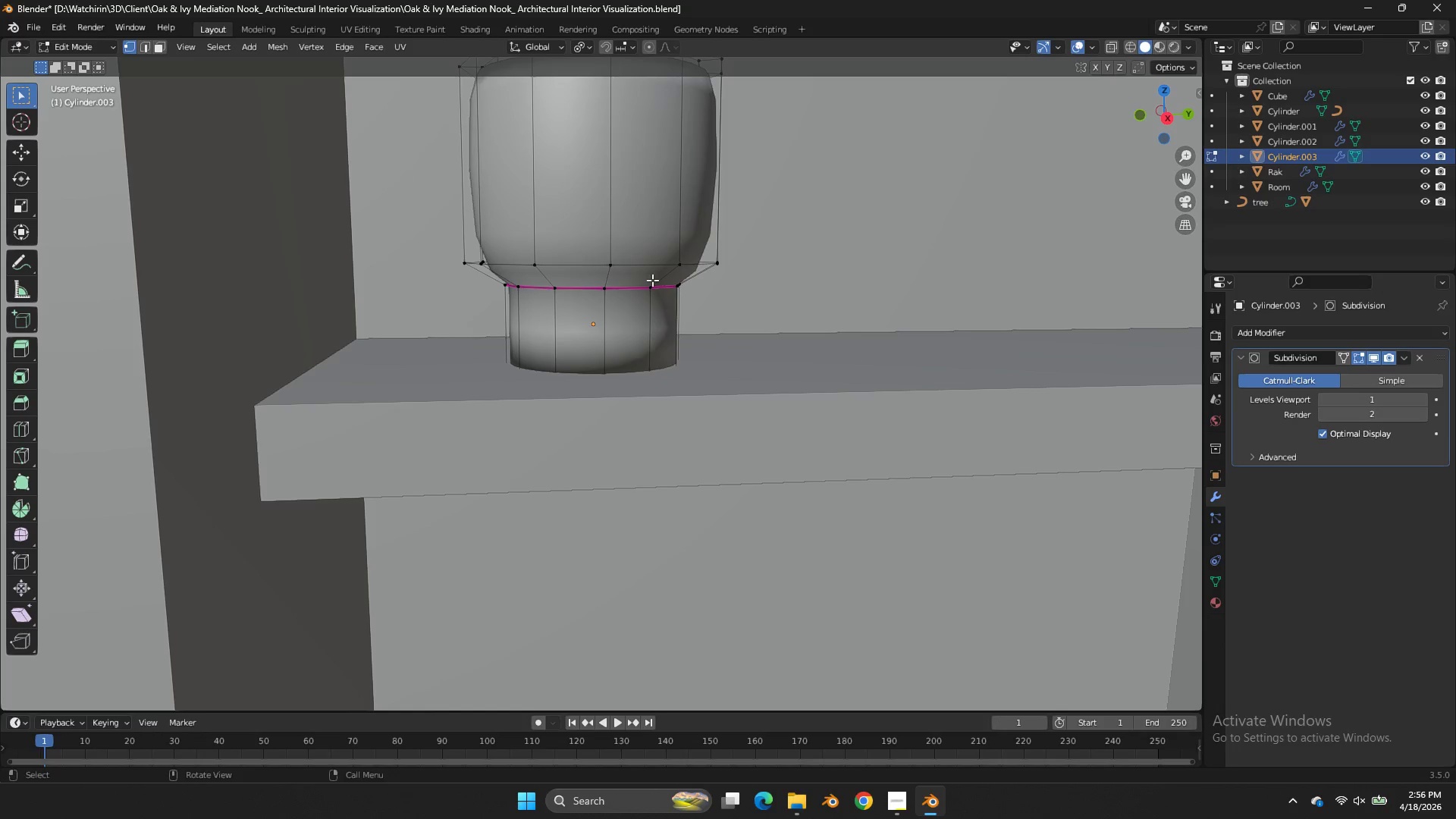 
left_click([636, 285])
 